 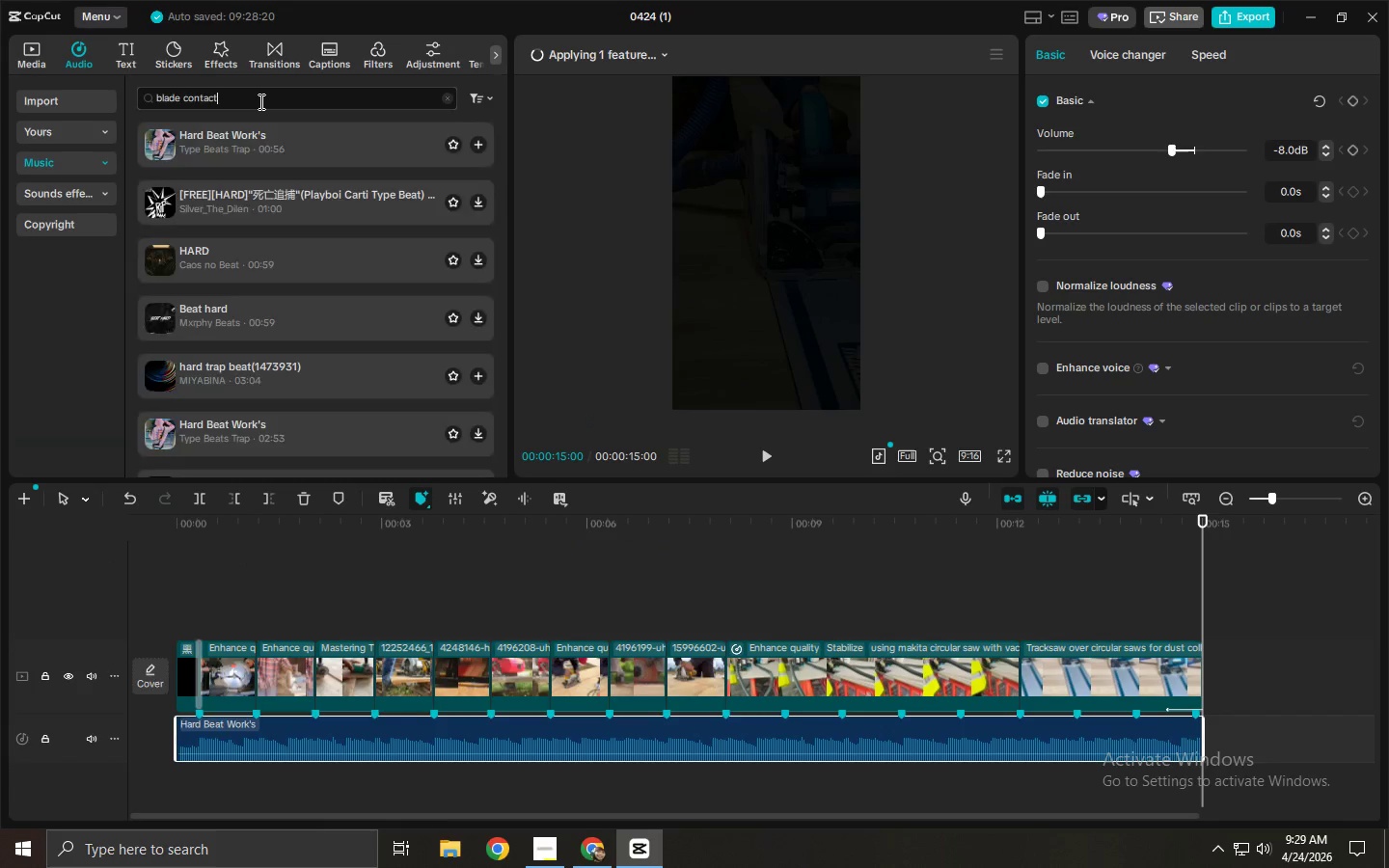 
key(Enter)
 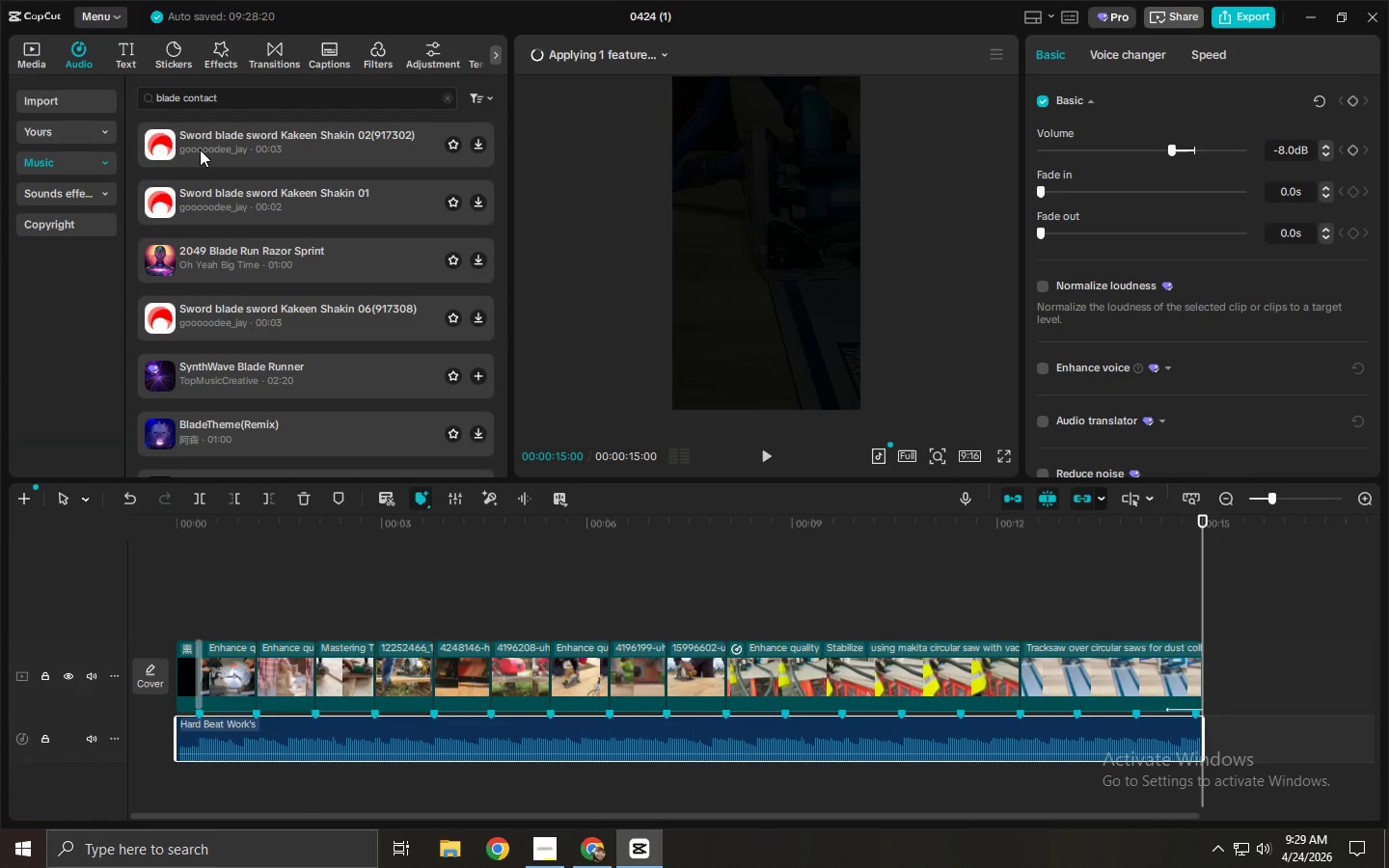 
double_click([225, 96])
 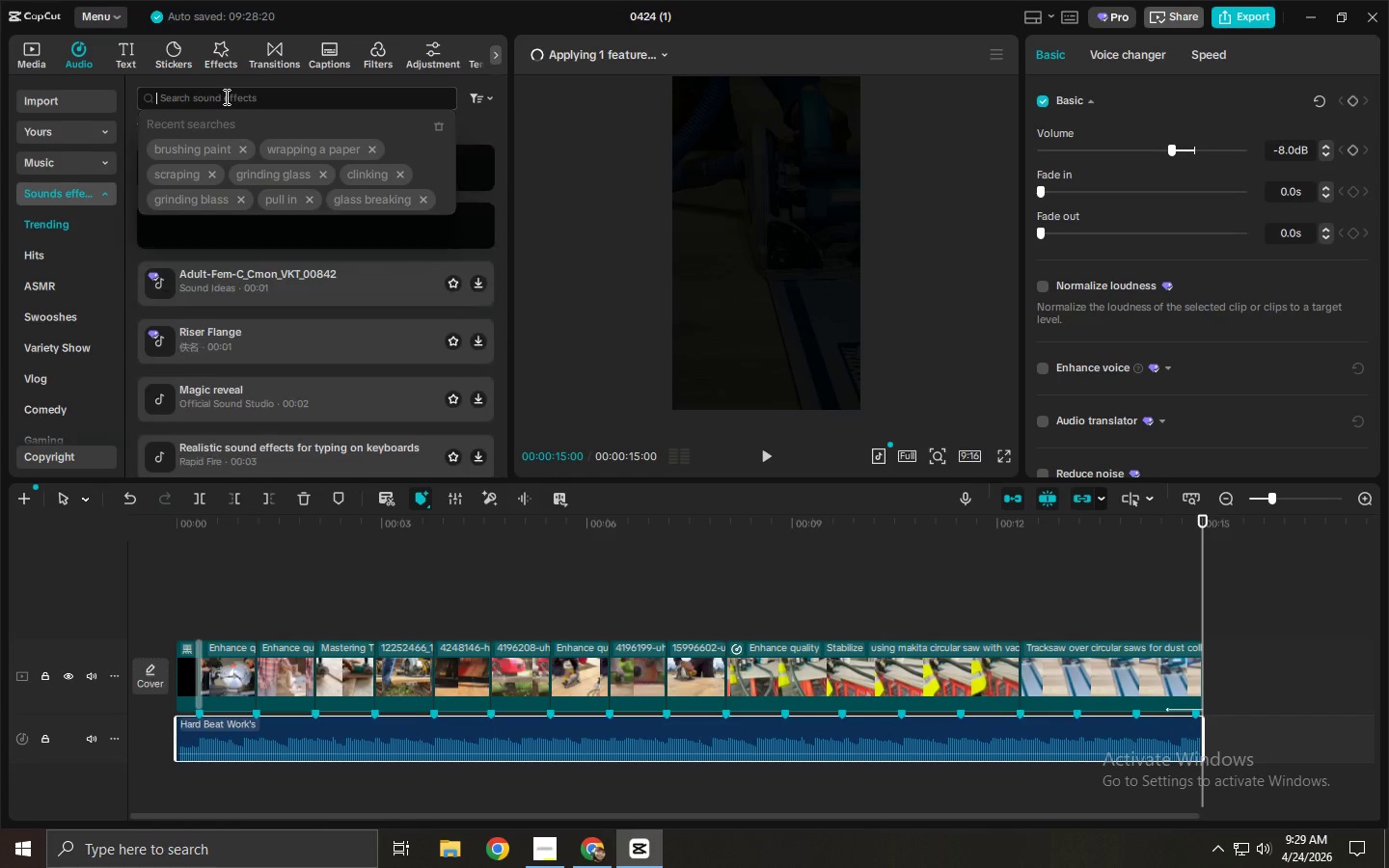 
type(blade contact)
 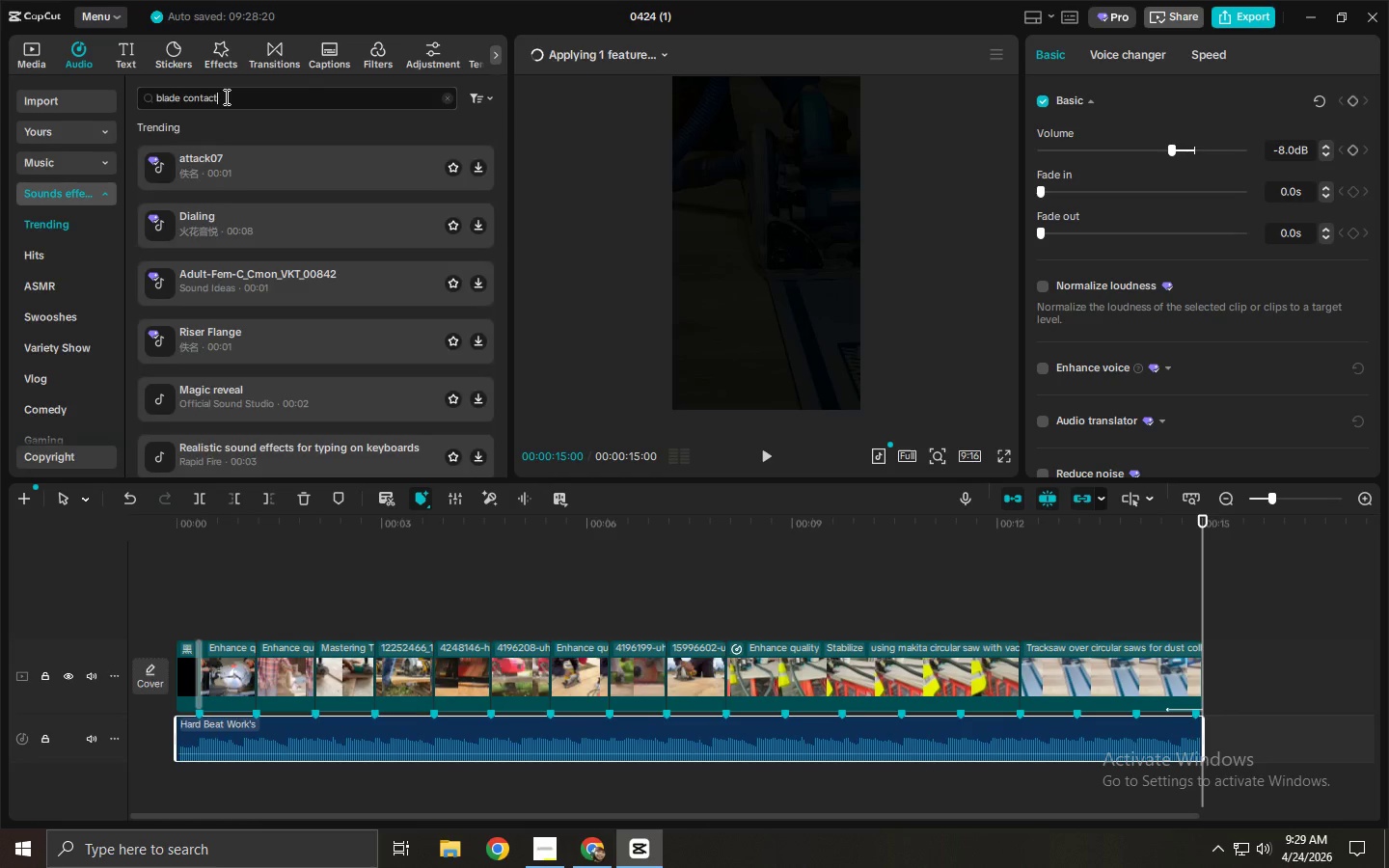 
key(Enter)
 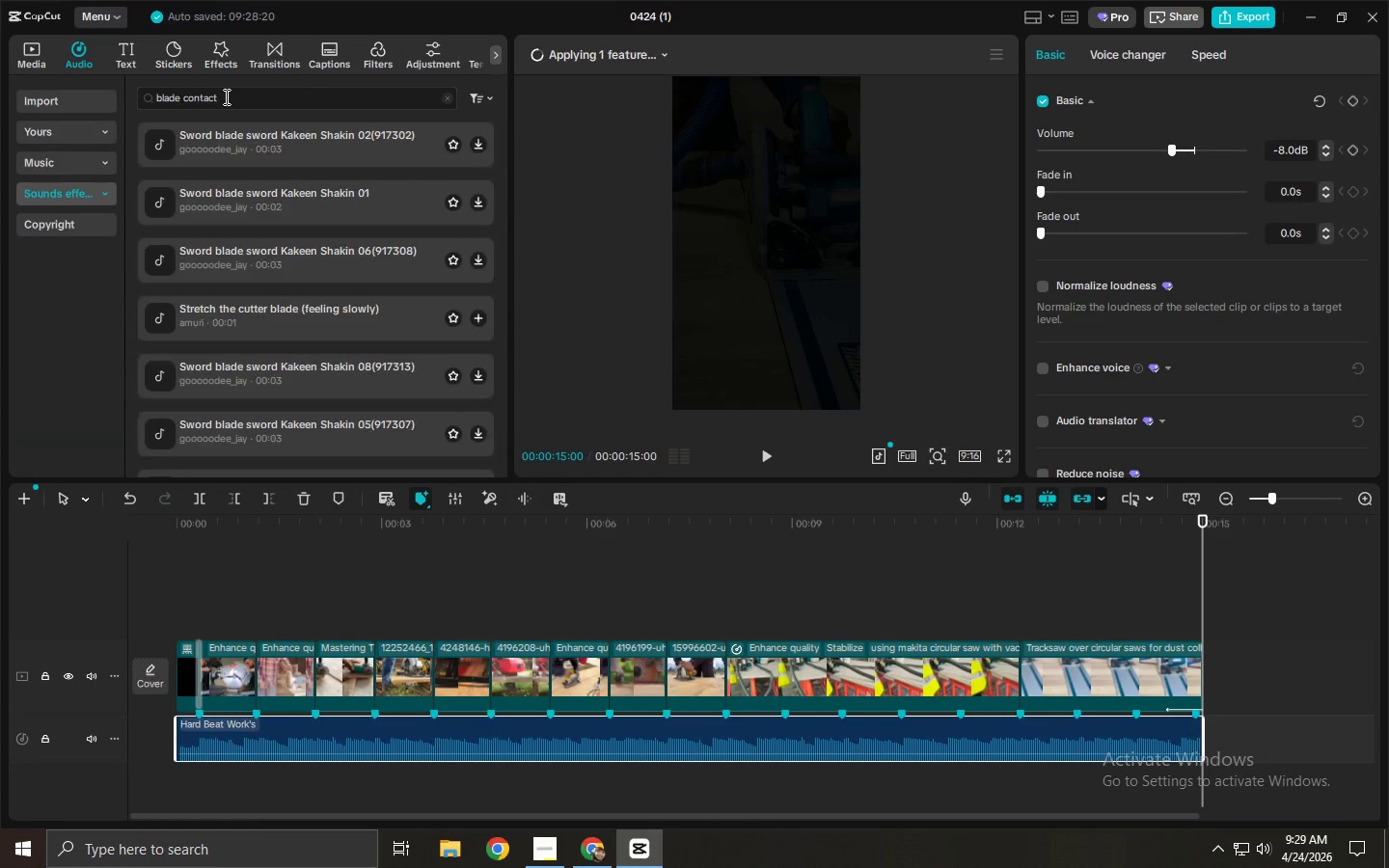 
left_click([208, 156])
 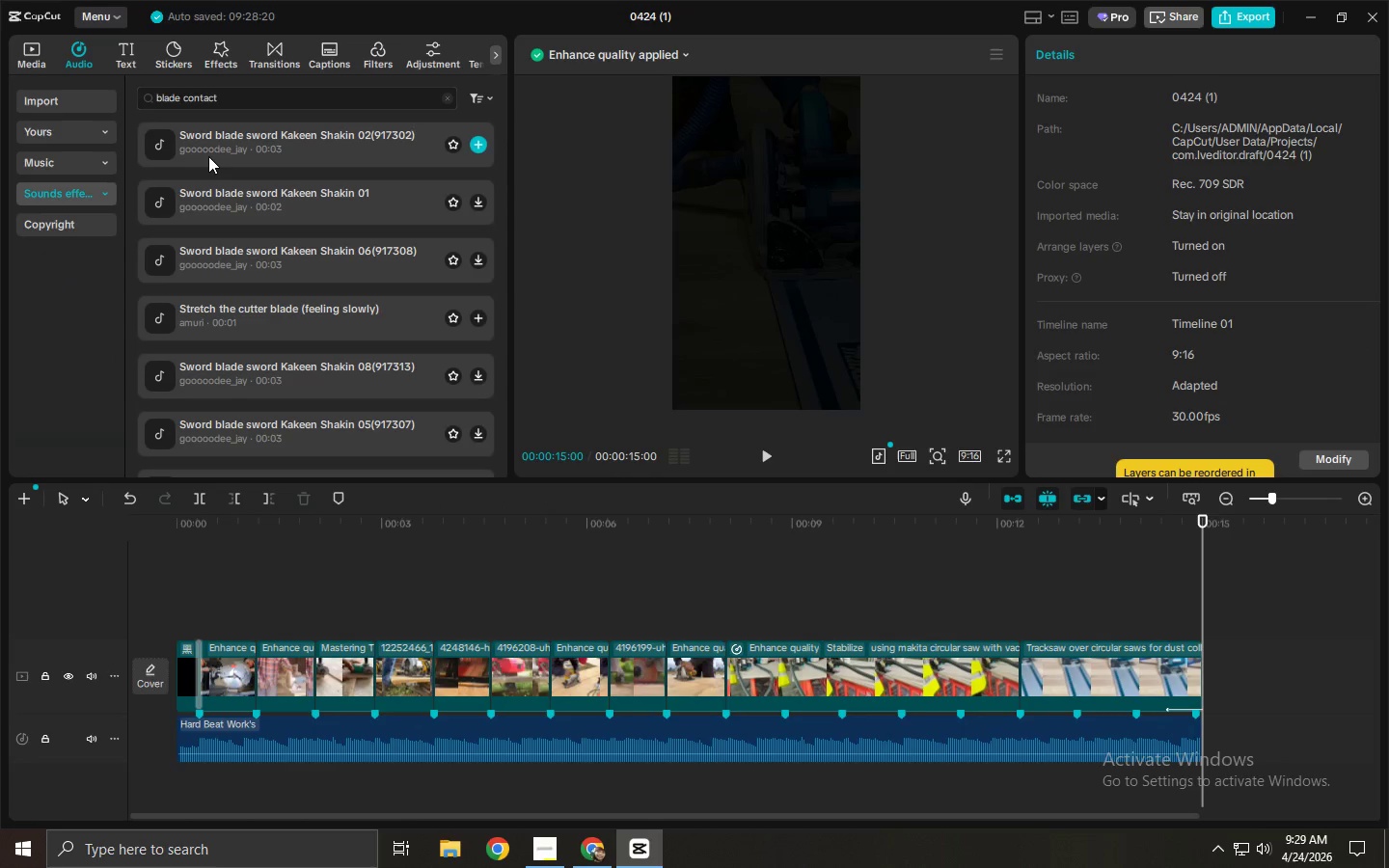 
wait(5.19)
 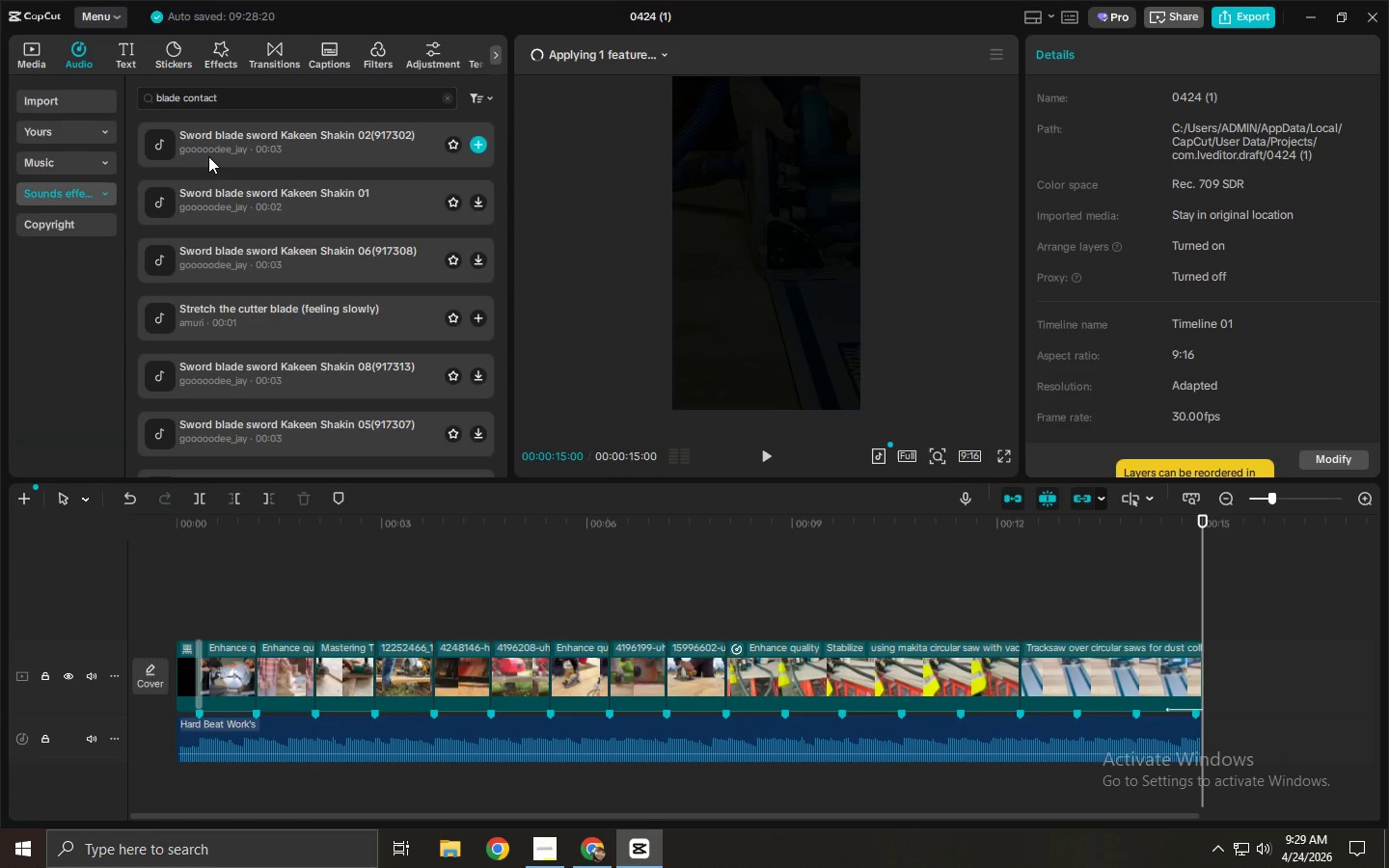 
left_click([233, 165])
 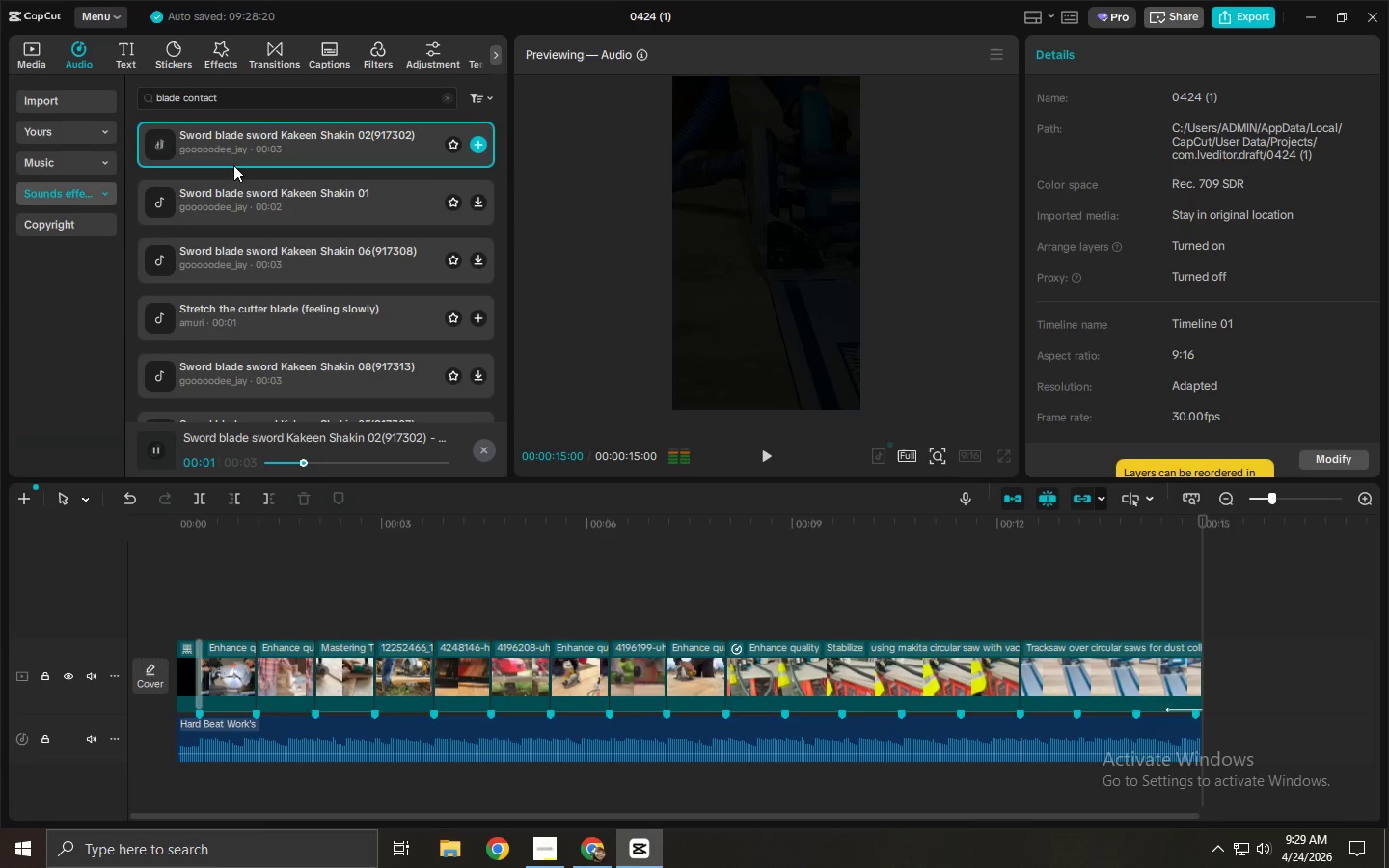 
left_click([245, 197])
 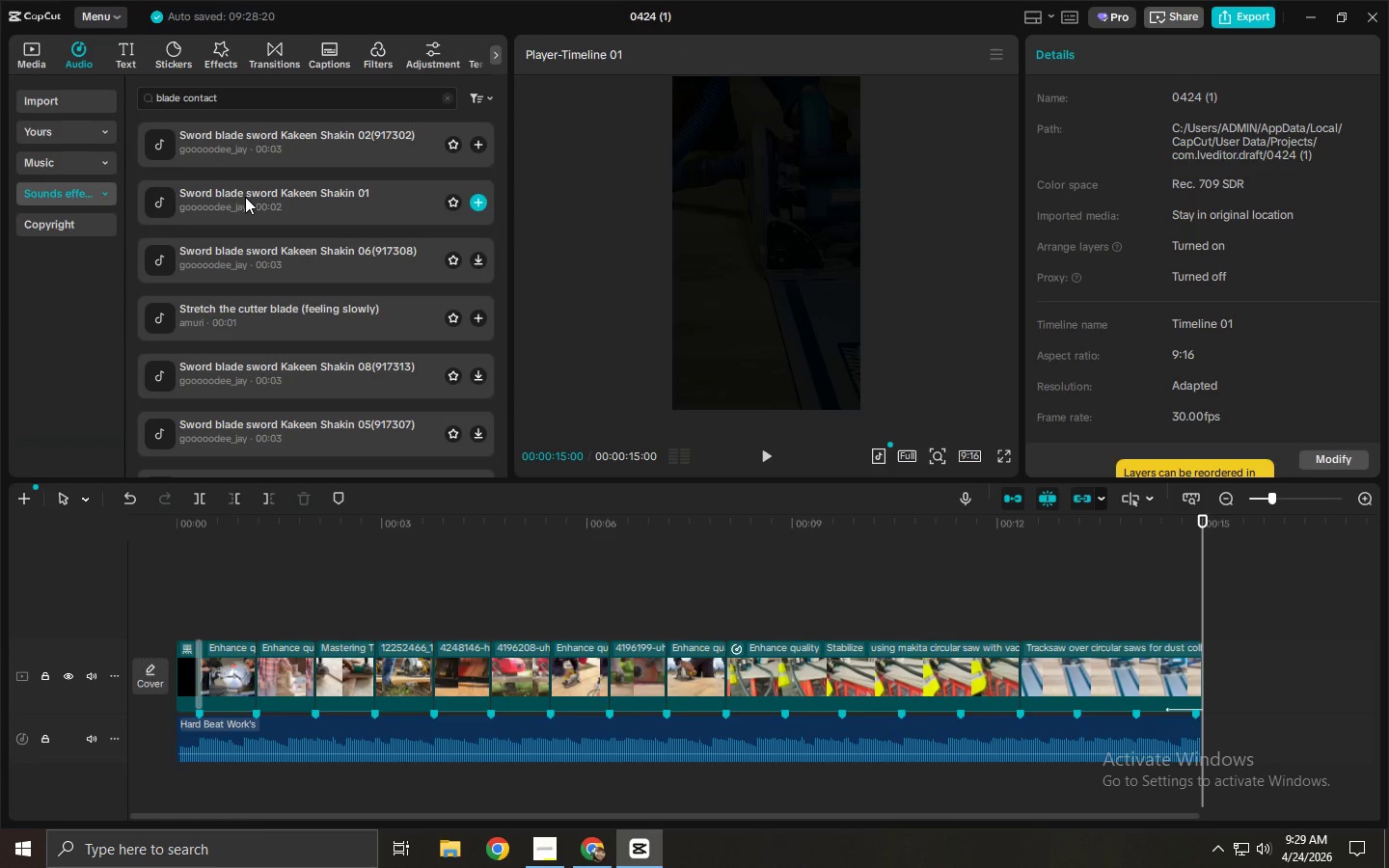 
left_click([245, 197])
 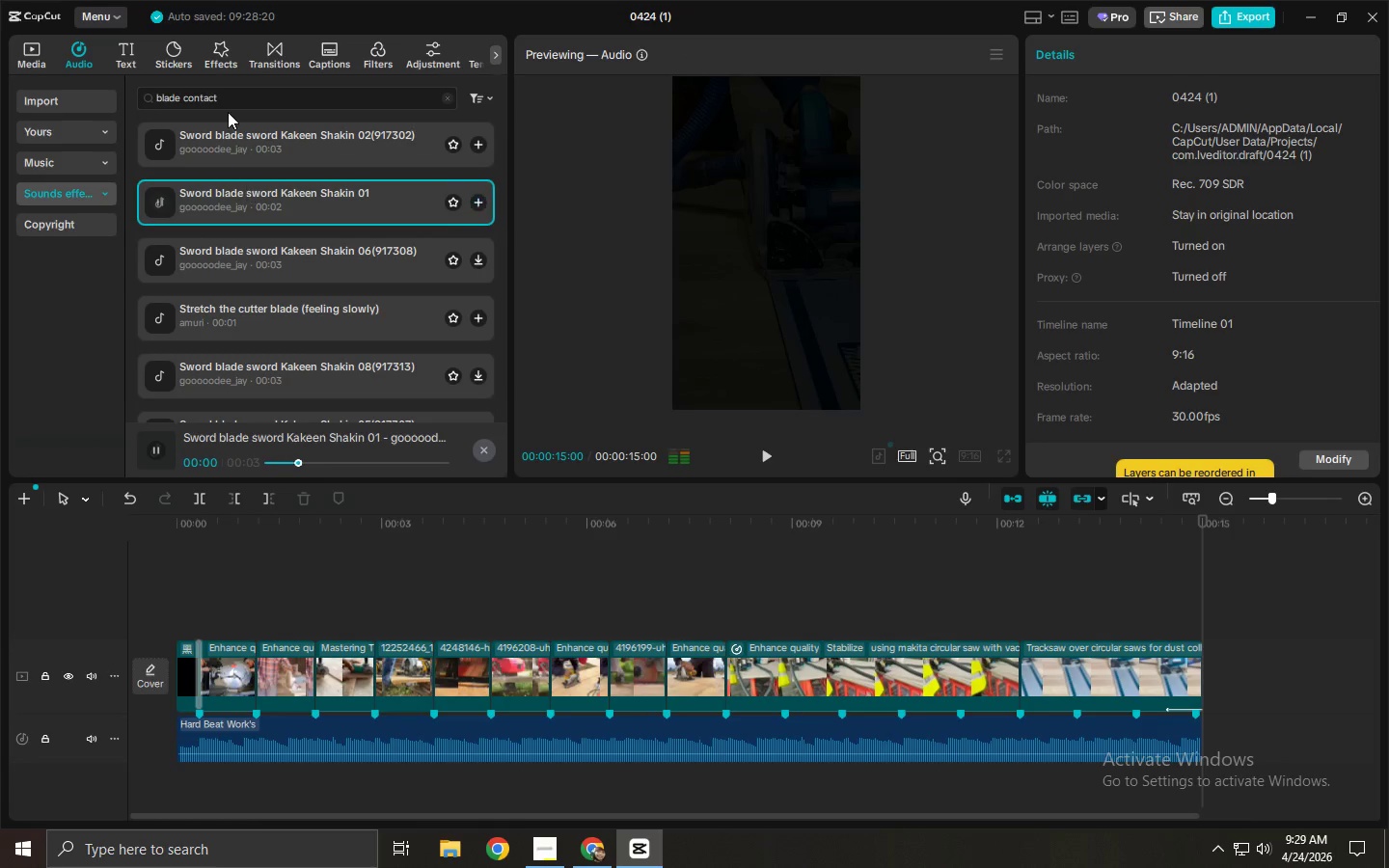 
left_click_drag(start_coordinate=[245, 96], to_coordinate=[102, 91])
 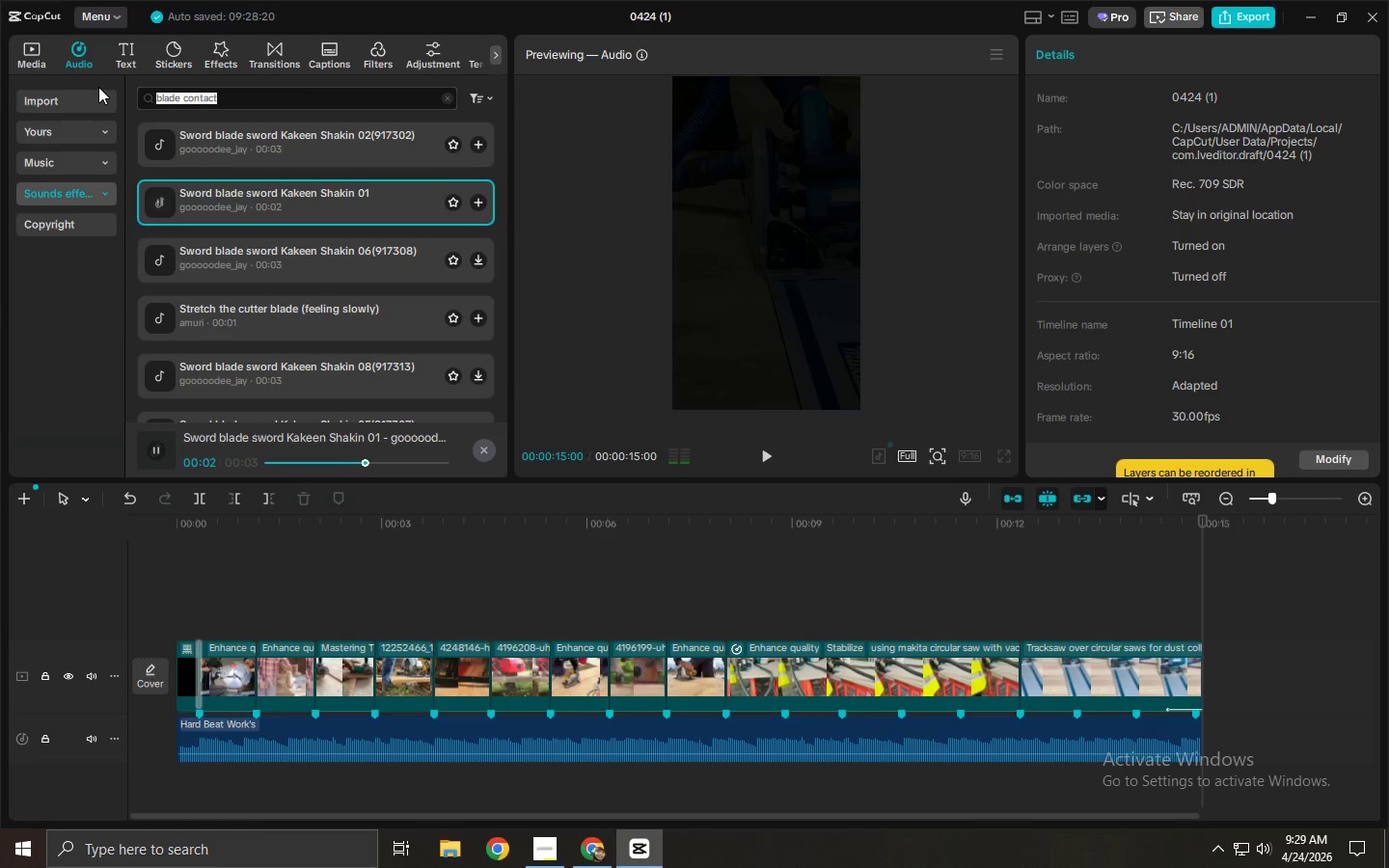 
type(saw)
key(Backspace)
key(Backspace)
key(Backspace)
type(cutting tiles)
 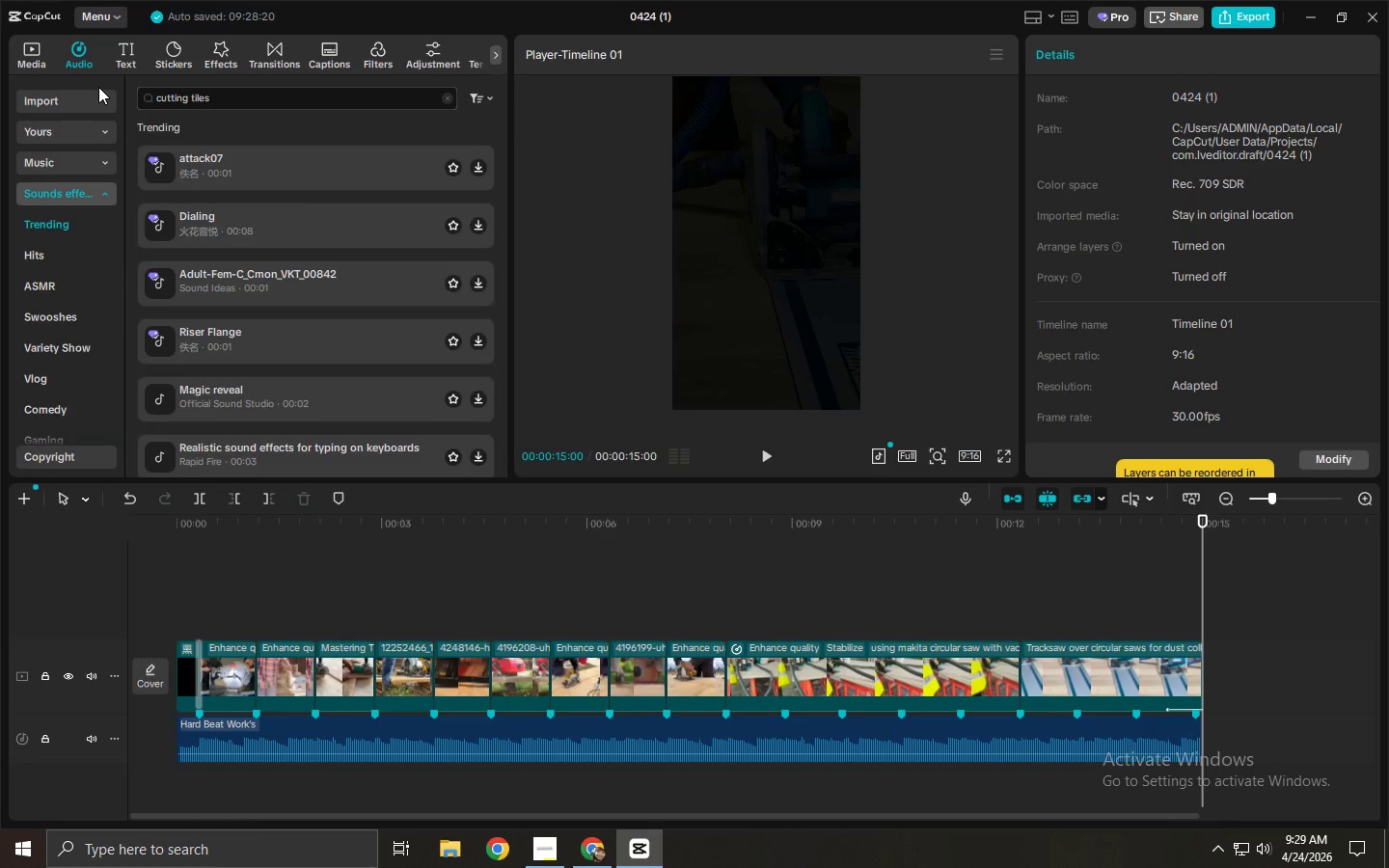 
key(Enter)
 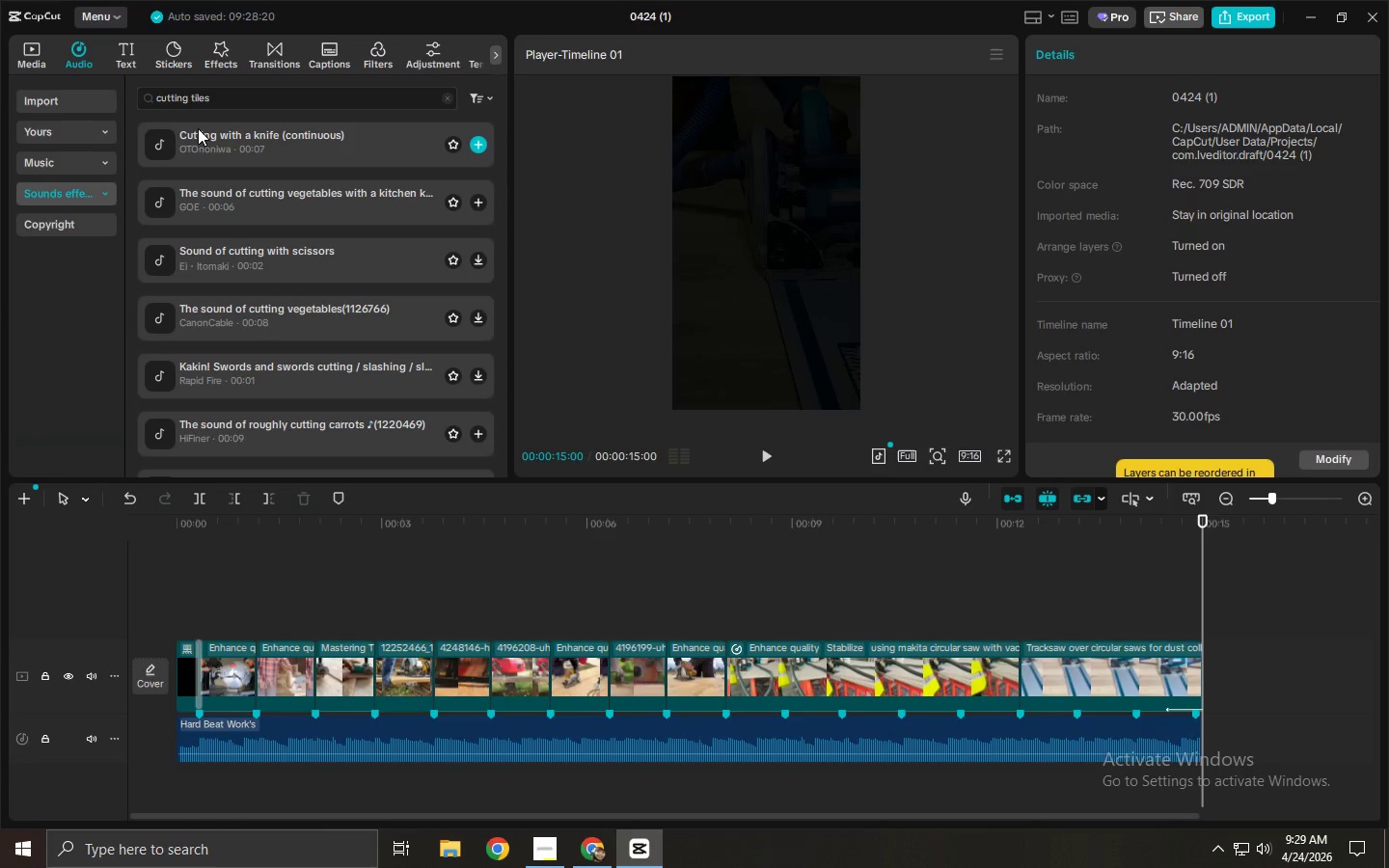 
left_click([195, 136])
 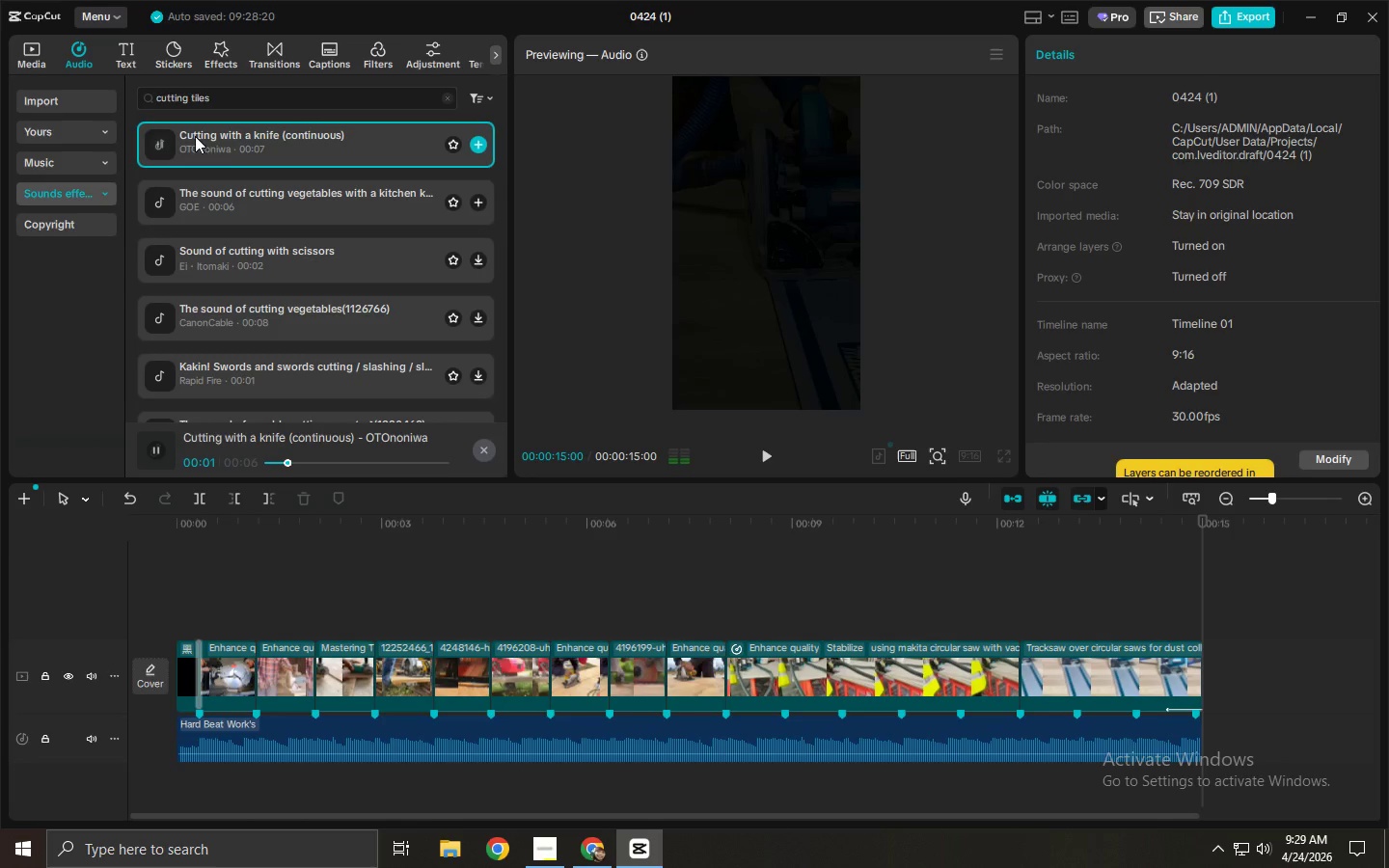 
left_click([244, 191])
 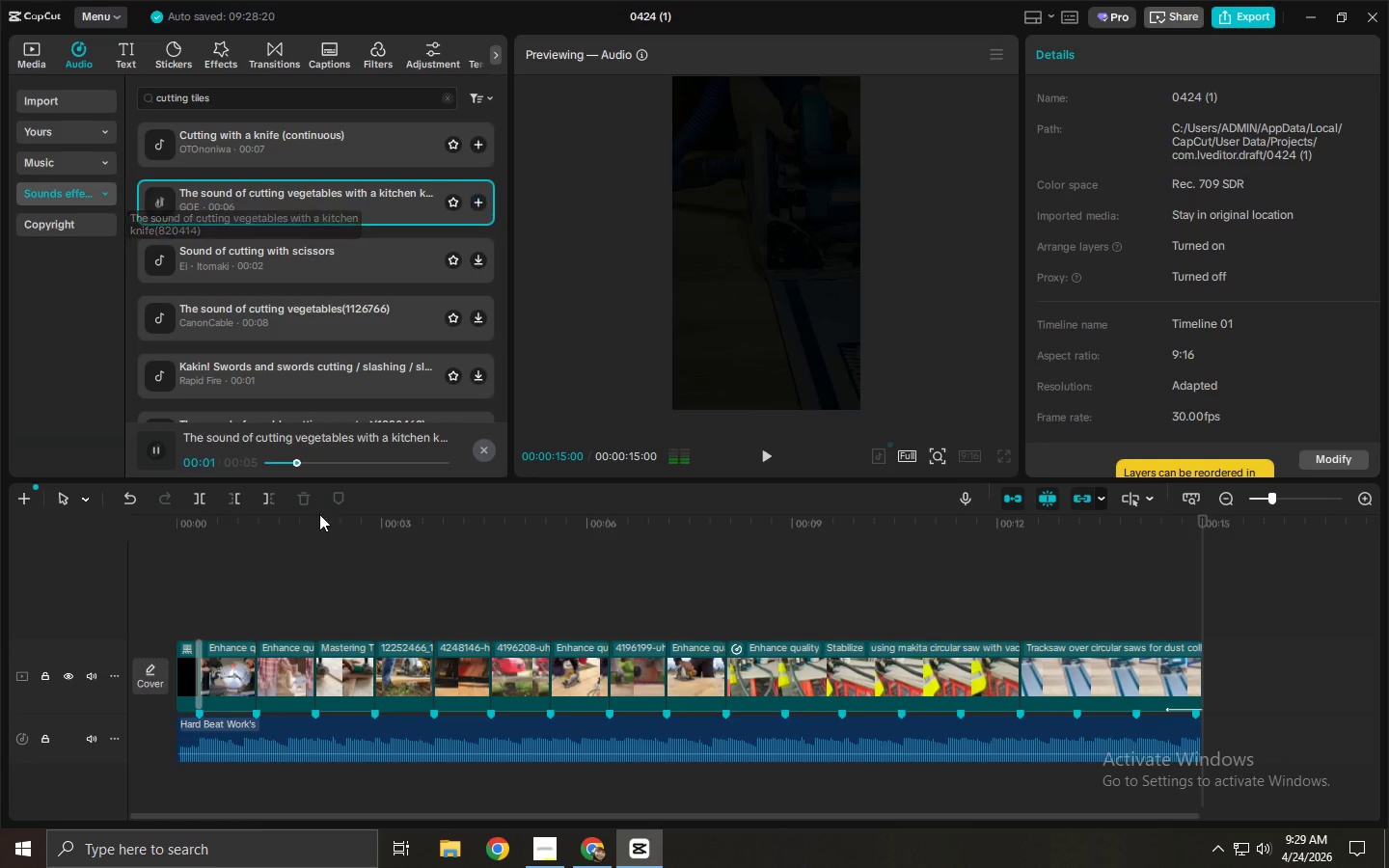 
key(Space)
 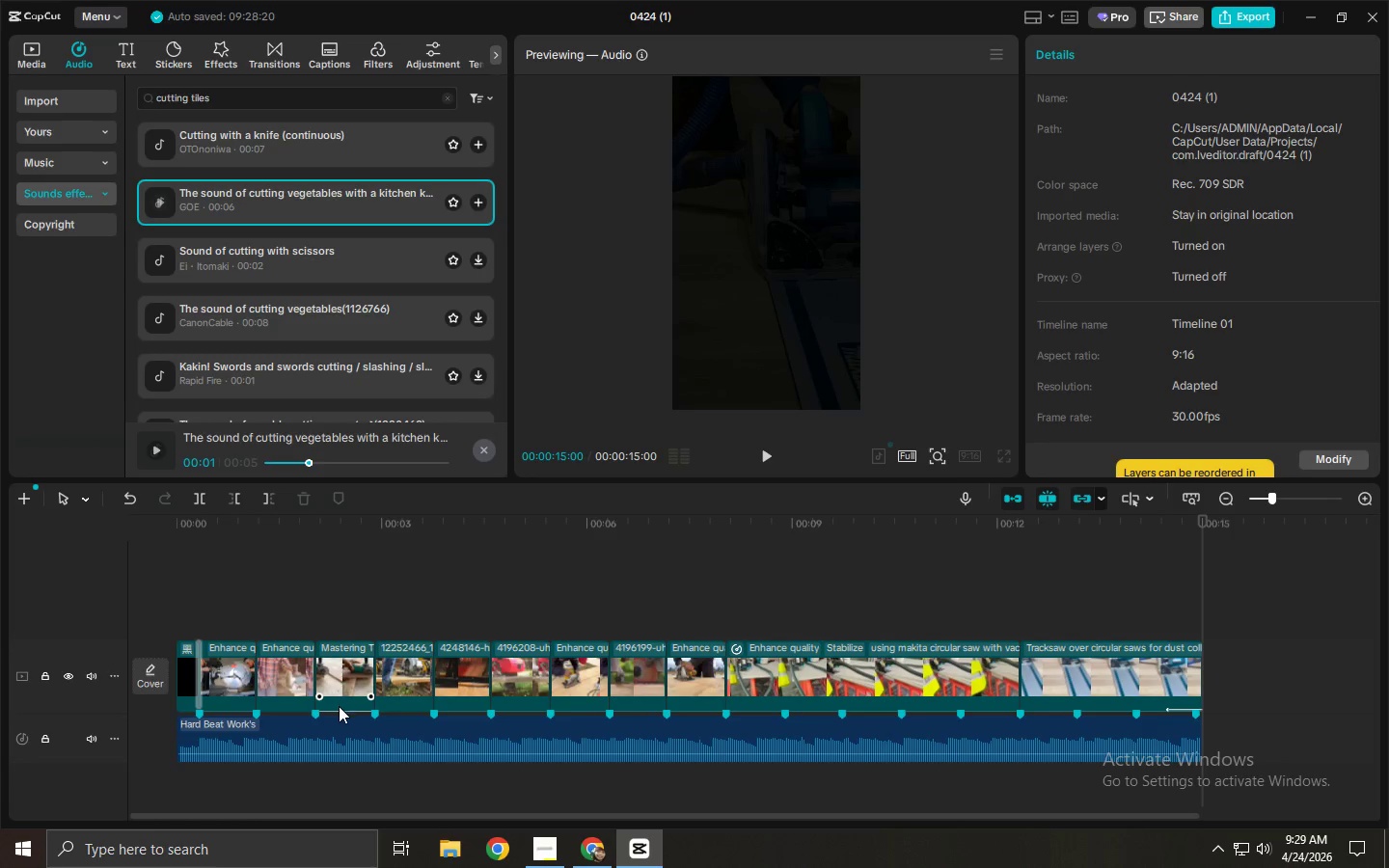 
left_click_drag(start_coordinate=[341, 712], to_coordinate=[346, 703])
 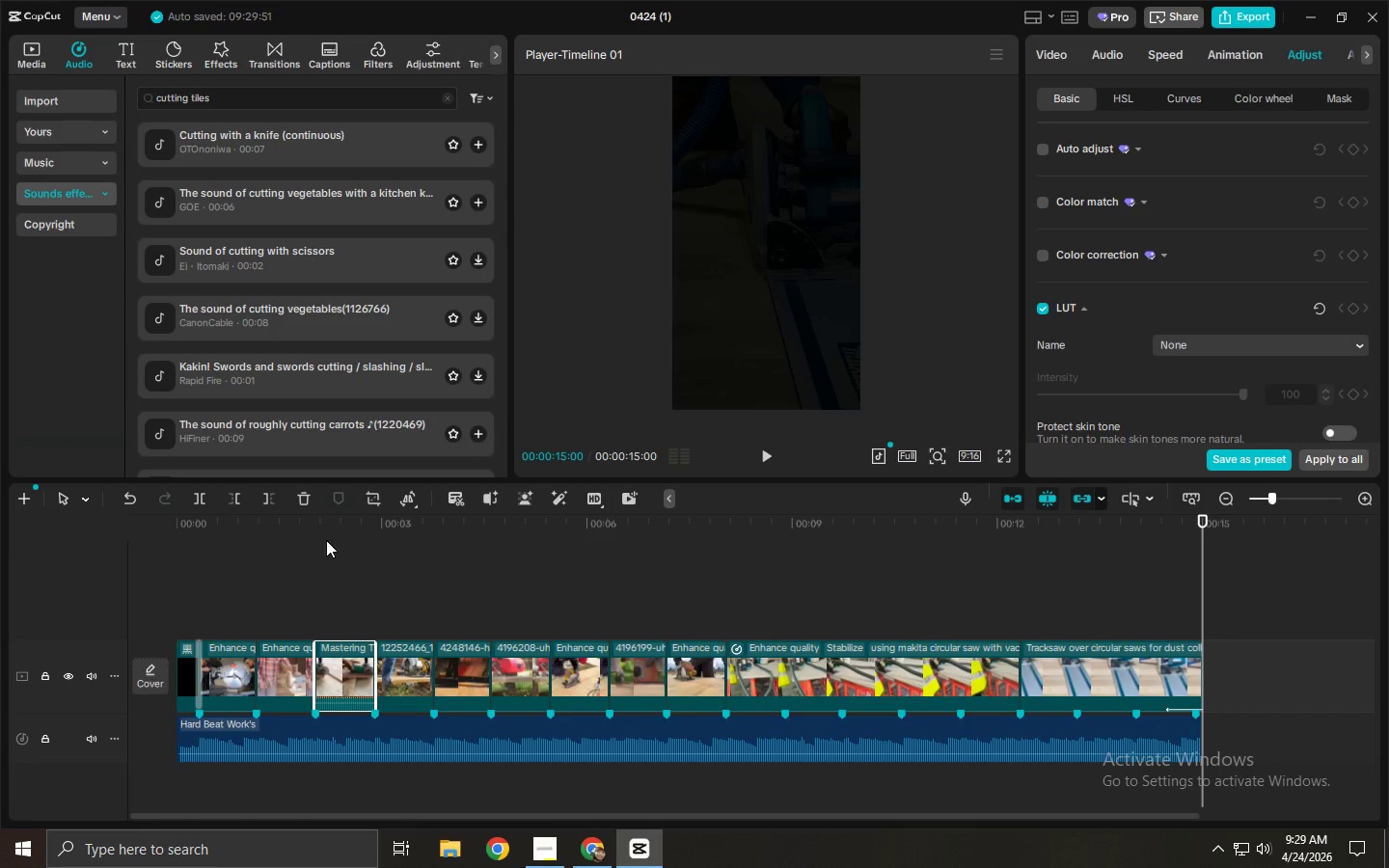 
left_click([317, 531])
 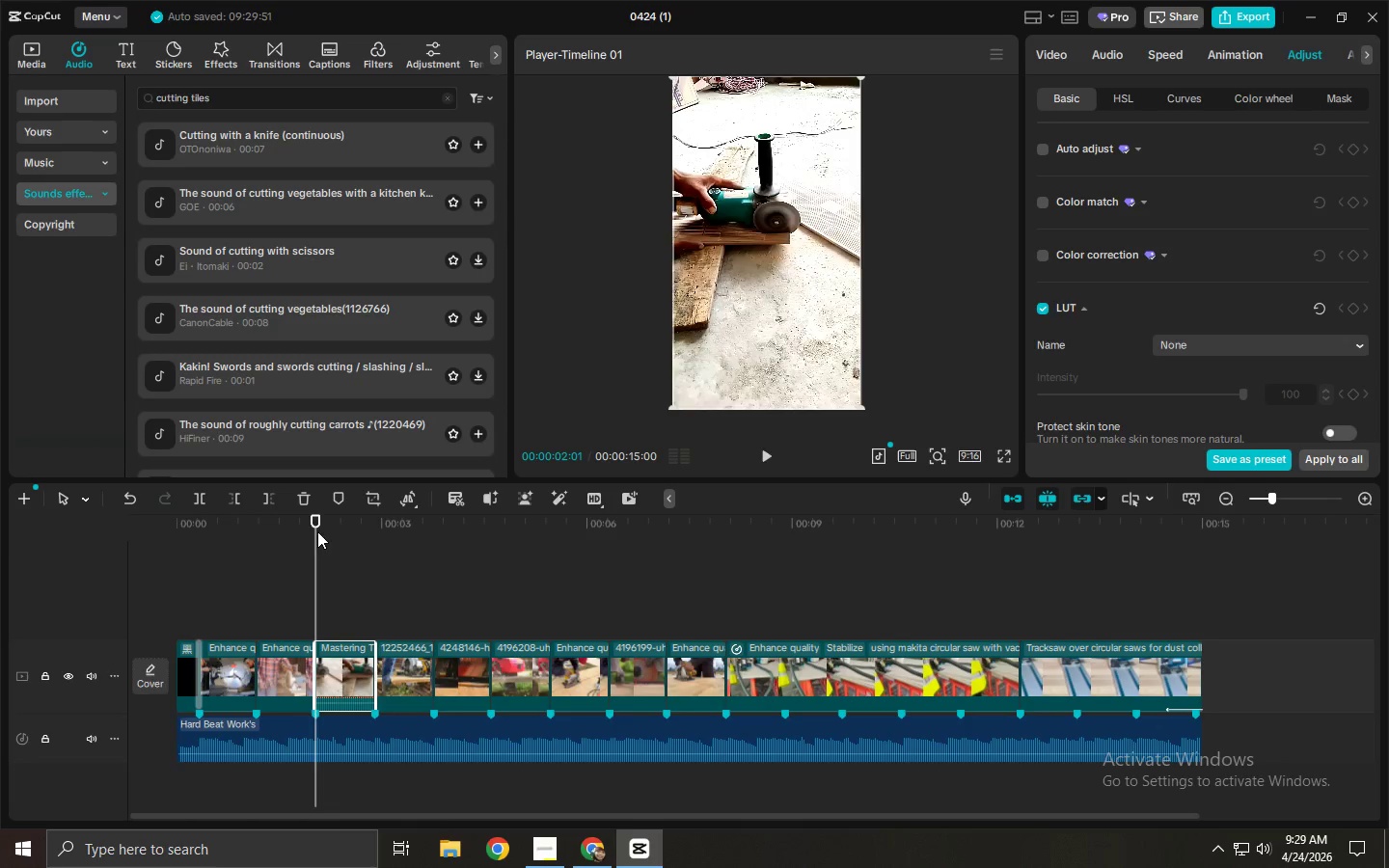 
key(Space)
 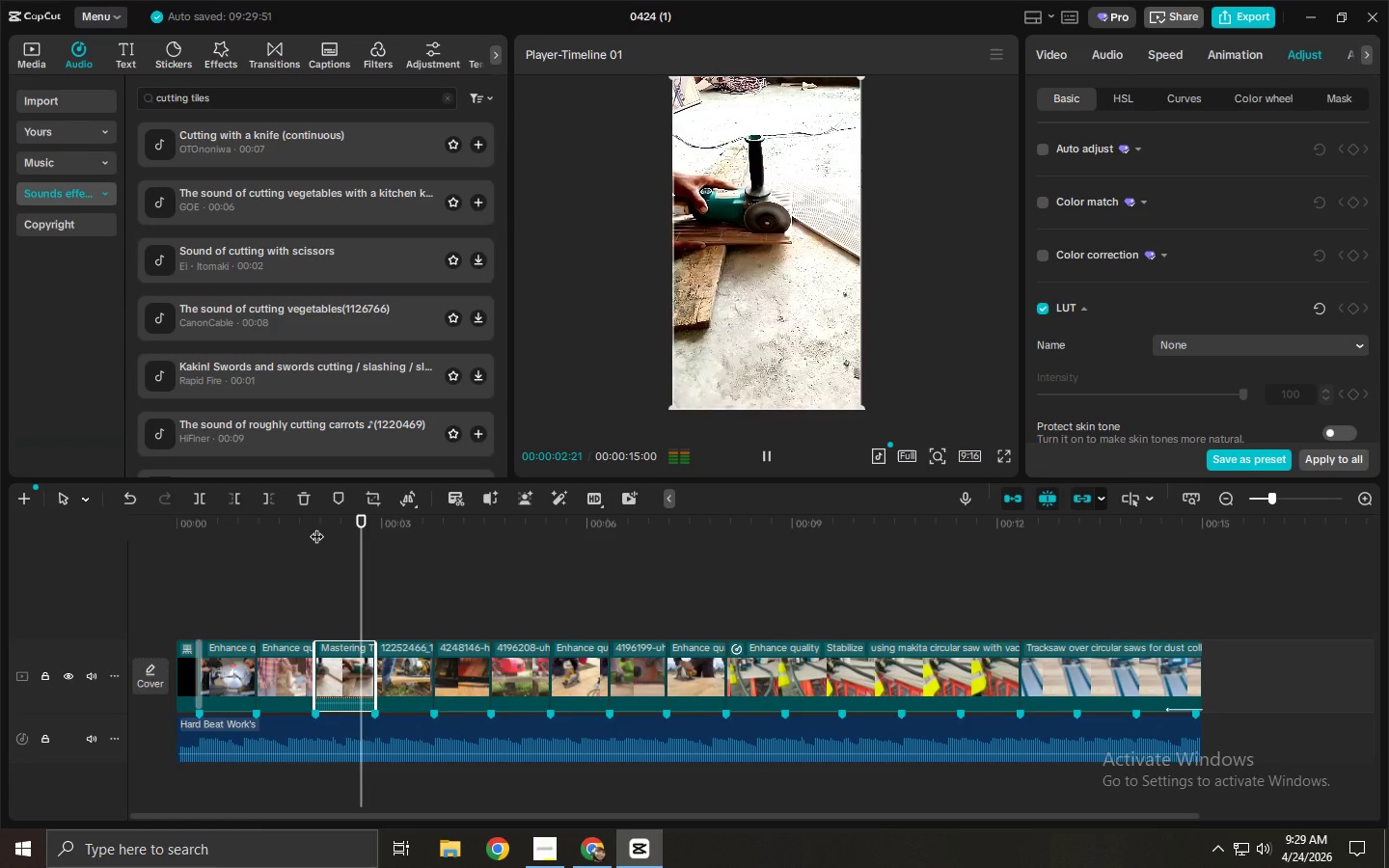 
key(Space)
 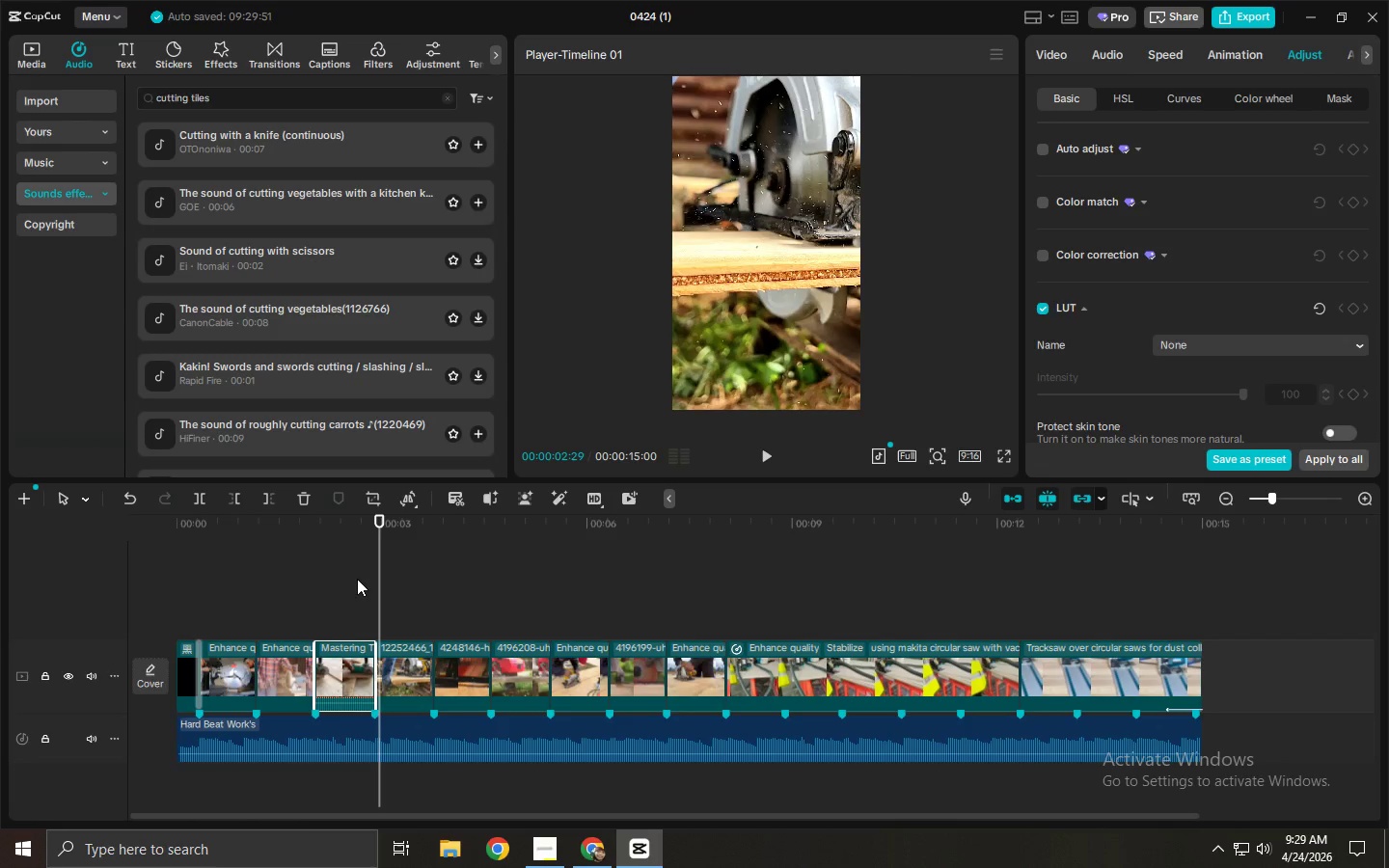 
left_click([340, 531])
 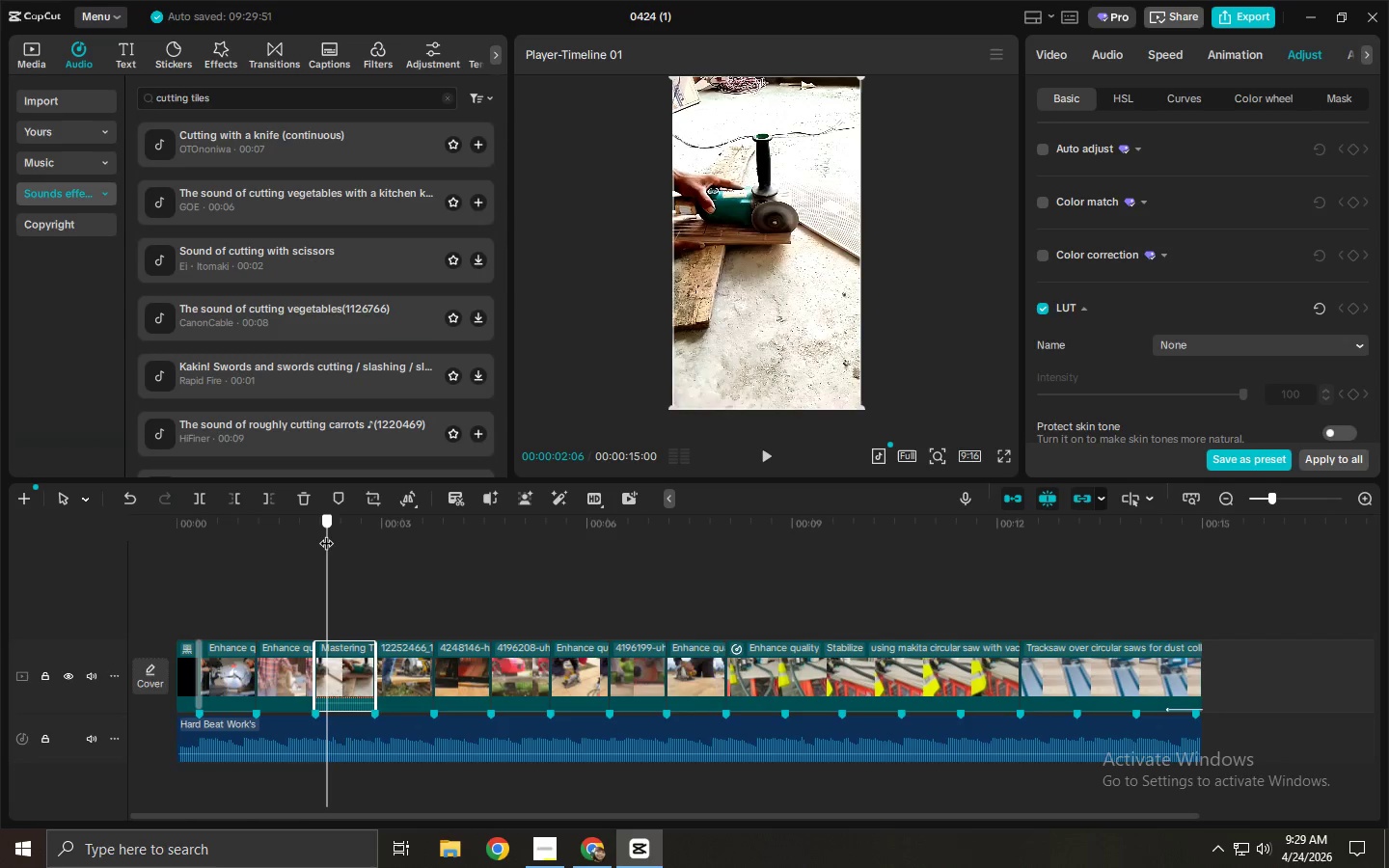 
key(Space)
 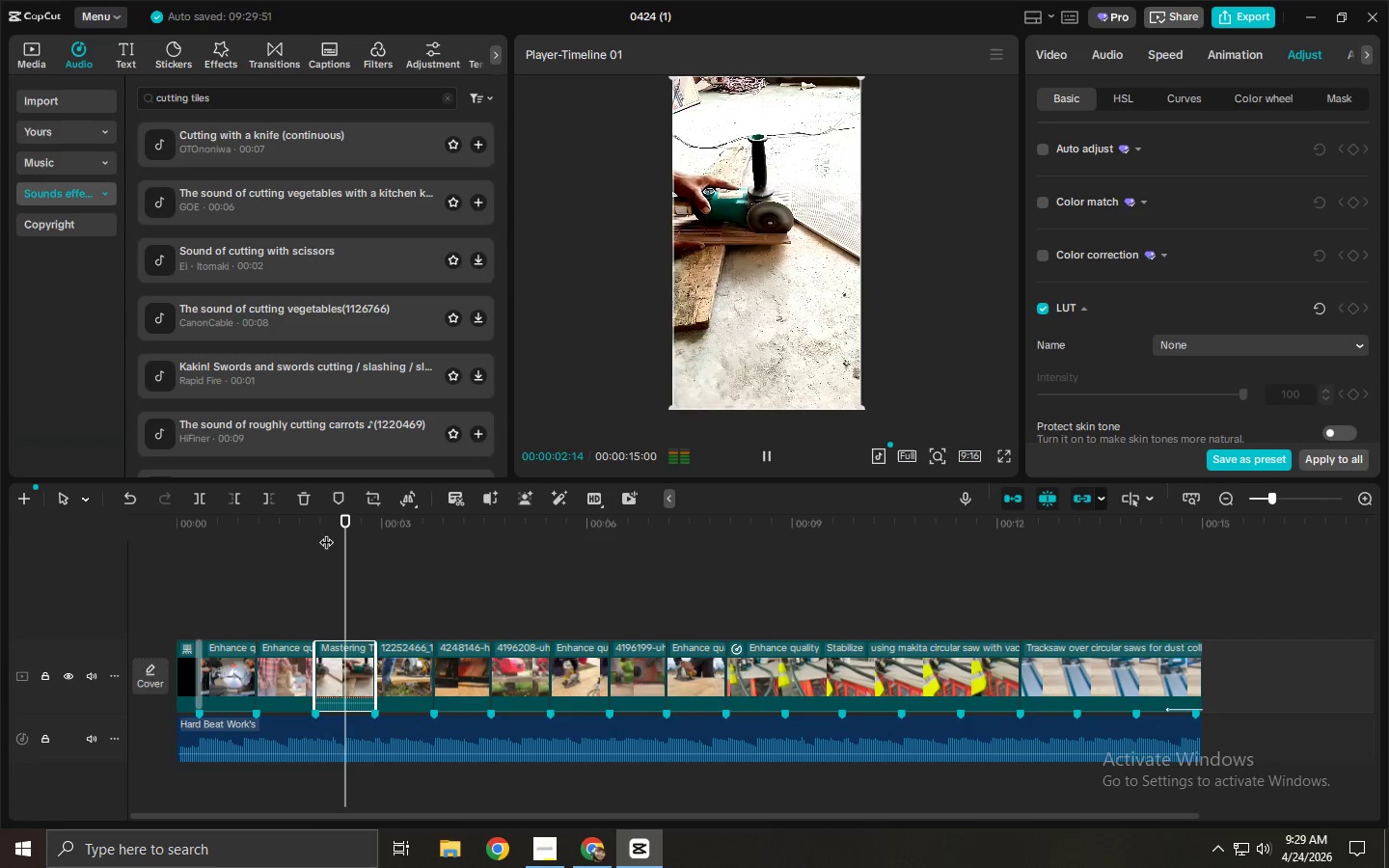 
key(Space)
 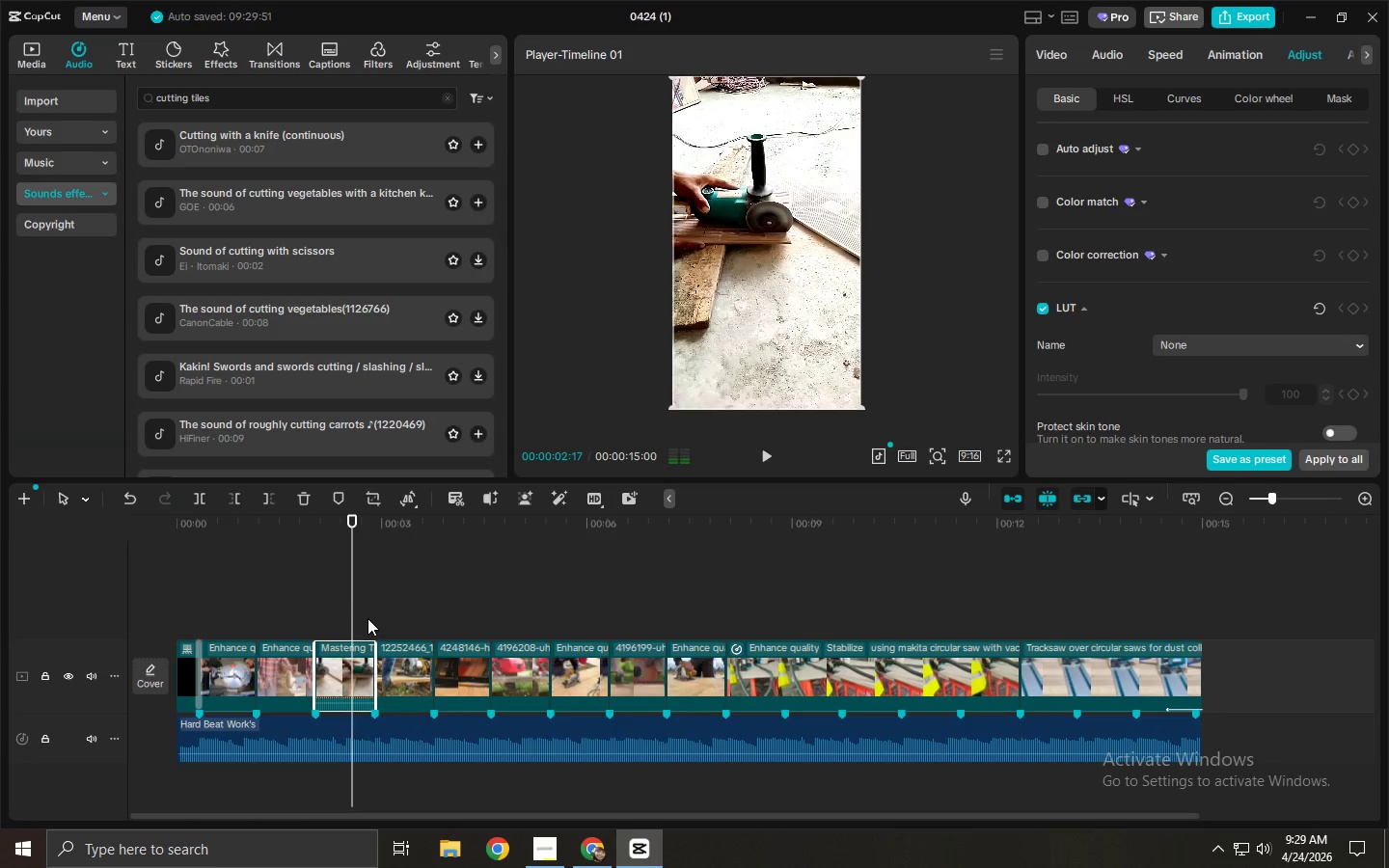 
key(Space)
 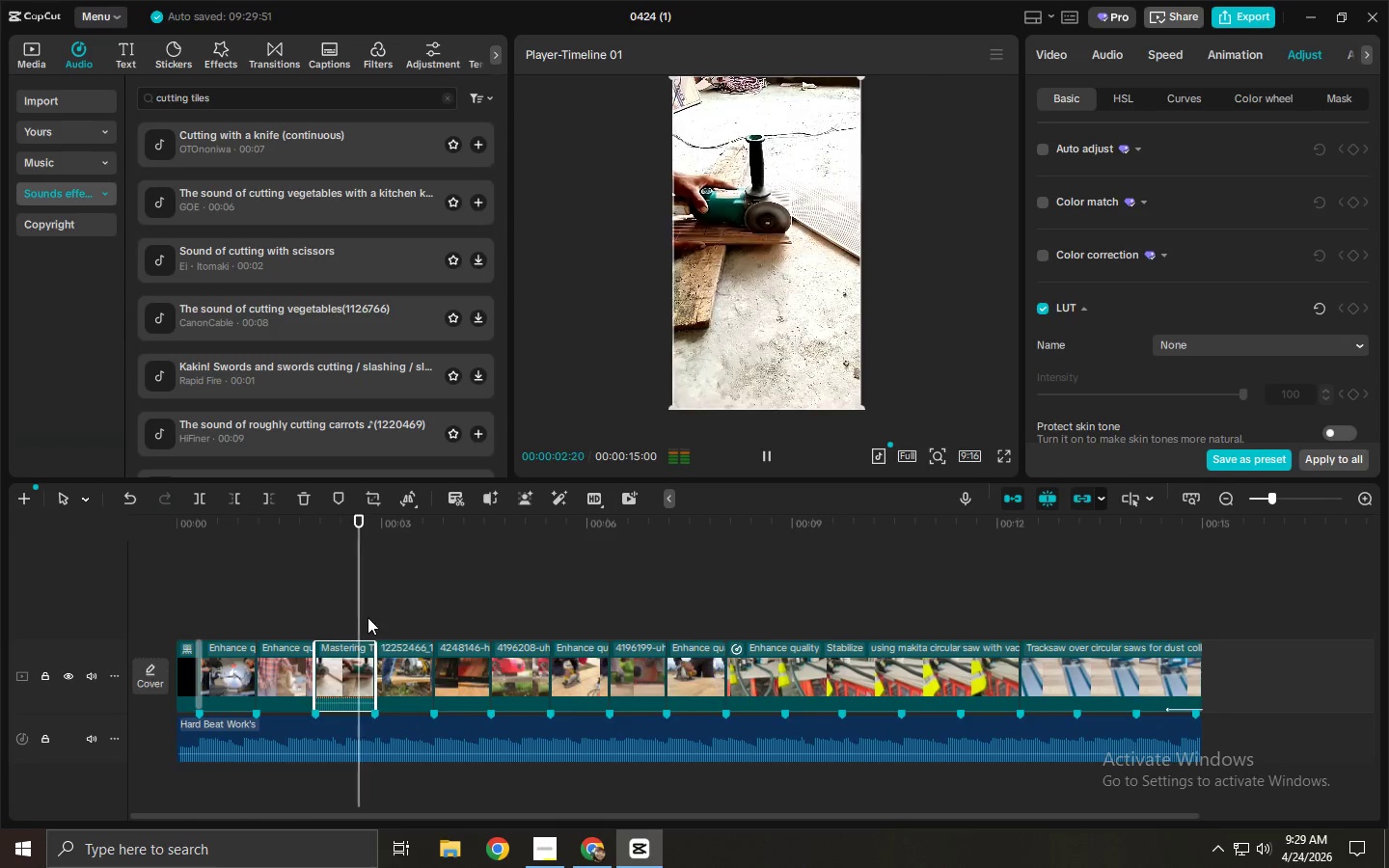 
key(Space)
 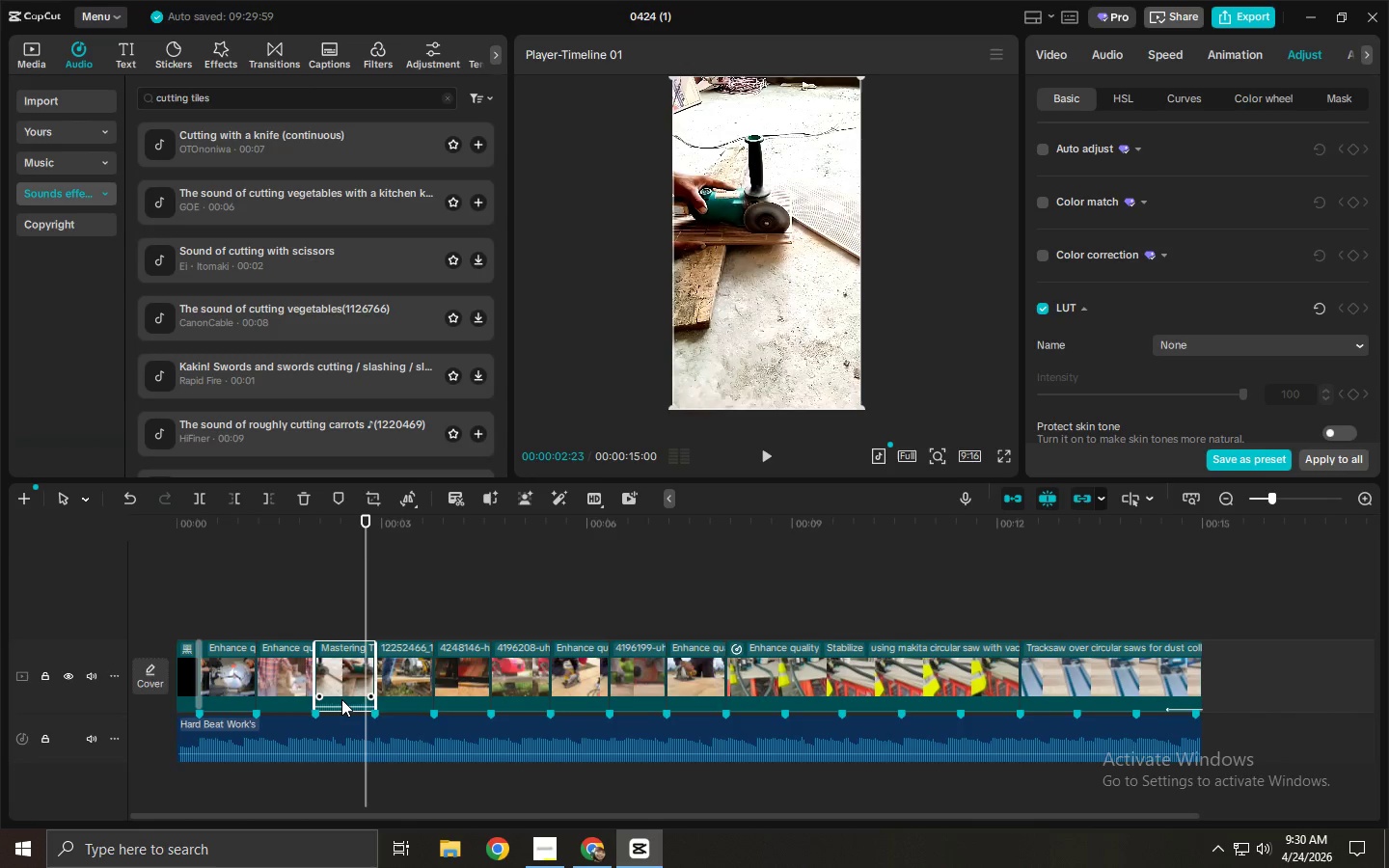 
wait(6.45)
 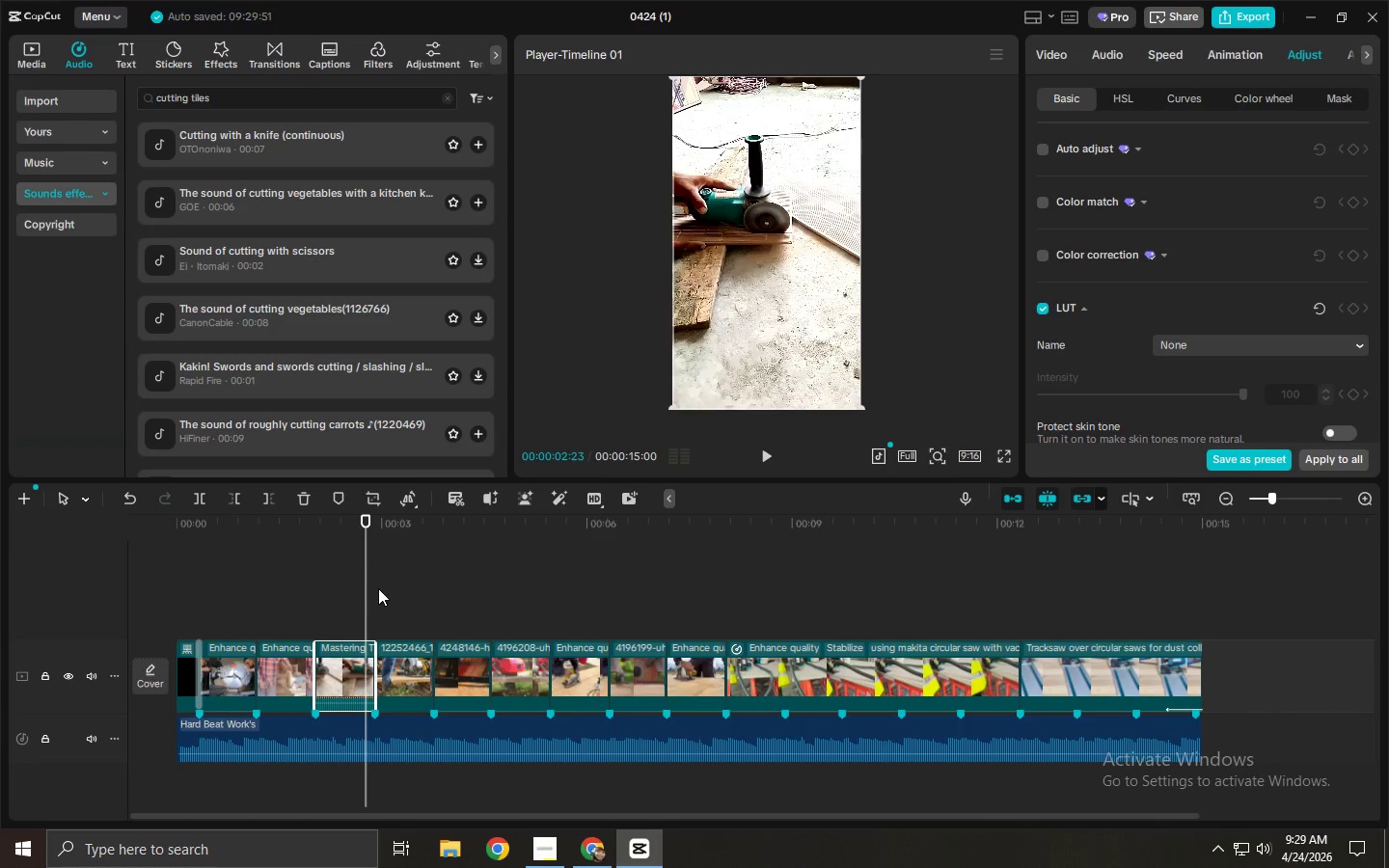 
scroll: coordinate [347, 612], scroll_direction: down, amount: 4.0
 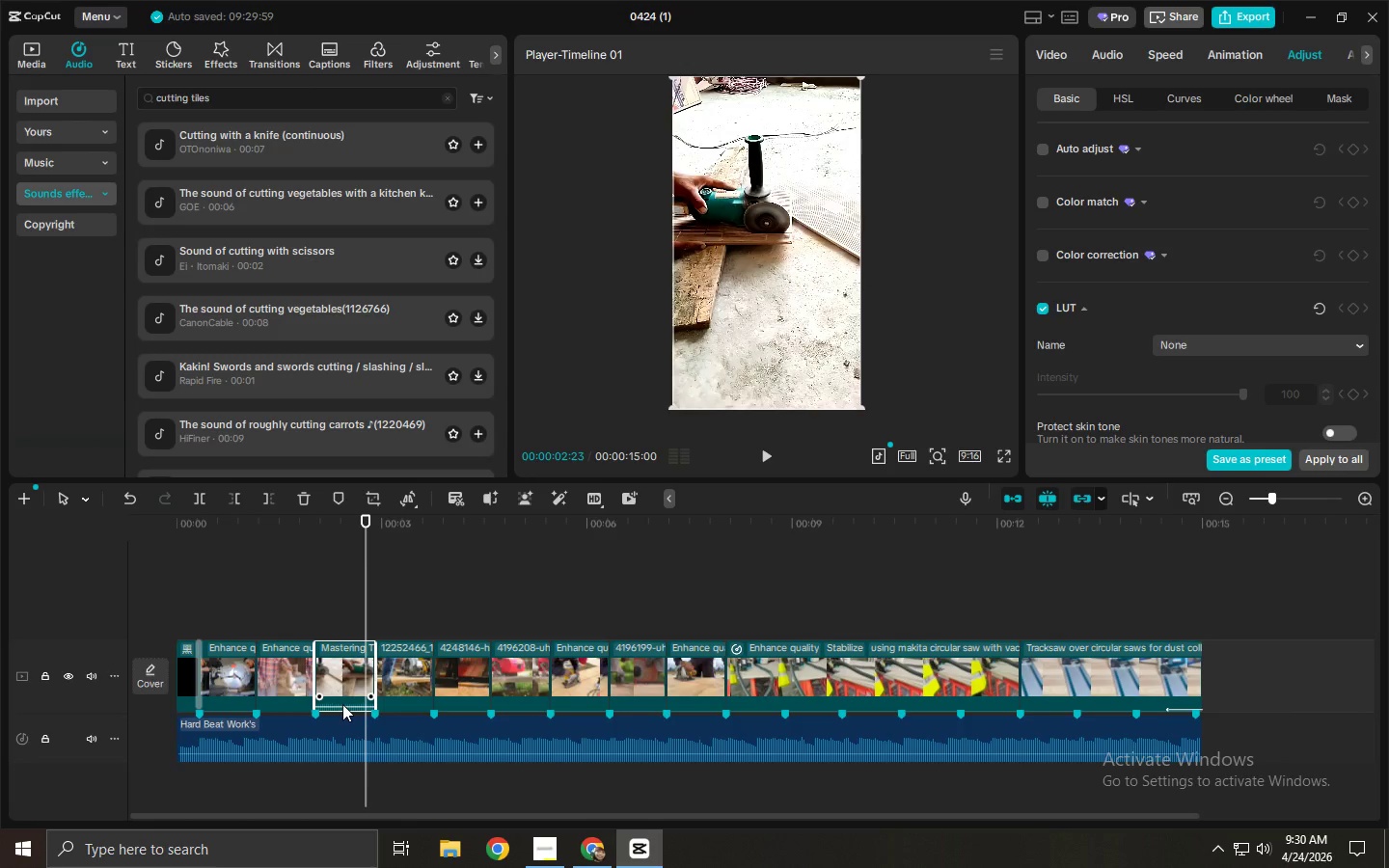 
left_click_drag(start_coordinate=[343, 706], to_coordinate=[343, 712])
 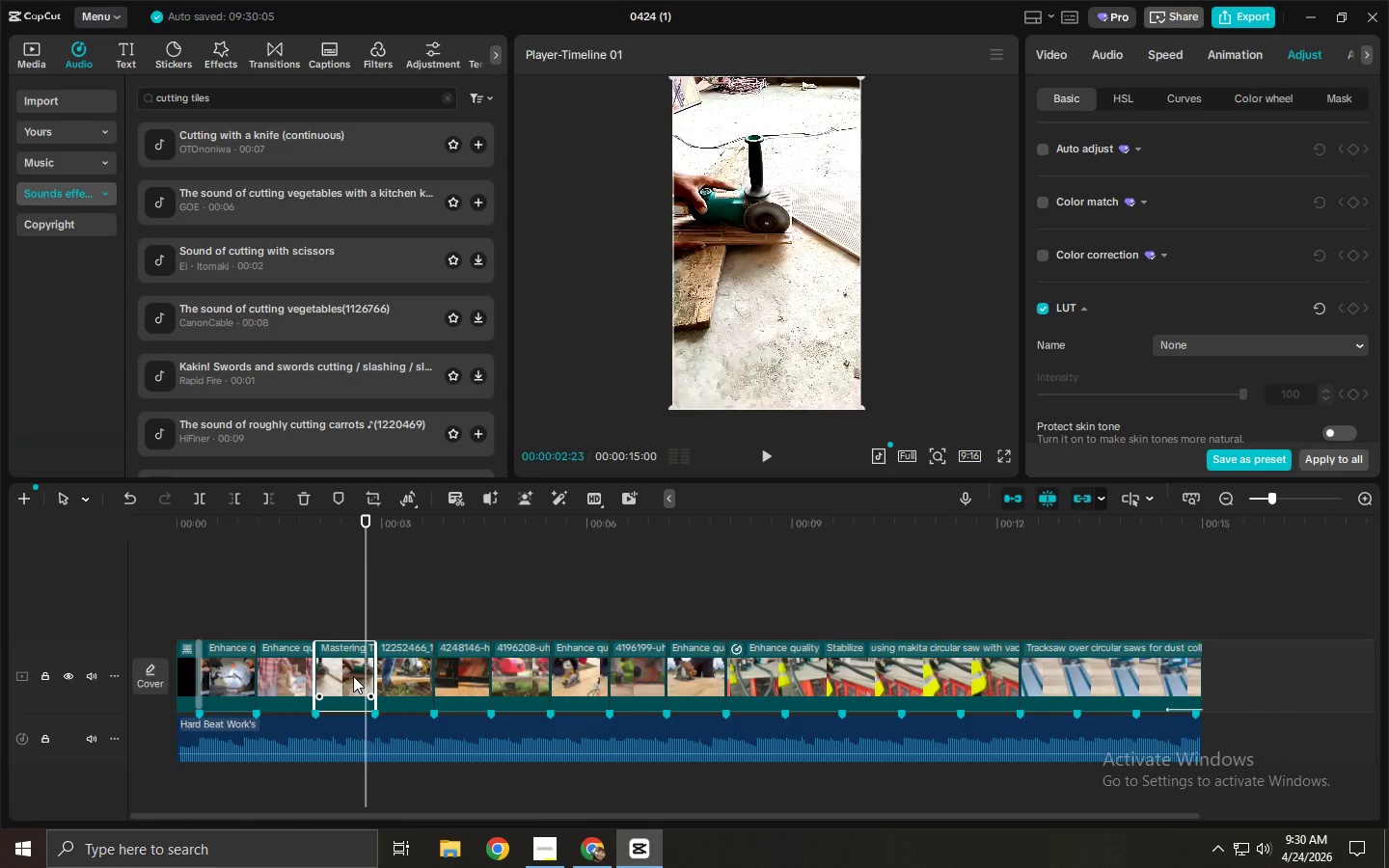 
left_click([353, 676])
 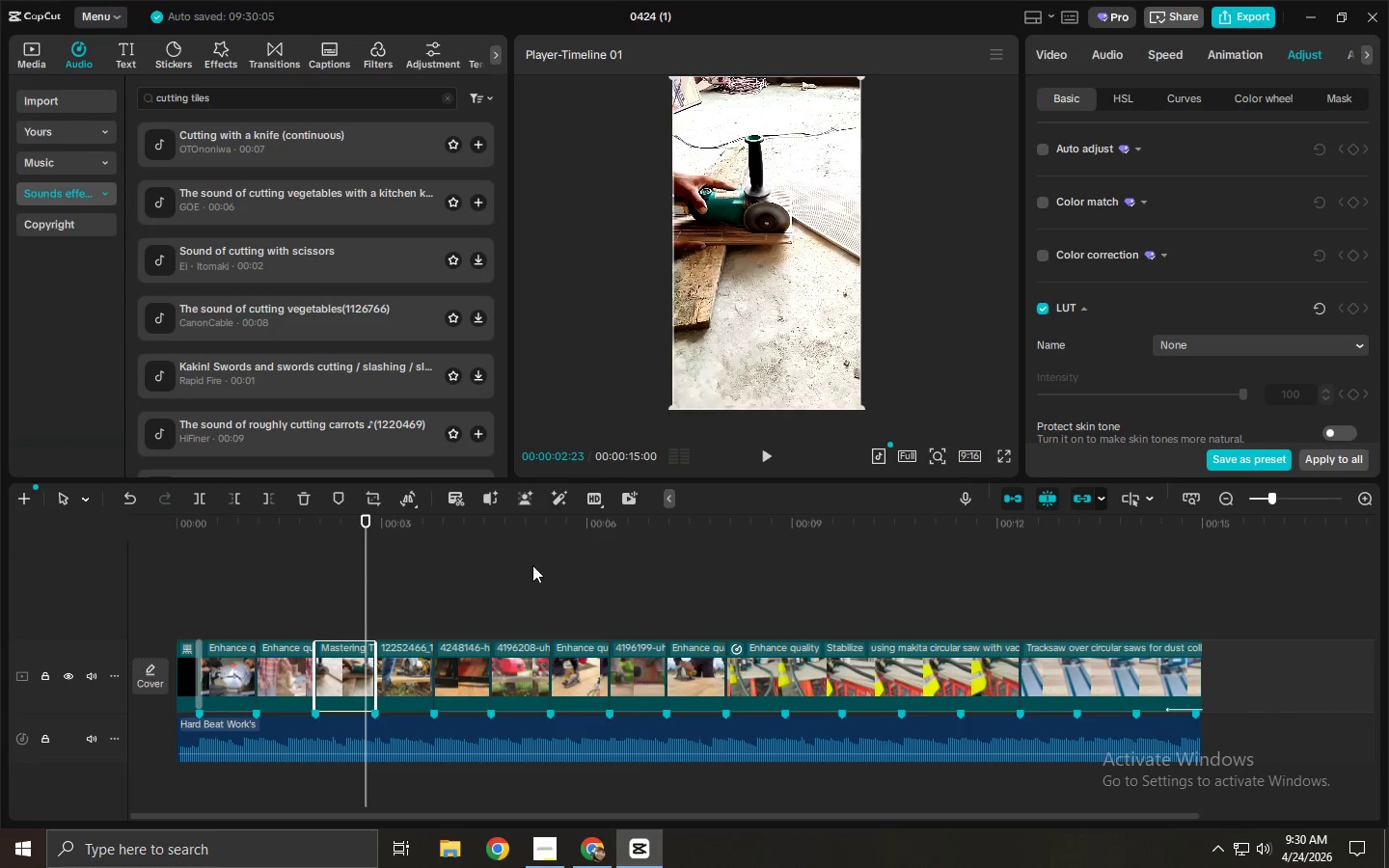 
right_click([335, 662])
 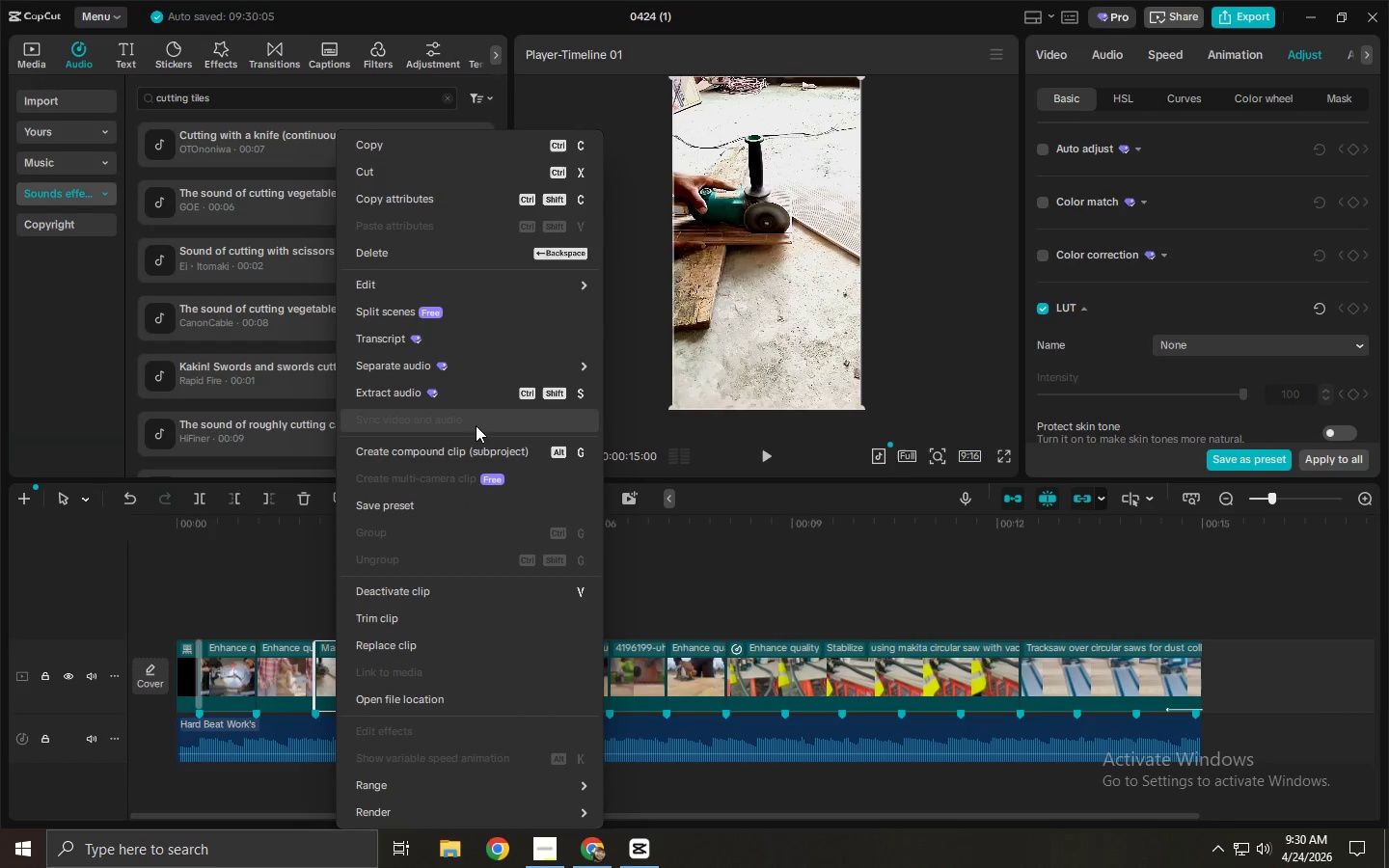 
left_click([482, 393])
 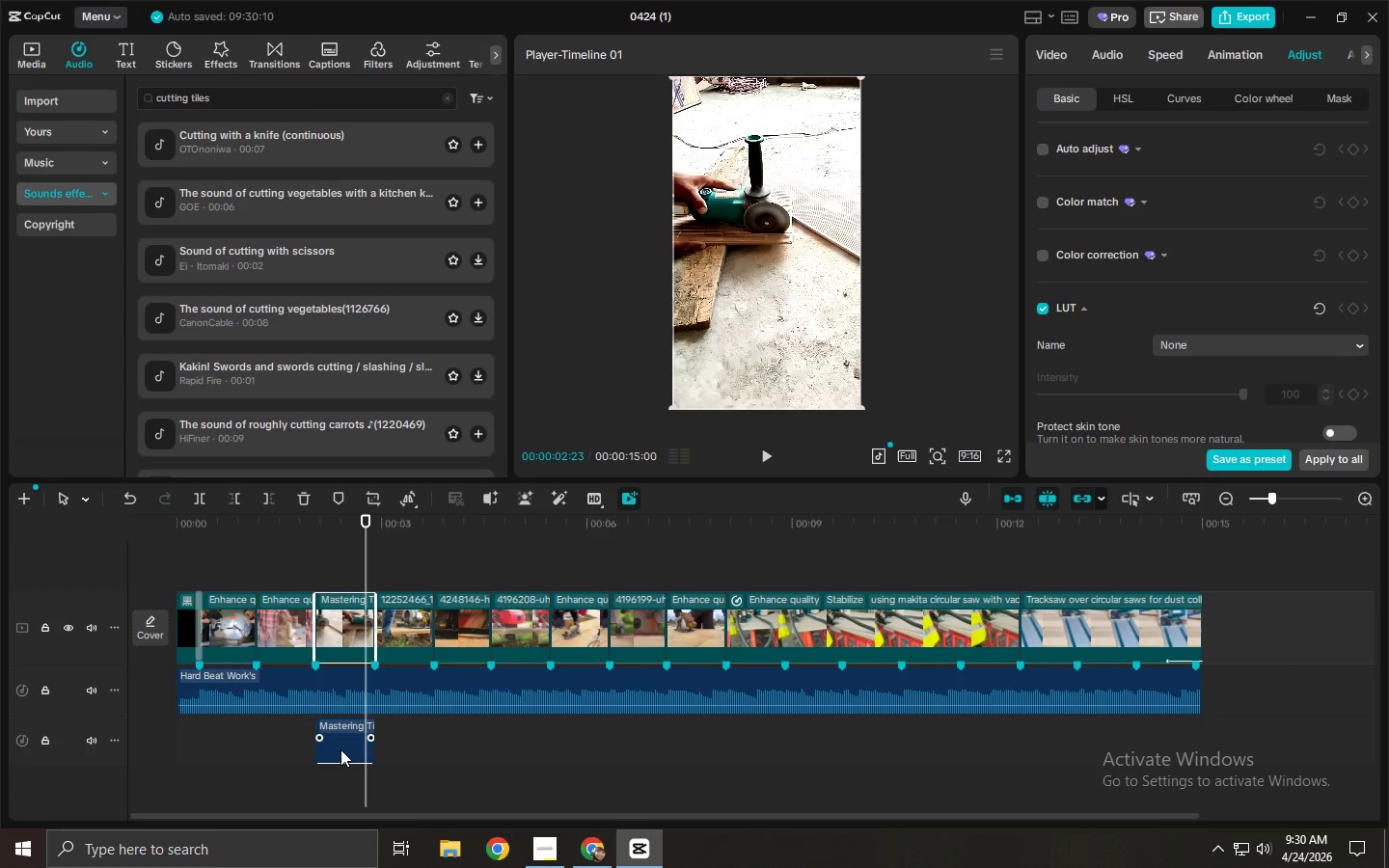 
left_click([340, 748])
 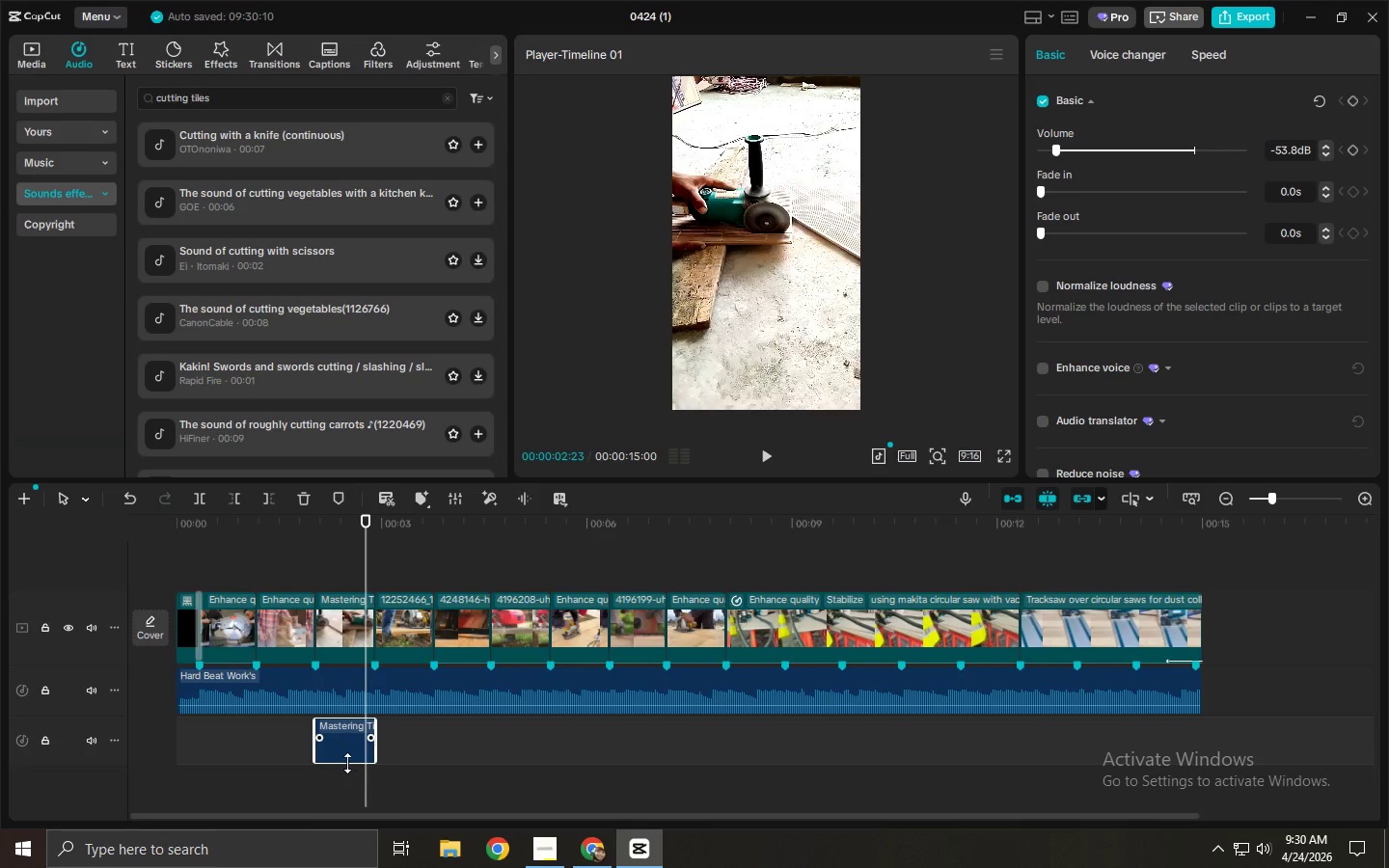 
left_click_drag(start_coordinate=[347, 763], to_coordinate=[349, 754])
 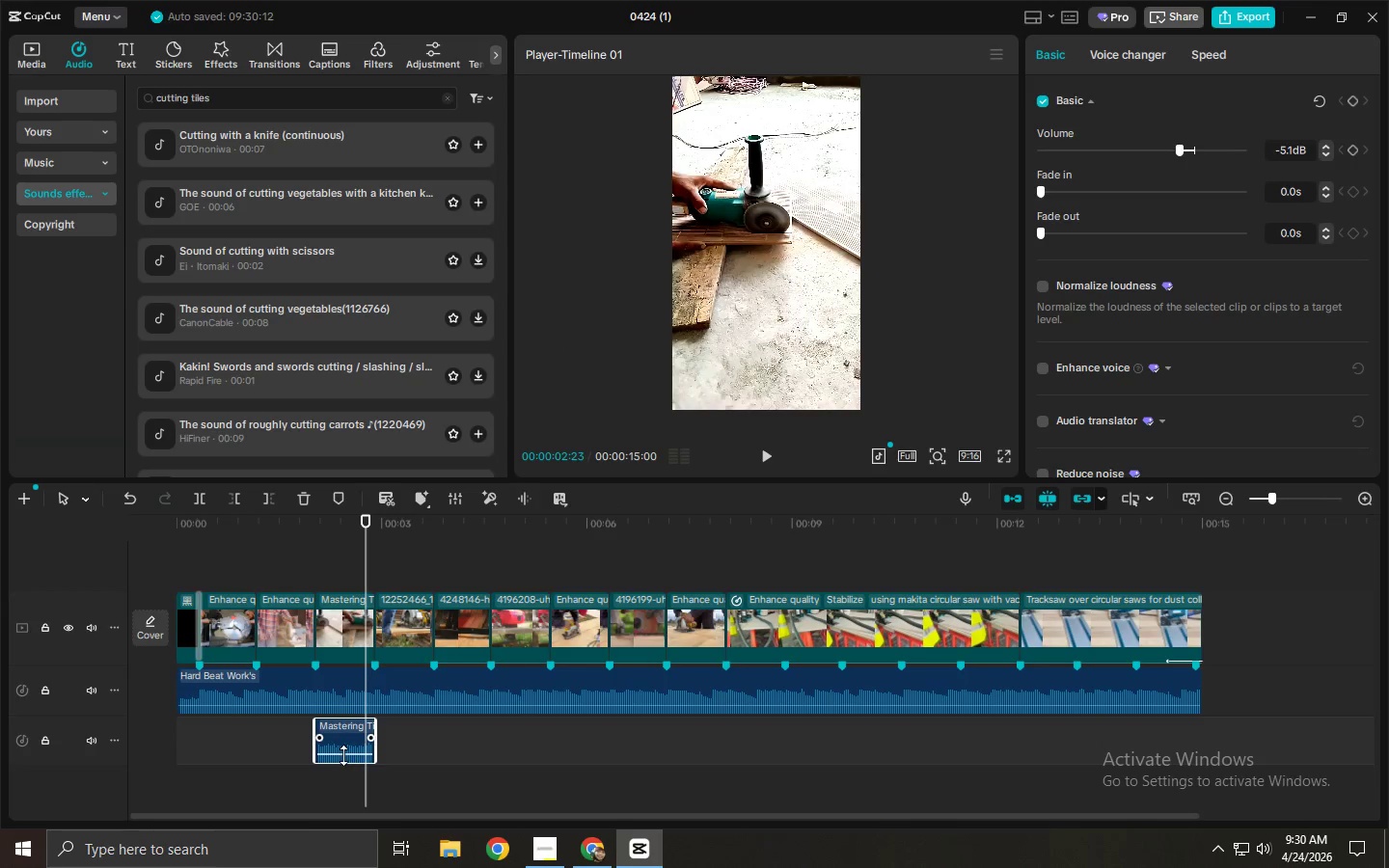 
left_click_drag(start_coordinate=[343, 756], to_coordinate=[348, 755])
 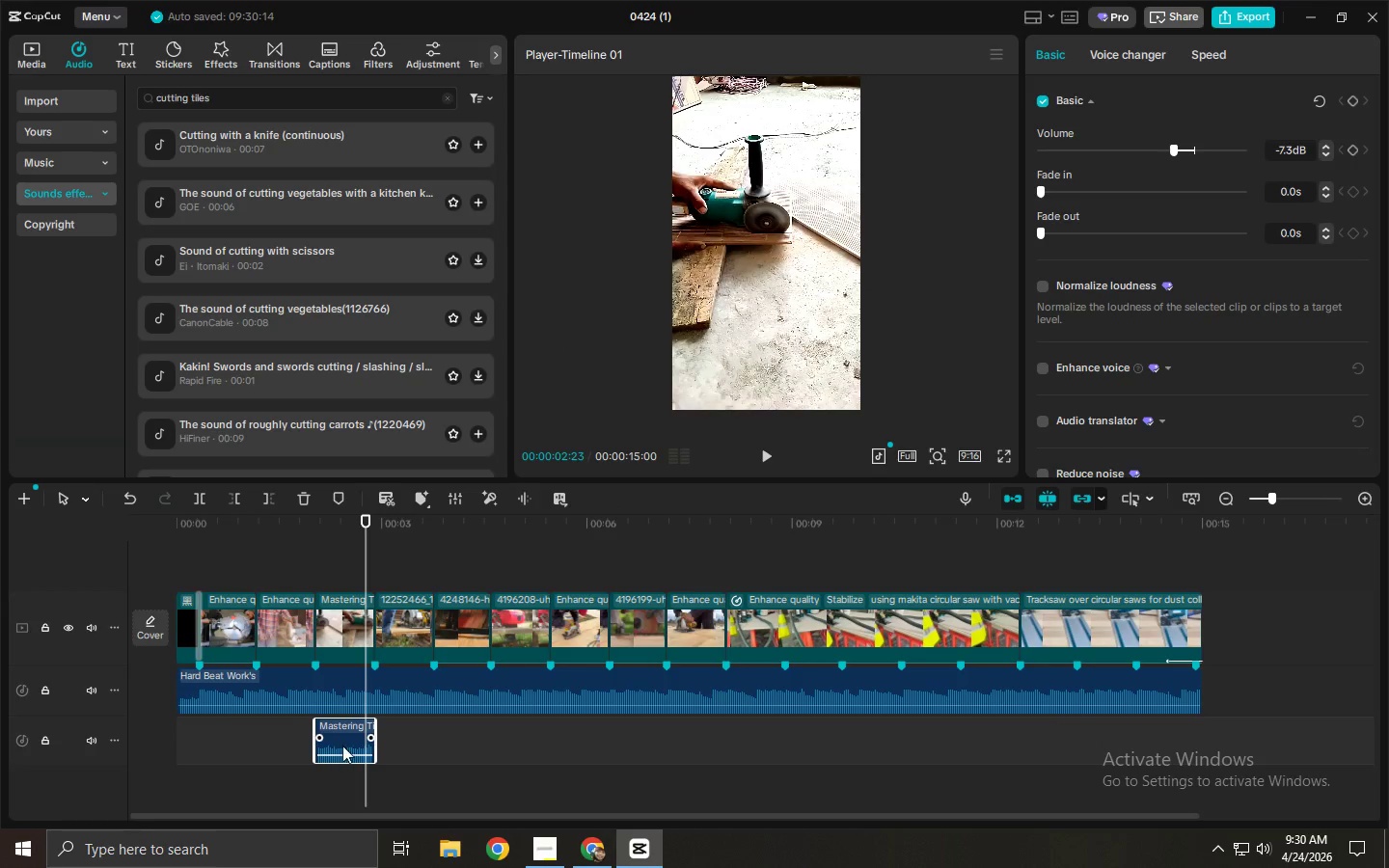 
left_click_drag(start_coordinate=[345, 743], to_coordinate=[287, 741])
 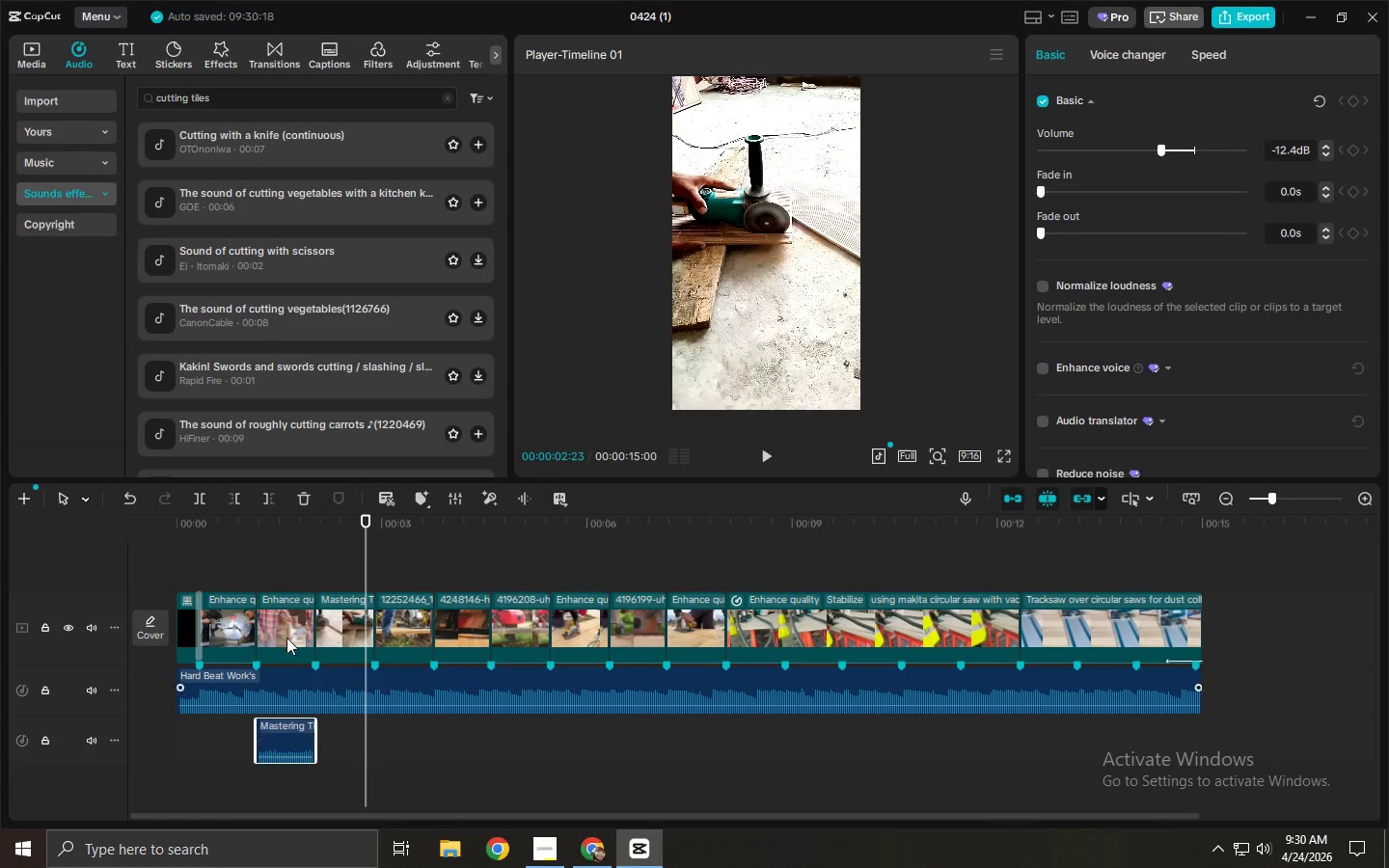 
key(Space)
 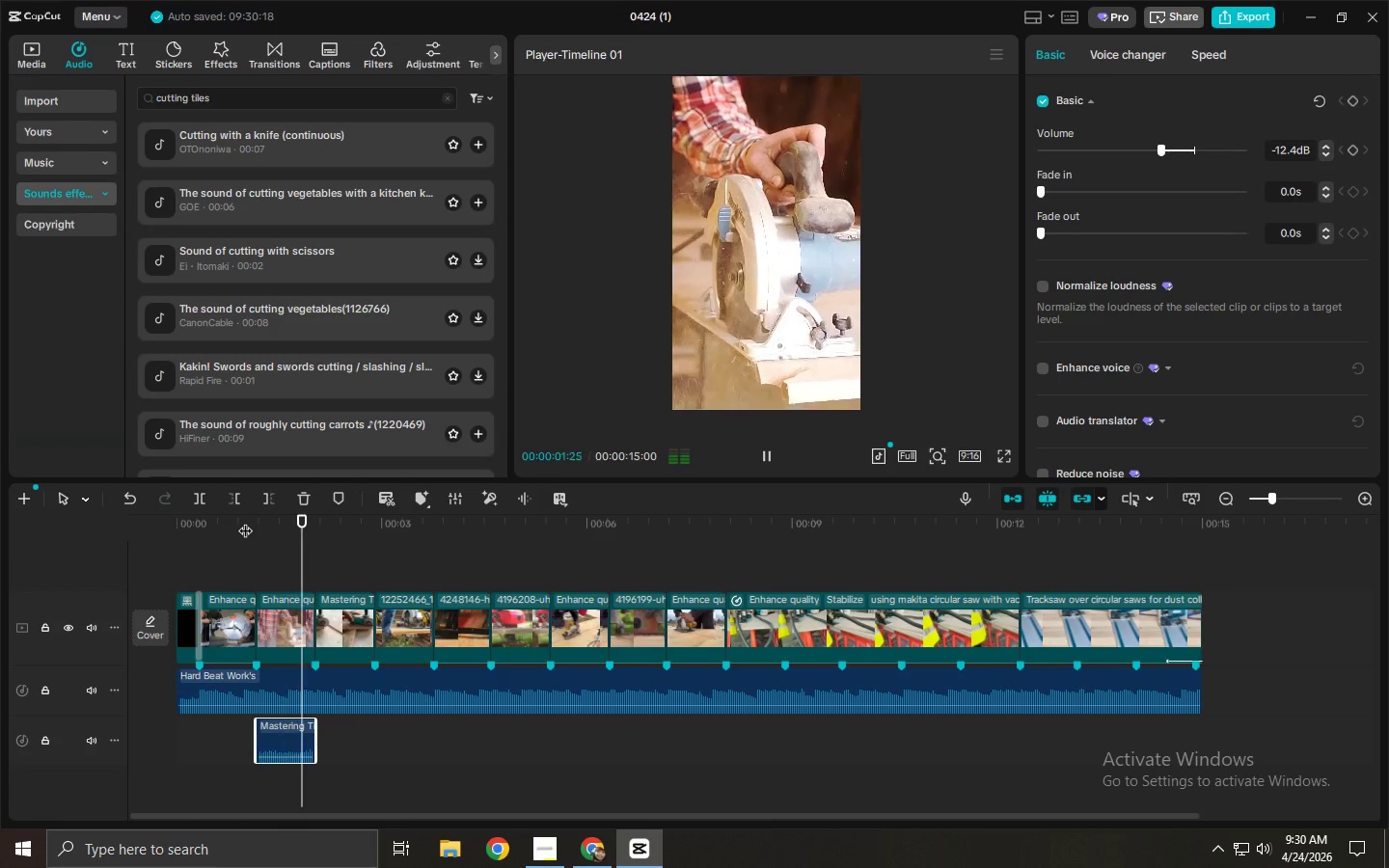 
key(Space)
 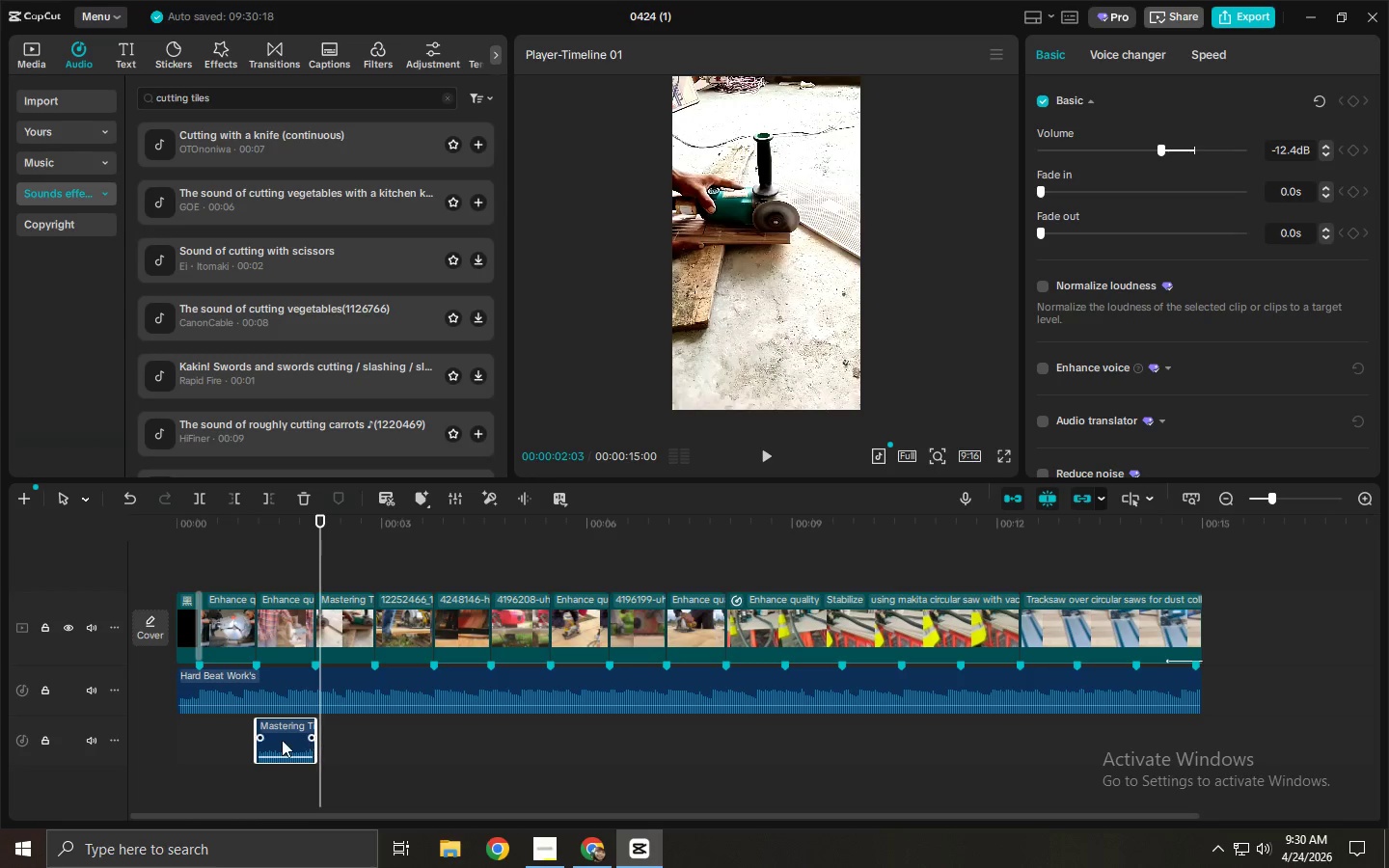 
hold_key(key=AltLeft, duration=1.38)
left_click_drag(start_coordinate=[277, 741], to_coordinate=[339, 742])
 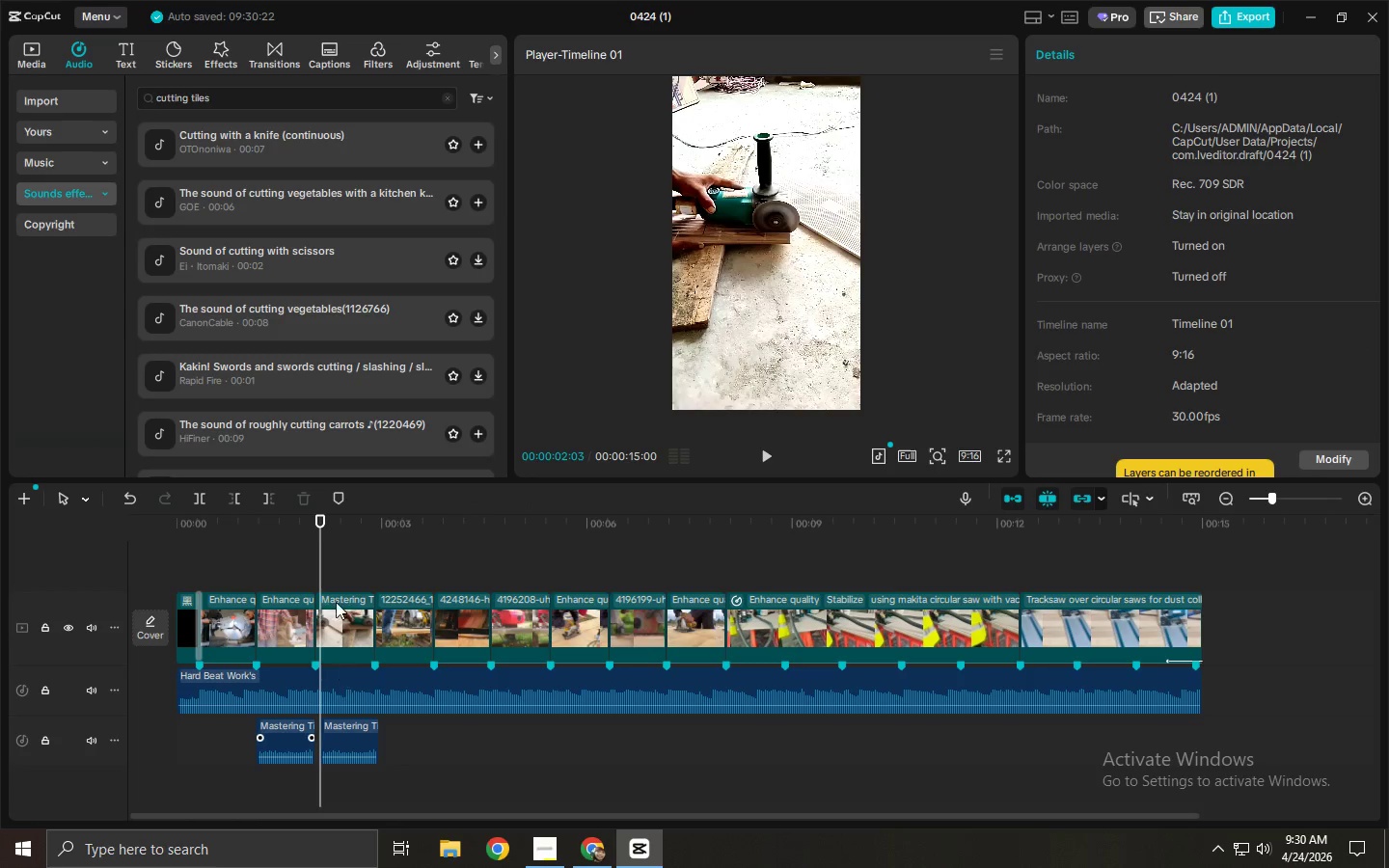 
key(Space)
 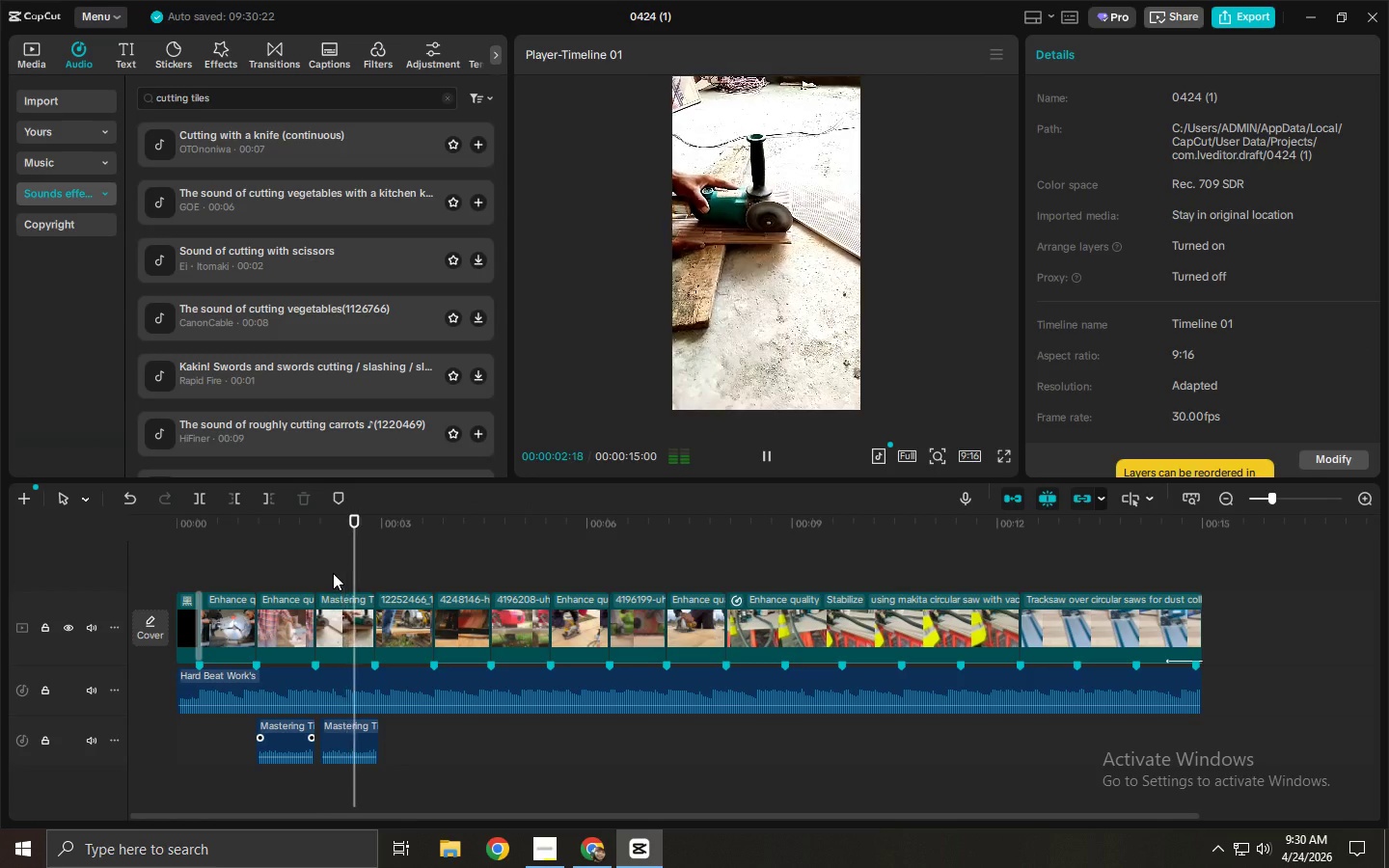 
key(Space)
 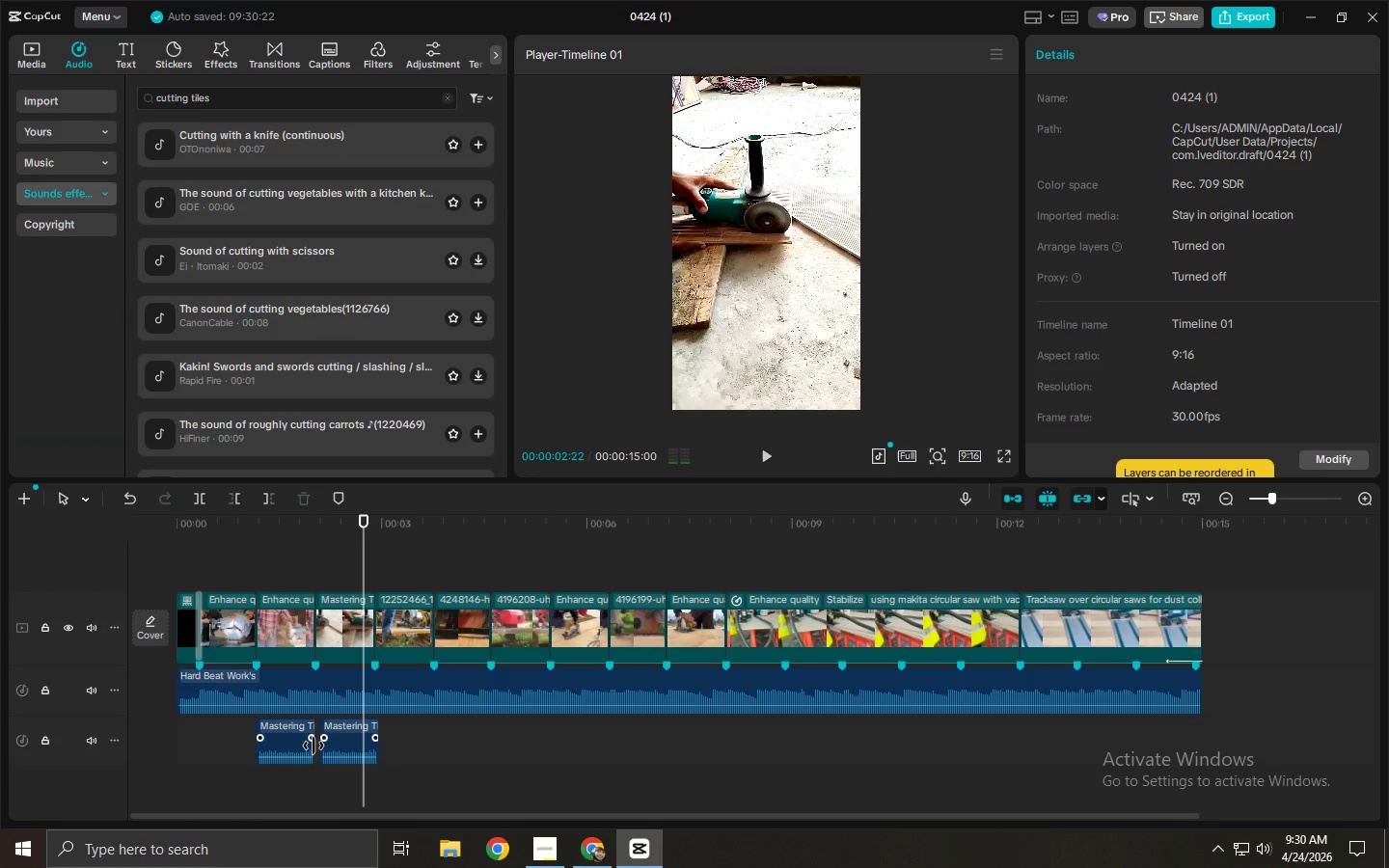 
mouse_move([328, 759])
 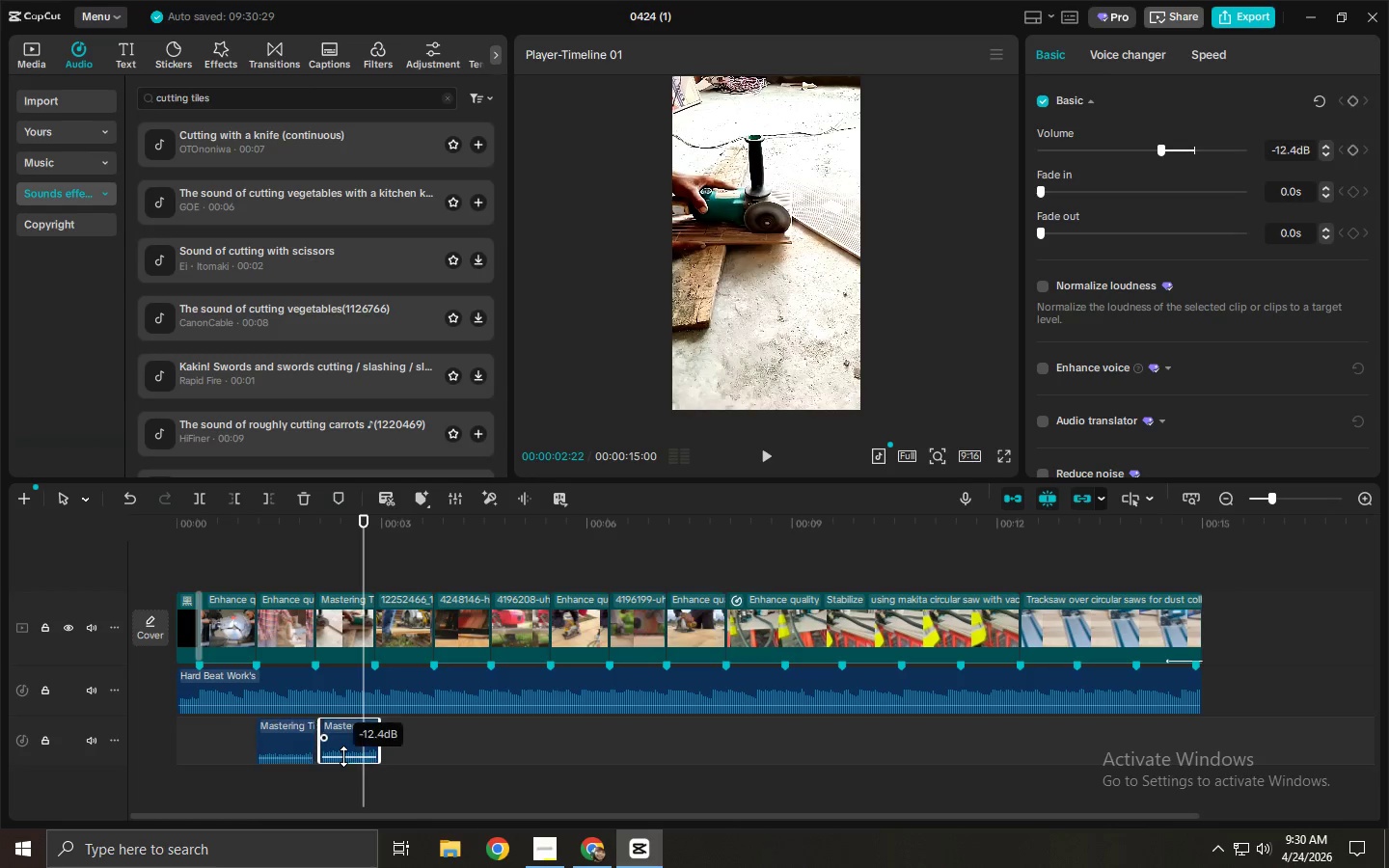 
double_click([343, 742])
 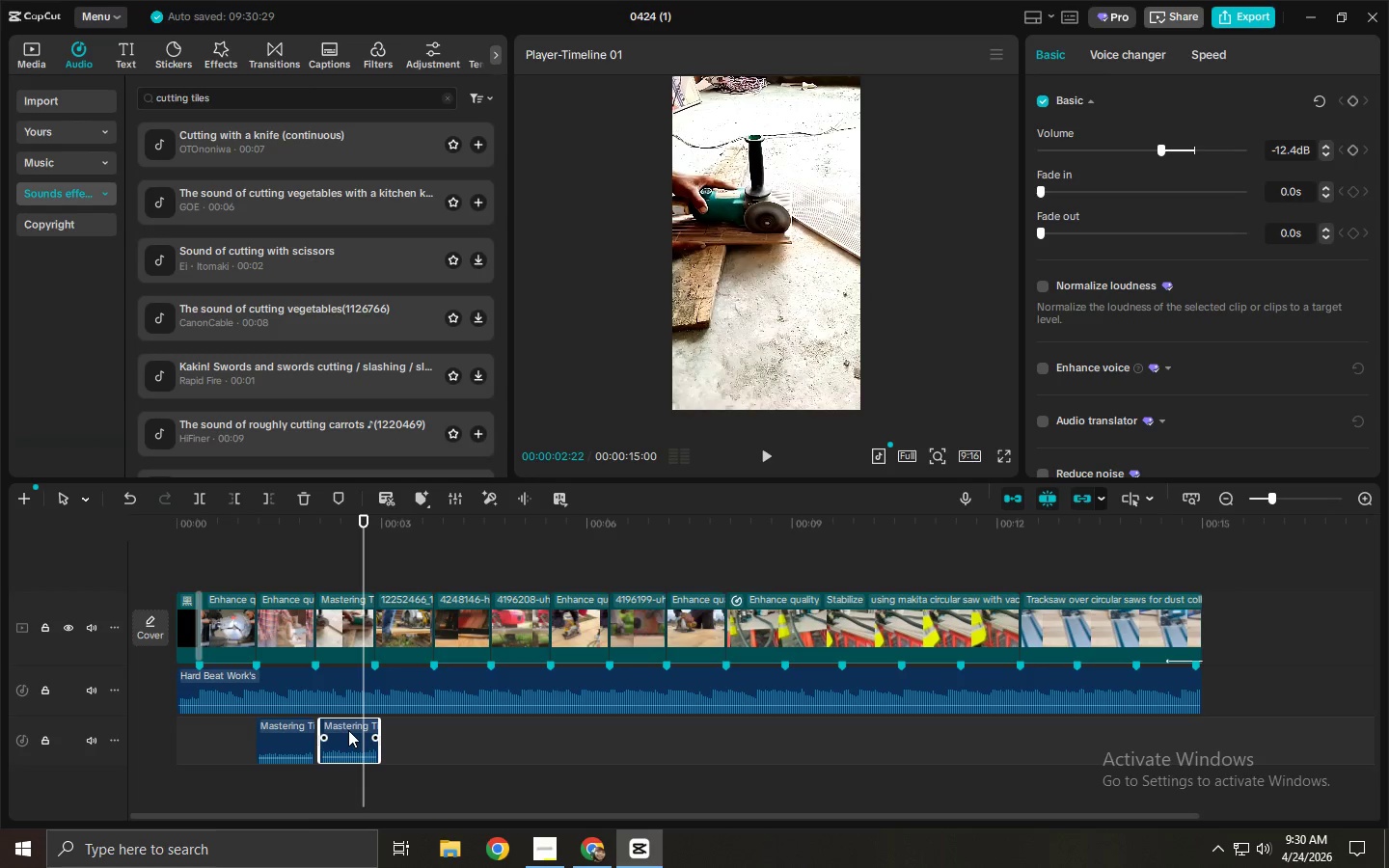 
key(Delete)
 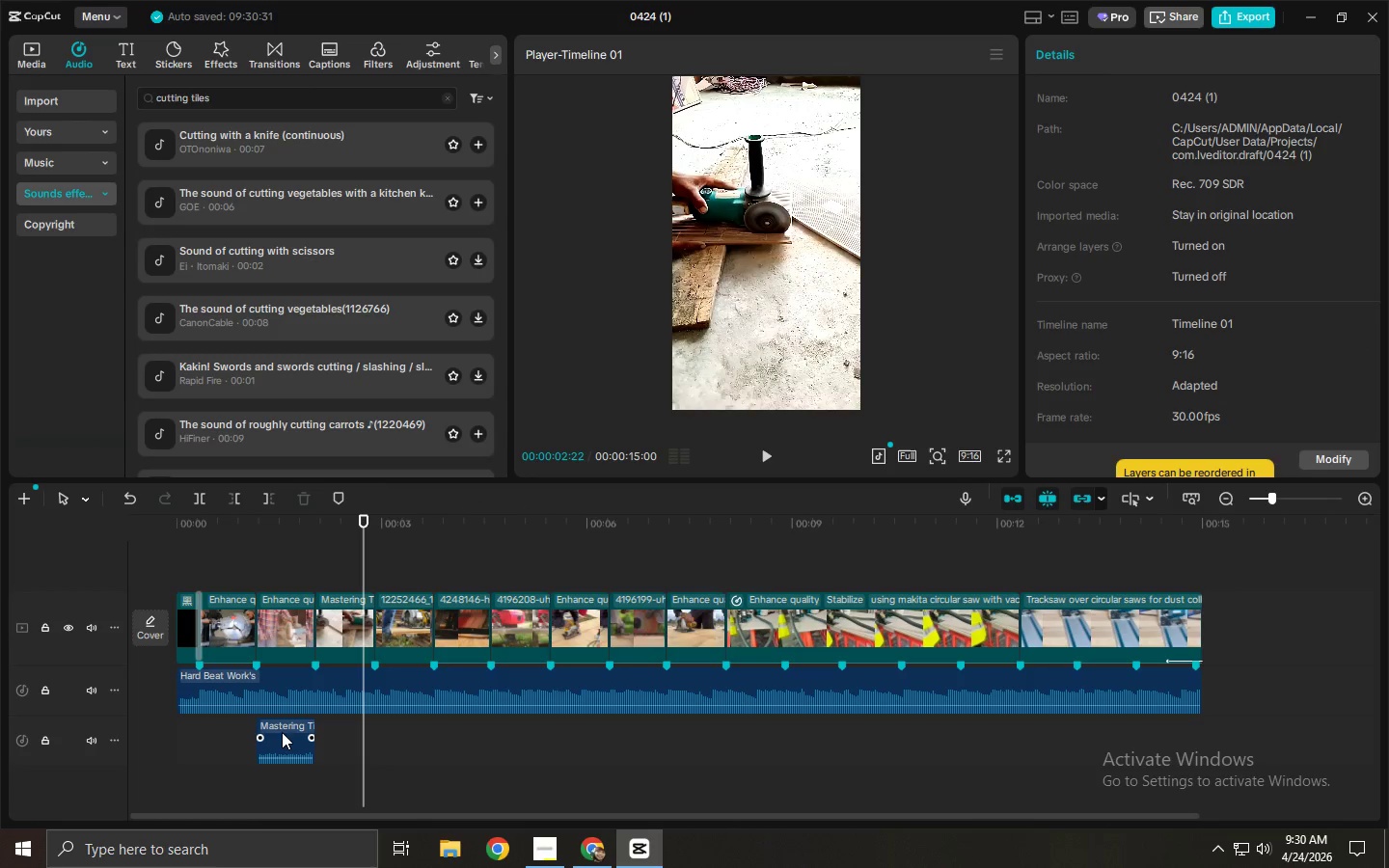 
hold_key(key=AltLeft, duration=1.53)
left_click_drag(start_coordinate=[286, 735], to_coordinate=[342, 737])
 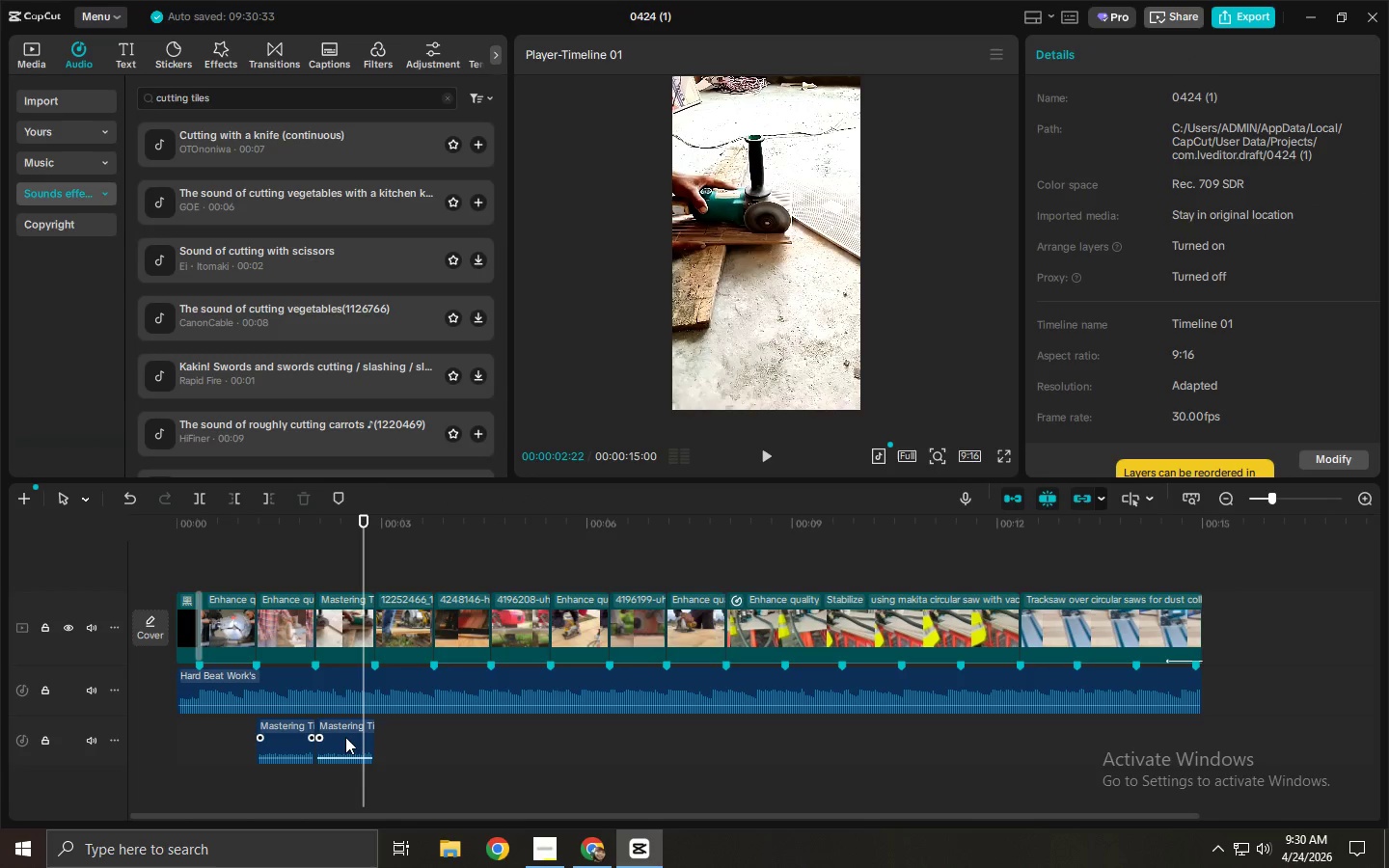 
hold_key(key=AltLeft, duration=0.95)
left_click_drag(start_coordinate=[344, 736], to_coordinate=[403, 739])
 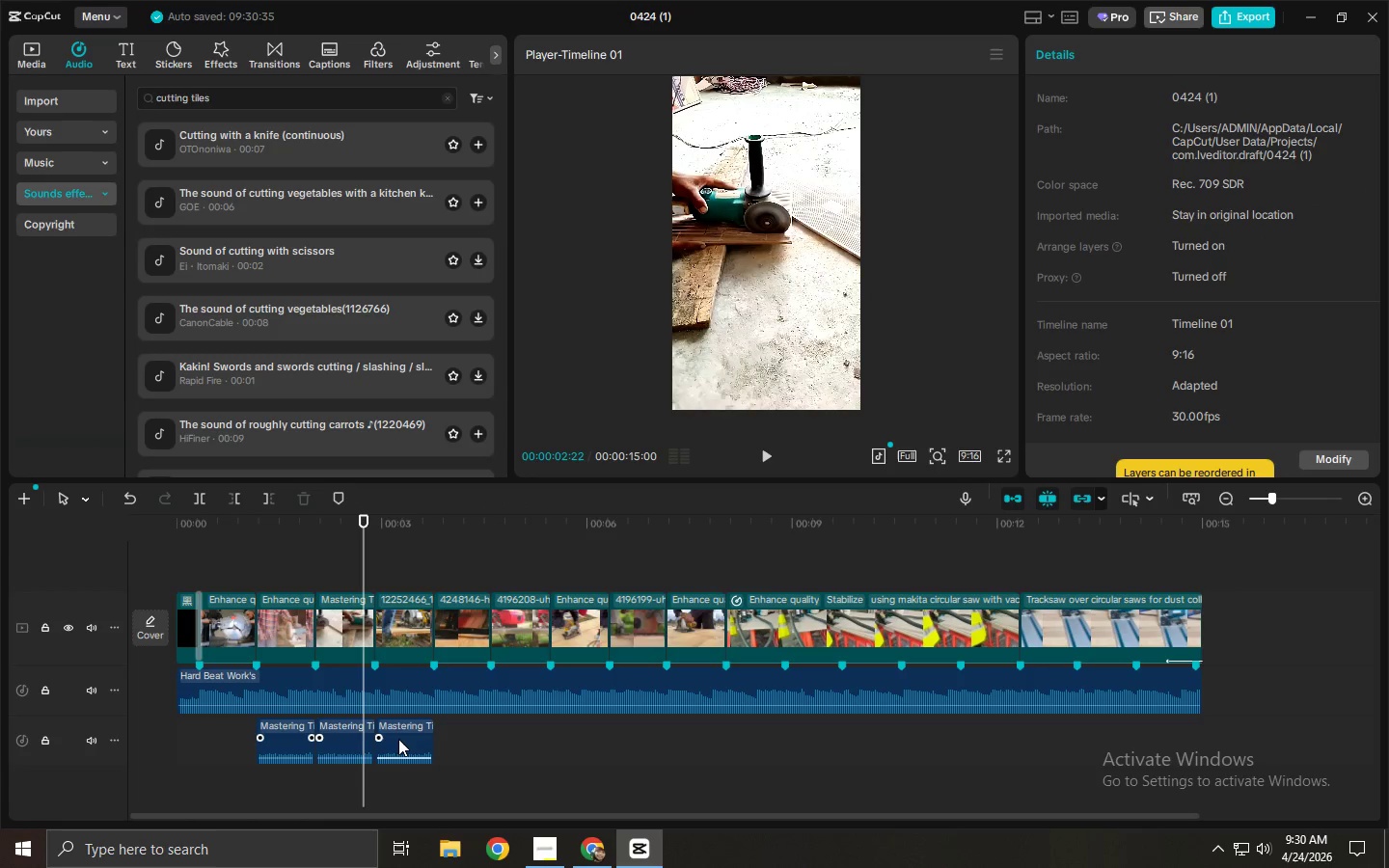 
hold_key(key=AltLeft, duration=0.97)
left_click_drag(start_coordinate=[398, 739], to_coordinate=[457, 742])
 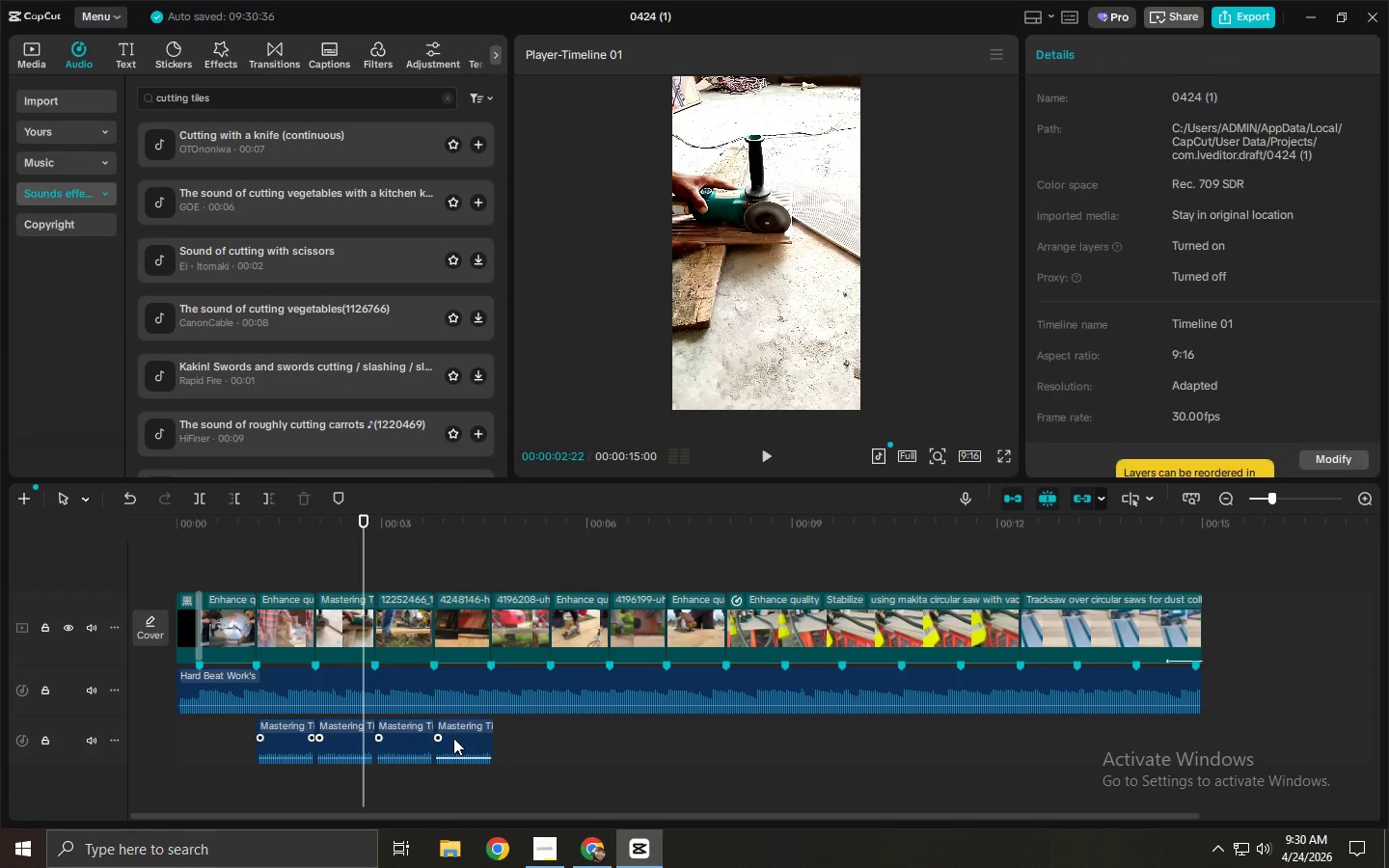 
hold_key(key=AltLeft, duration=1.31)
left_click_drag(start_coordinate=[451, 738], to_coordinate=[515, 741])
 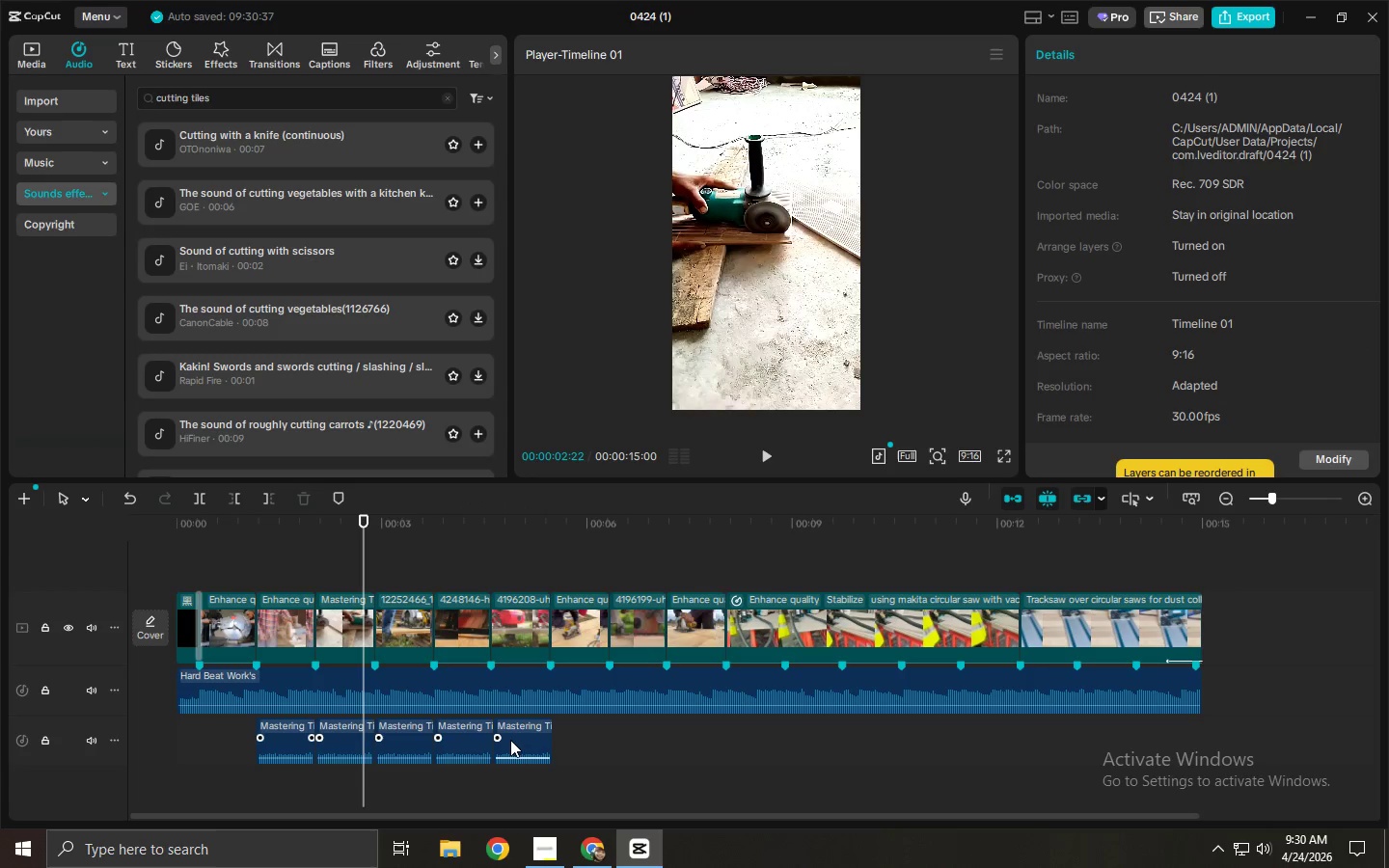 
hold_key(key=AltLeft, duration=1.16)
left_click_drag(start_coordinate=[510, 740], to_coordinate=[573, 740])
 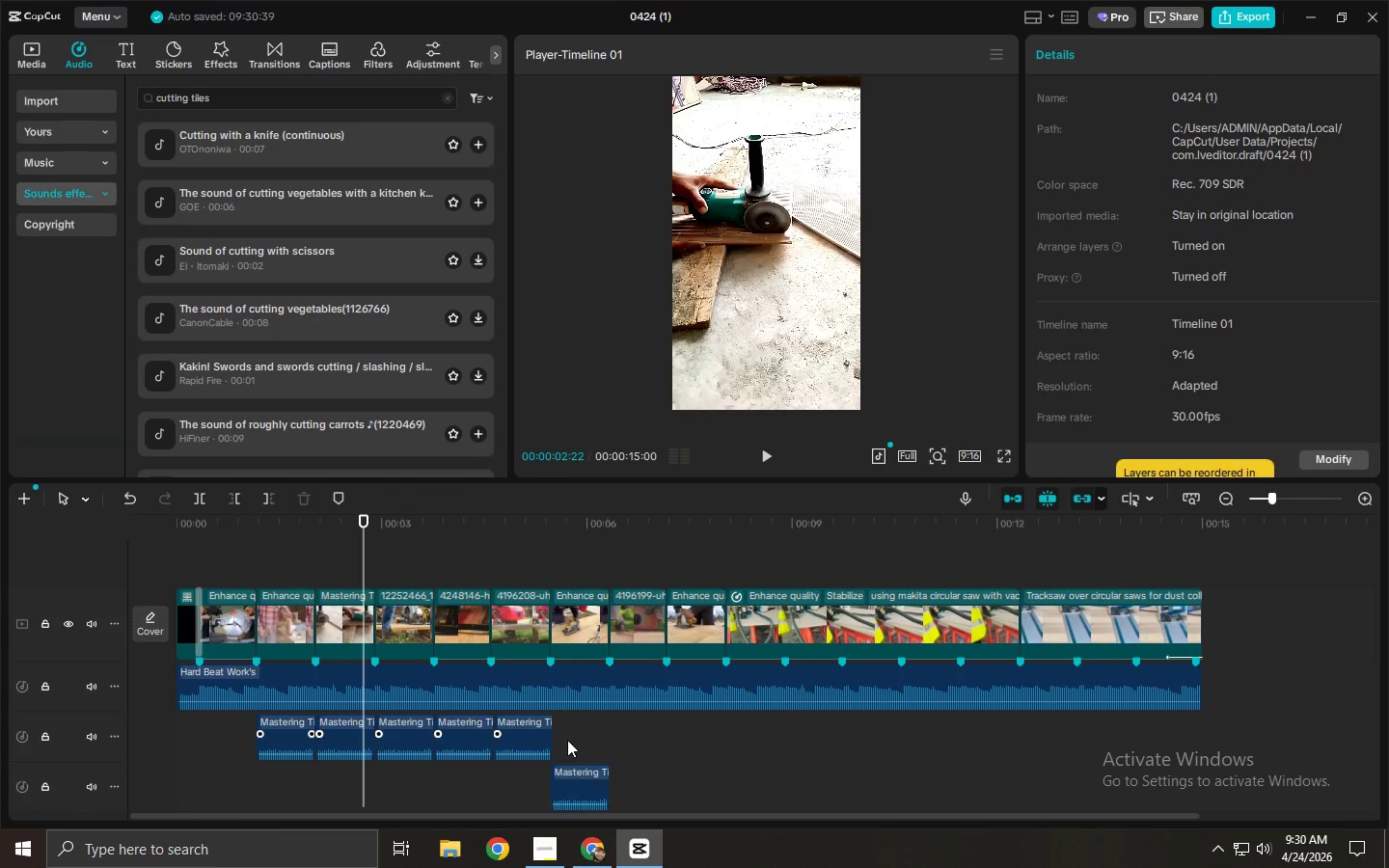 
hold_key(key=AltLeft, duration=0.38)
left_click([565, 739])
 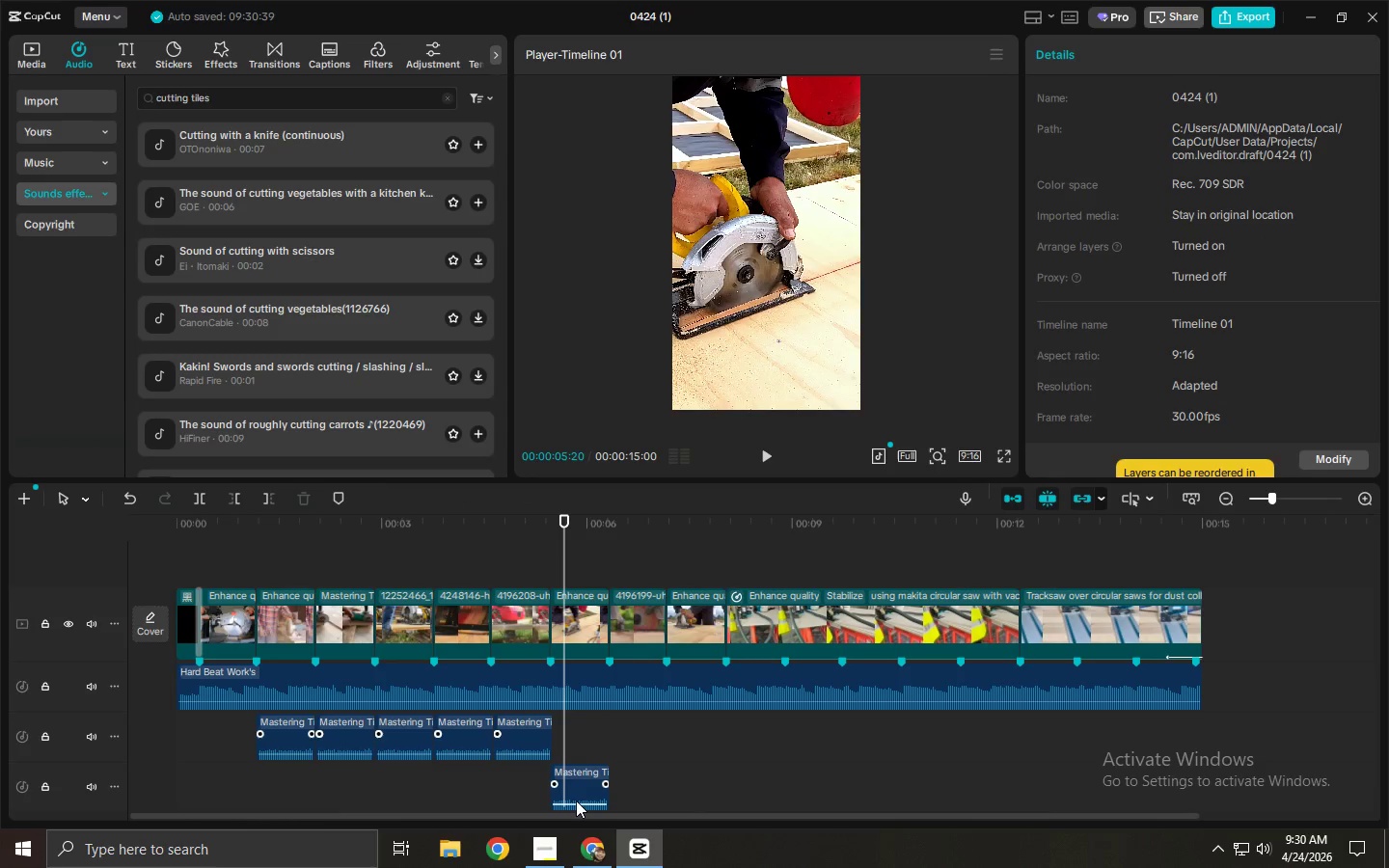 
left_click_drag(start_coordinate=[576, 800], to_coordinate=[583, 753])
 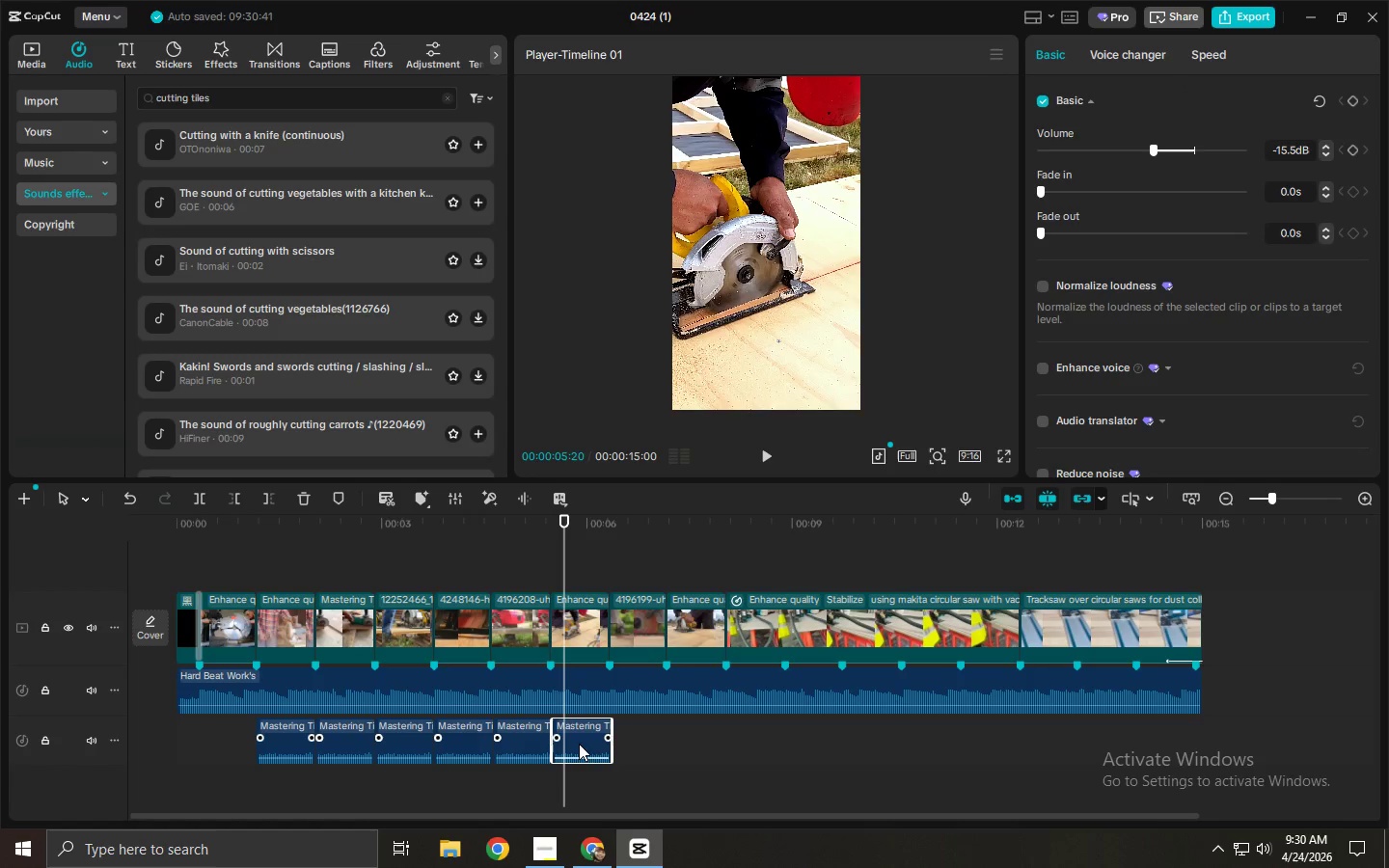 
hold_key(key=AltLeft, duration=1.03)
left_click_drag(start_coordinate=[578, 738], to_coordinate=[630, 741])
 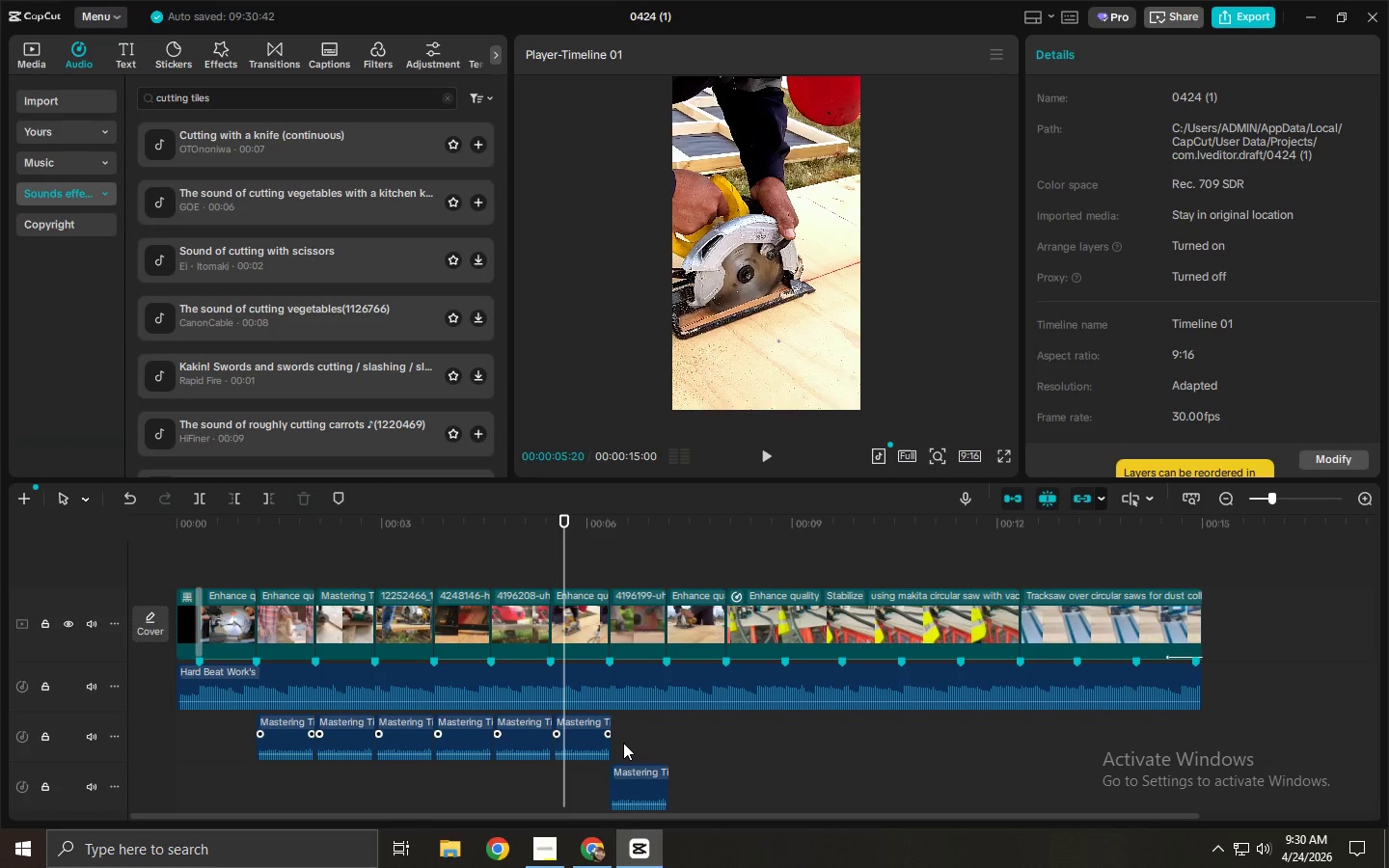 
key(Alt+AltLeft)
 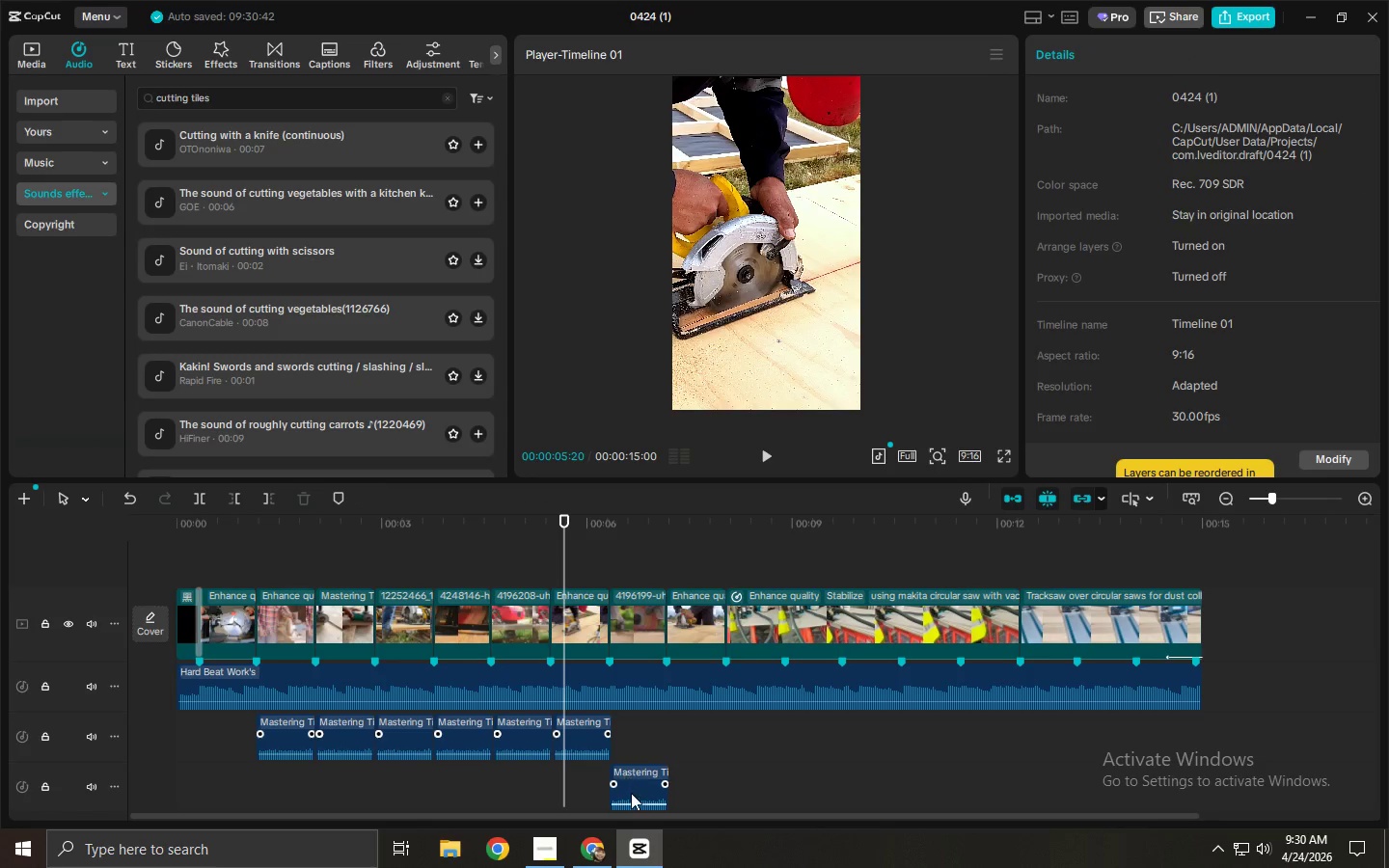 
left_click_drag(start_coordinate=[634, 788], to_coordinate=[639, 746])
 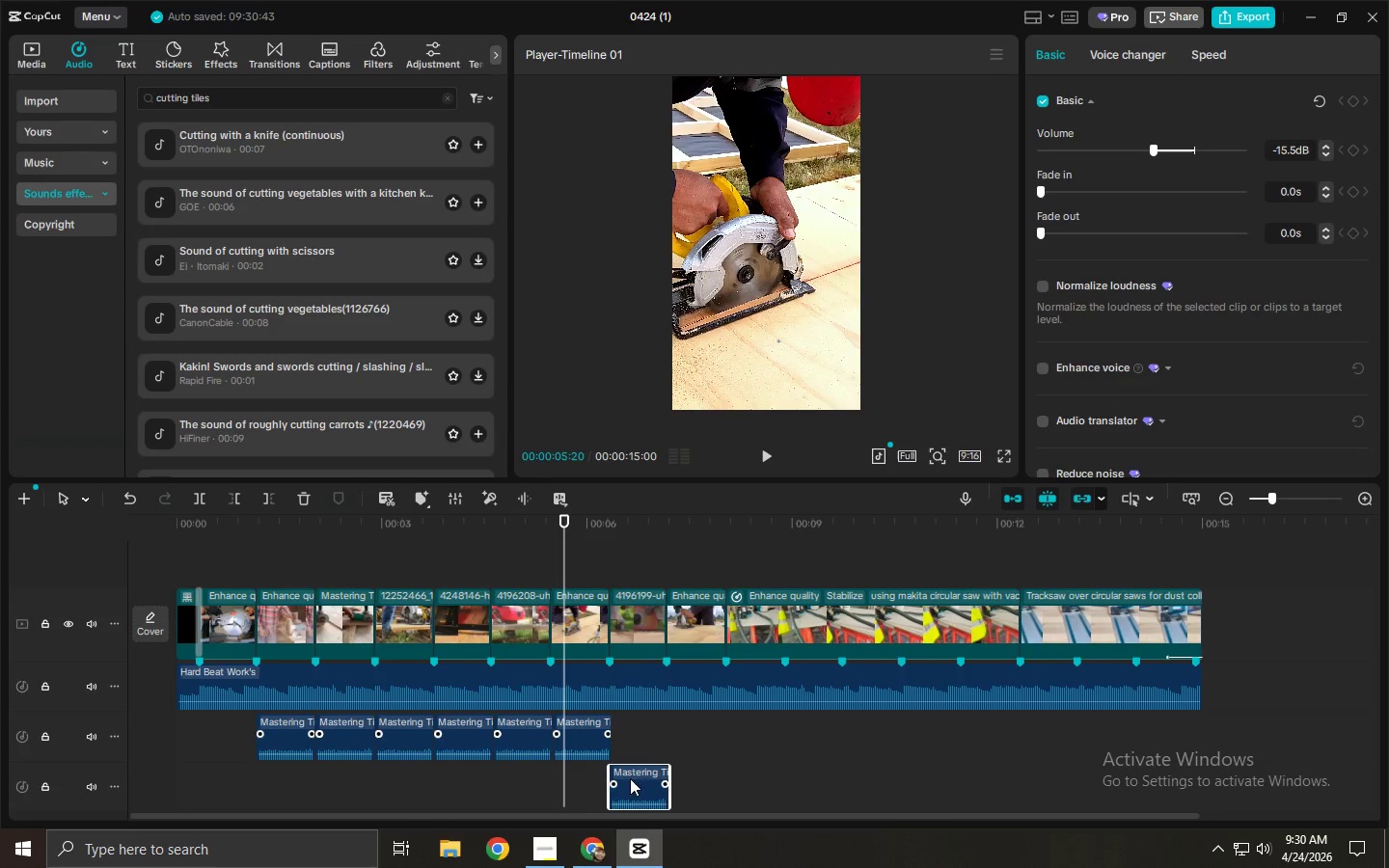 
left_click_drag(start_coordinate=[630, 778], to_coordinate=[638, 732])
 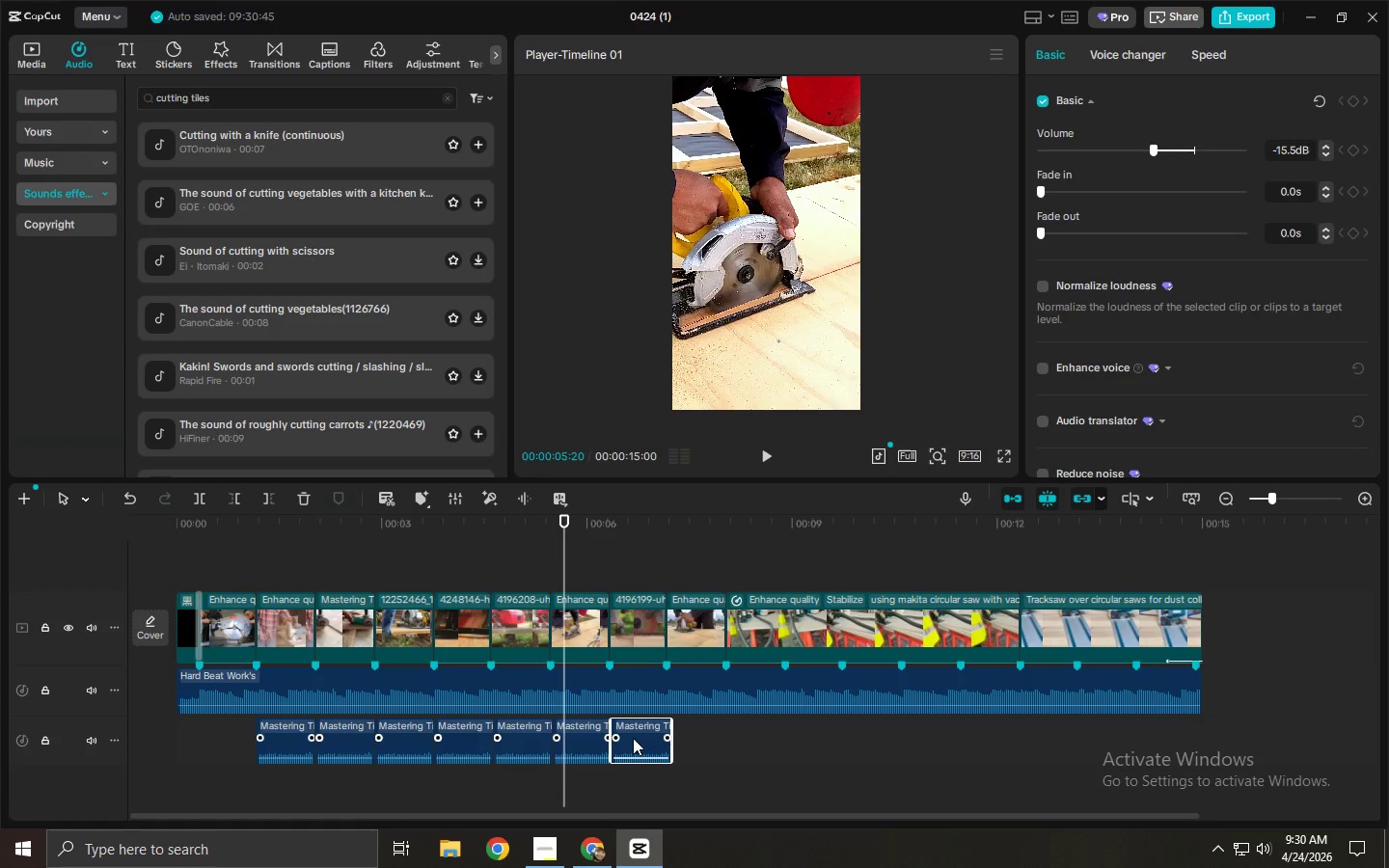 
hold_key(key=AltLeft, duration=1.09)
left_click_drag(start_coordinate=[631, 737], to_coordinate=[685, 742])
 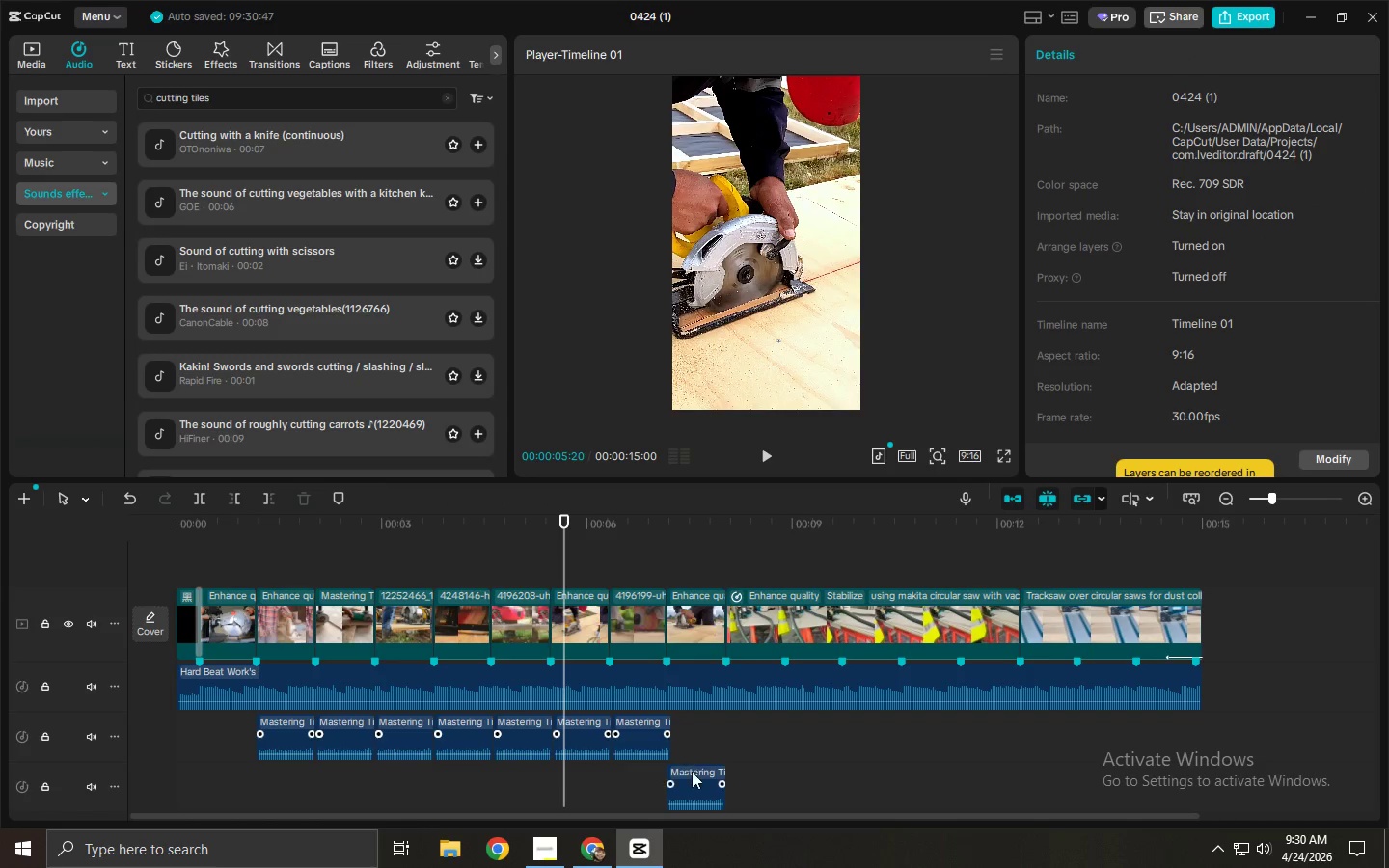 
left_click_drag(start_coordinate=[693, 773], to_coordinate=[702, 729])
 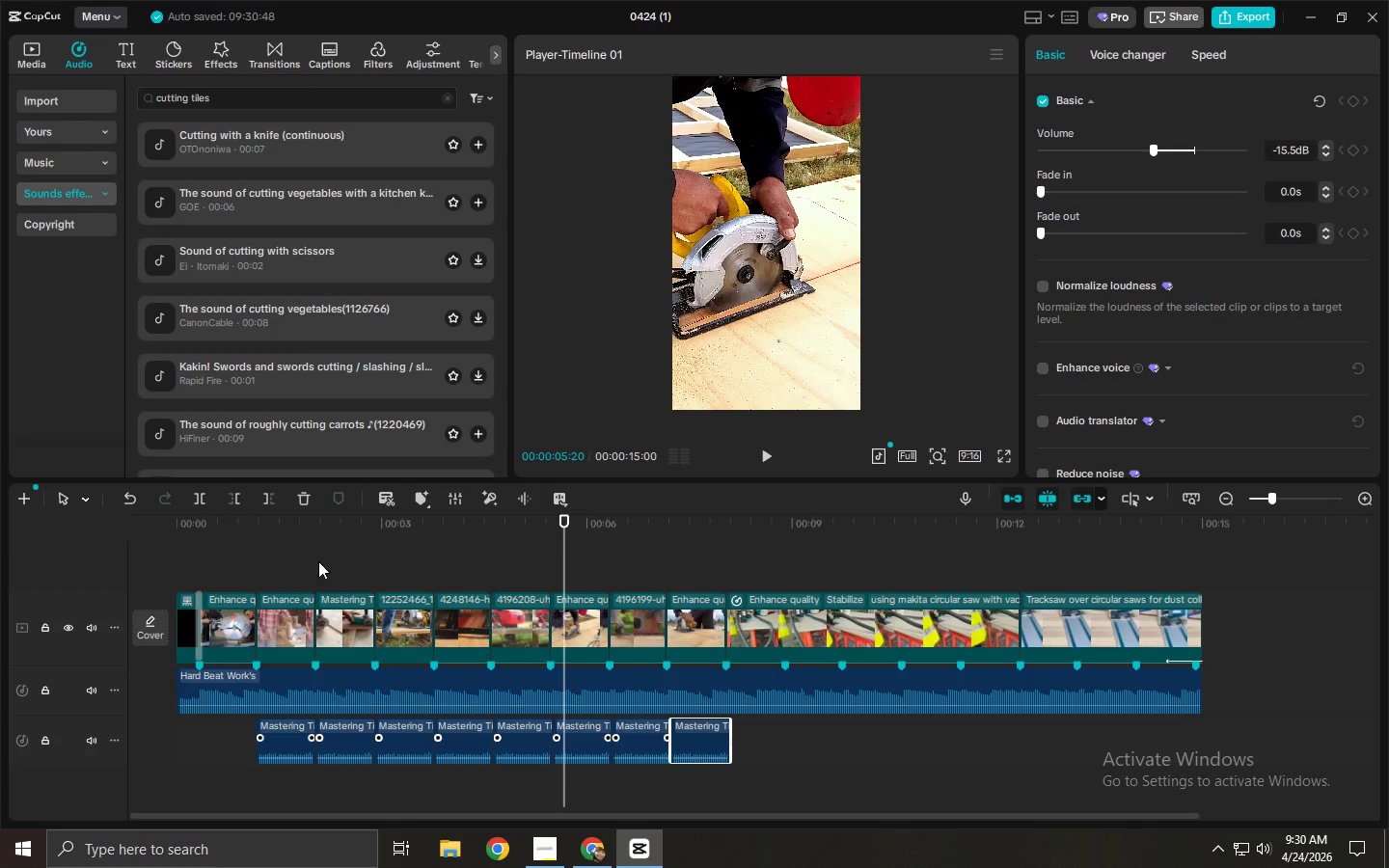 
left_click_drag(start_coordinate=[269, 551], to_coordinate=[261, 550])
 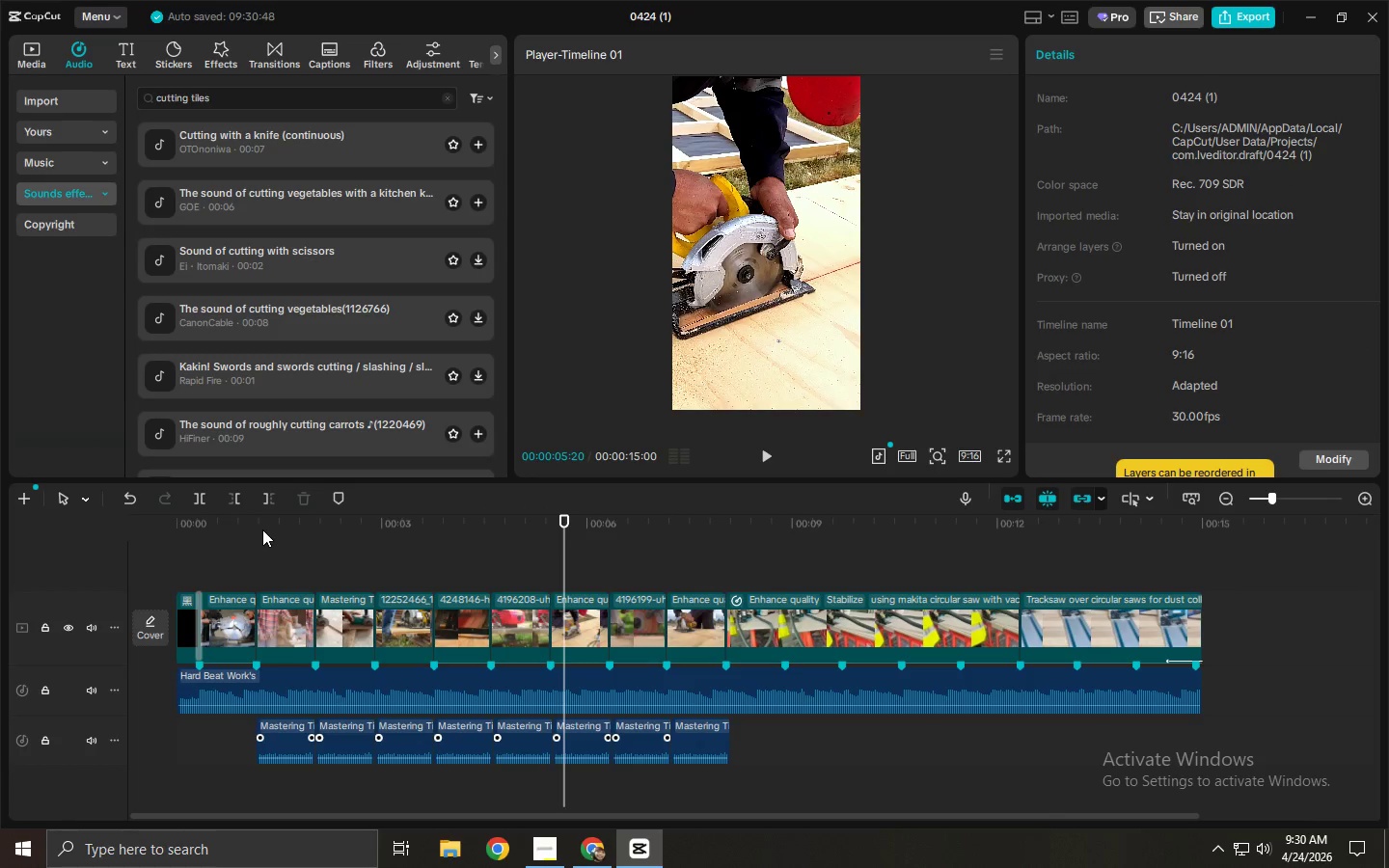 
double_click([262, 529])
 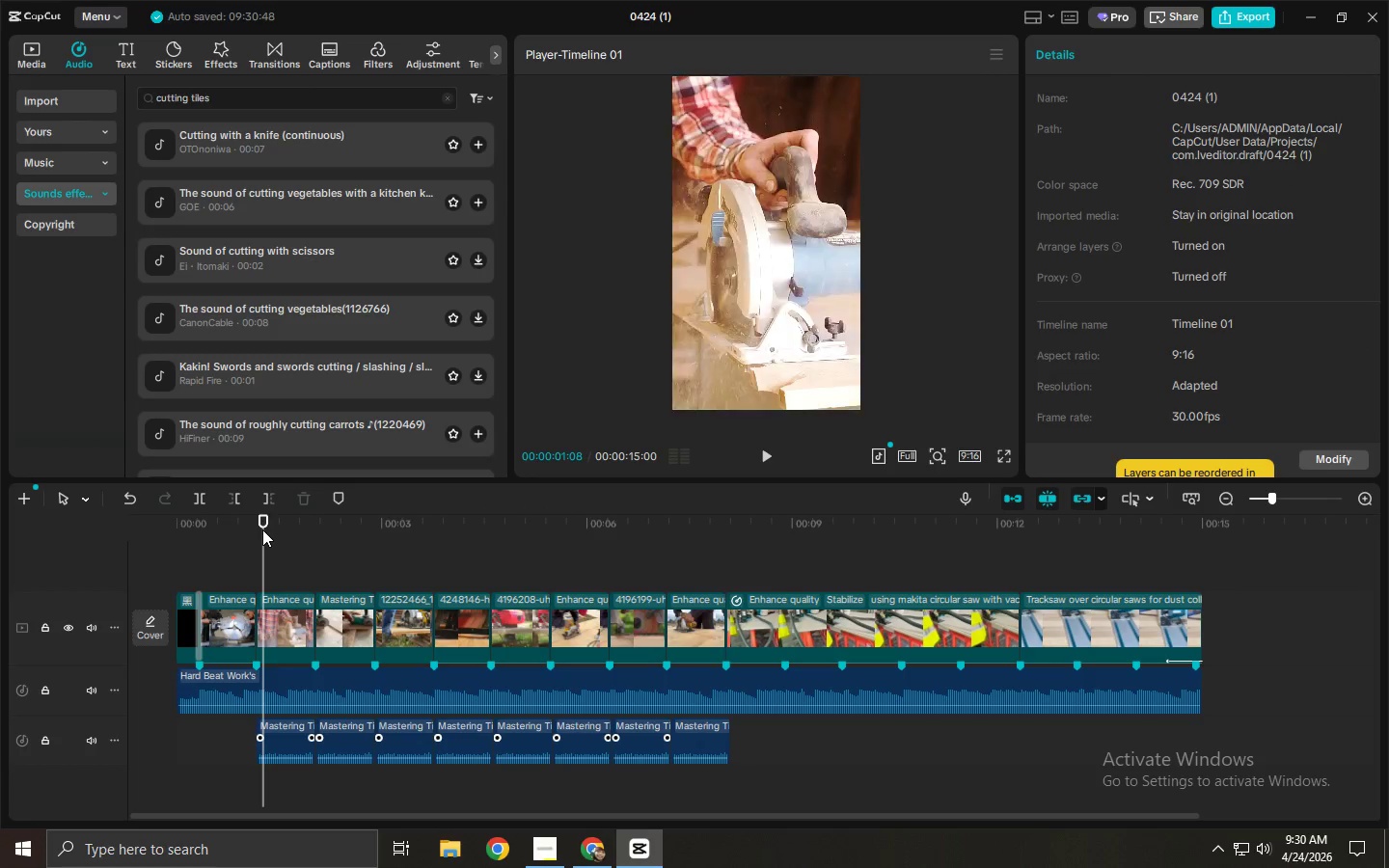 
key(Space)
 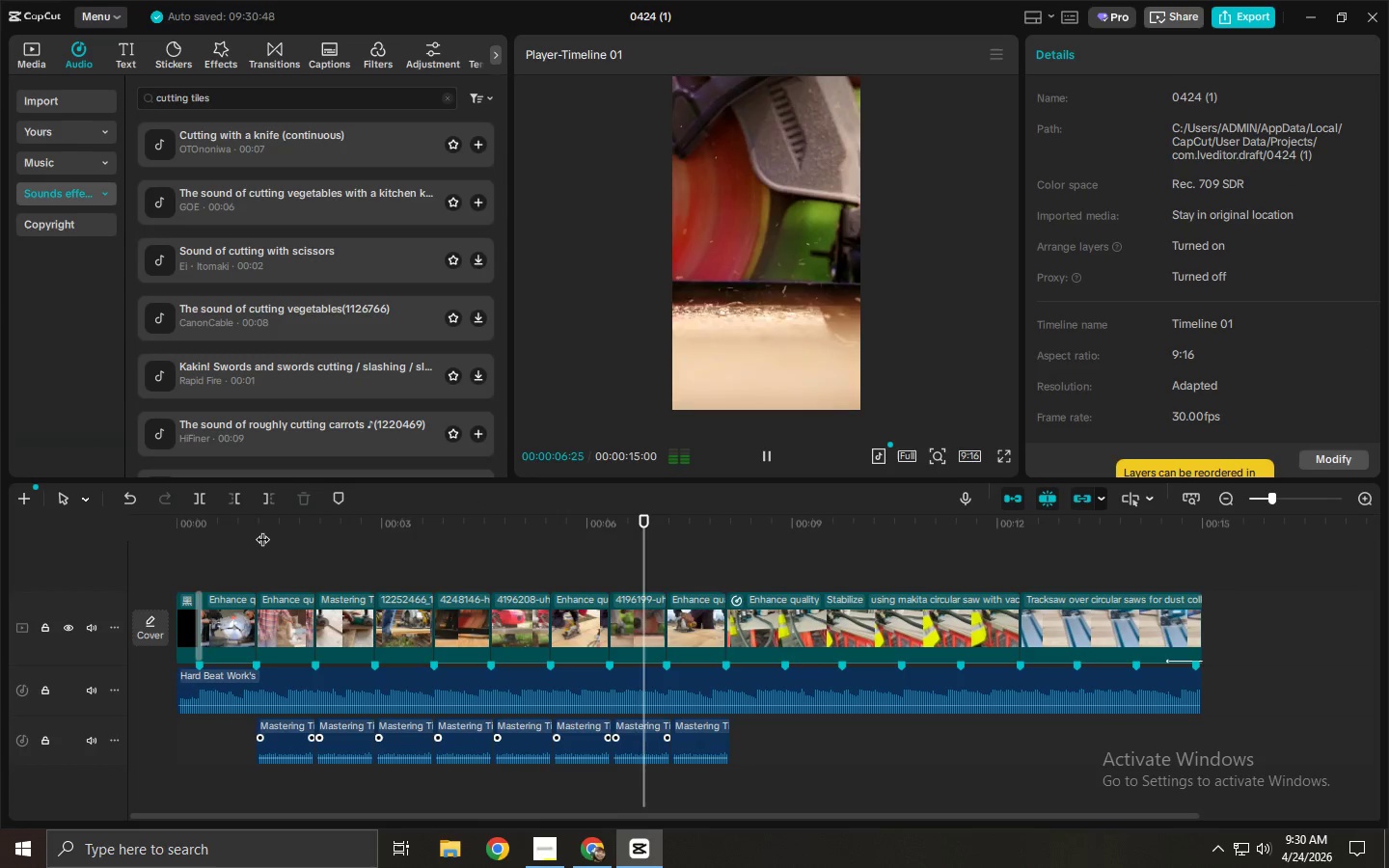 
wait(7.44)
 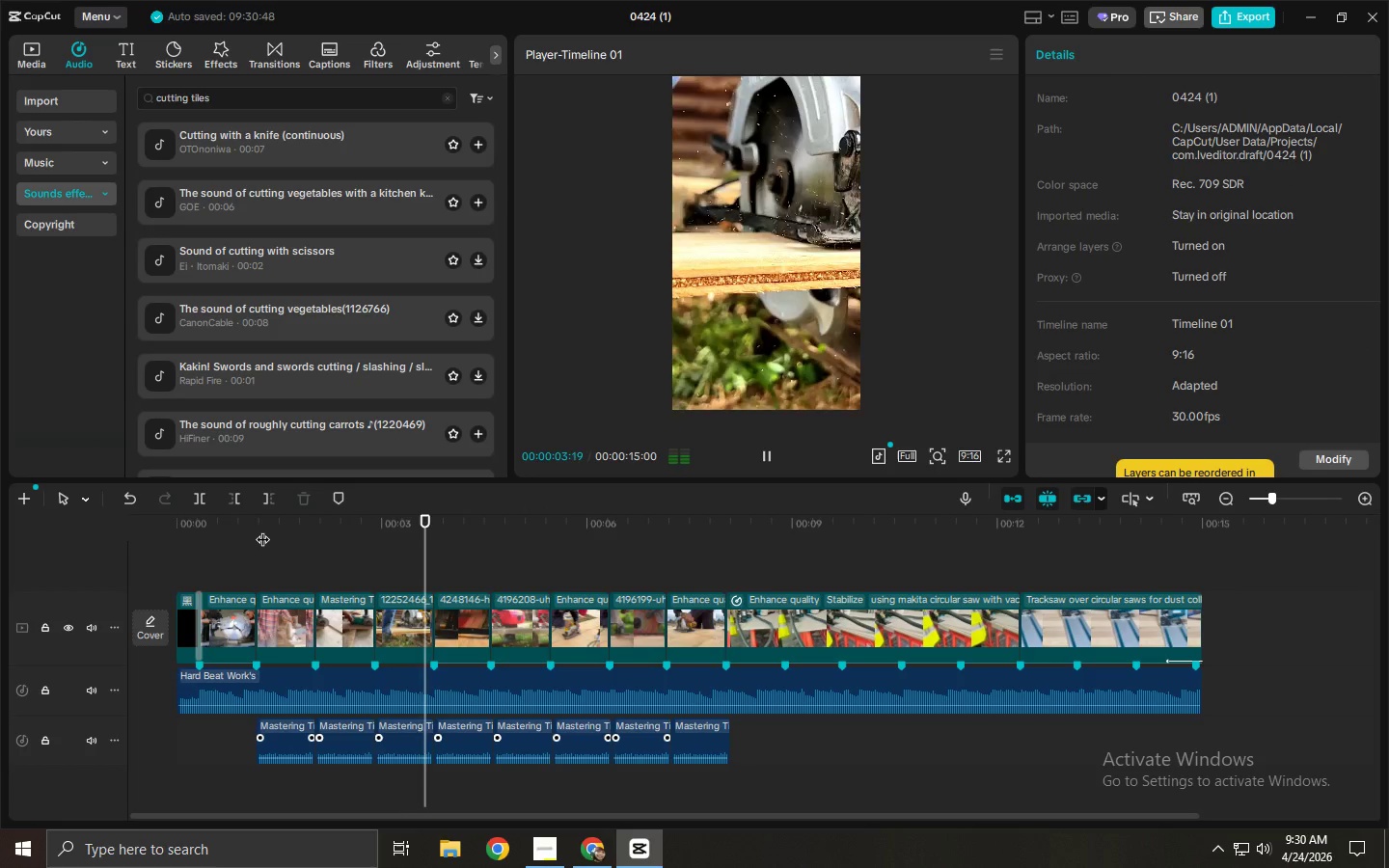 
key(Space)
 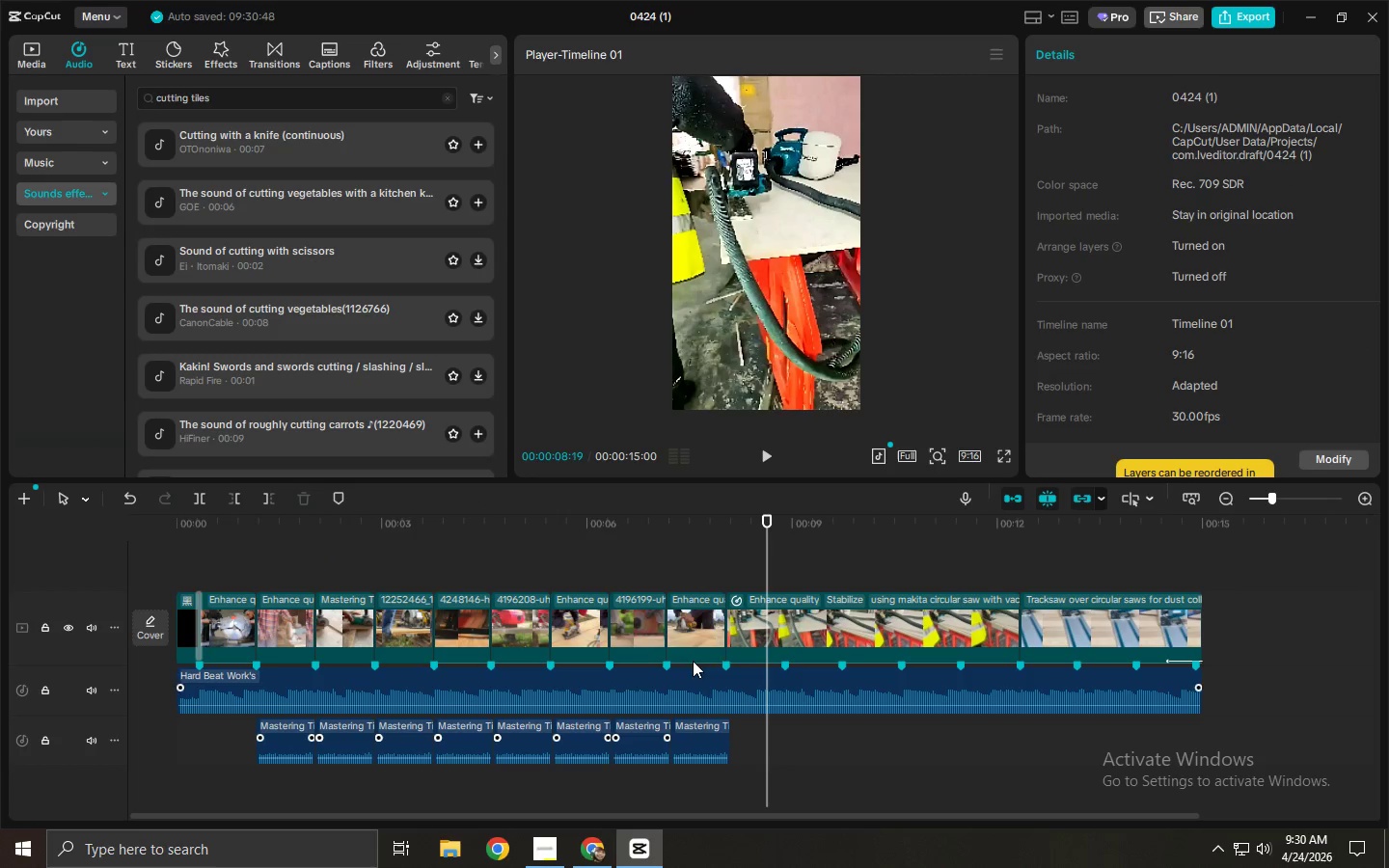 
left_click([691, 639])
 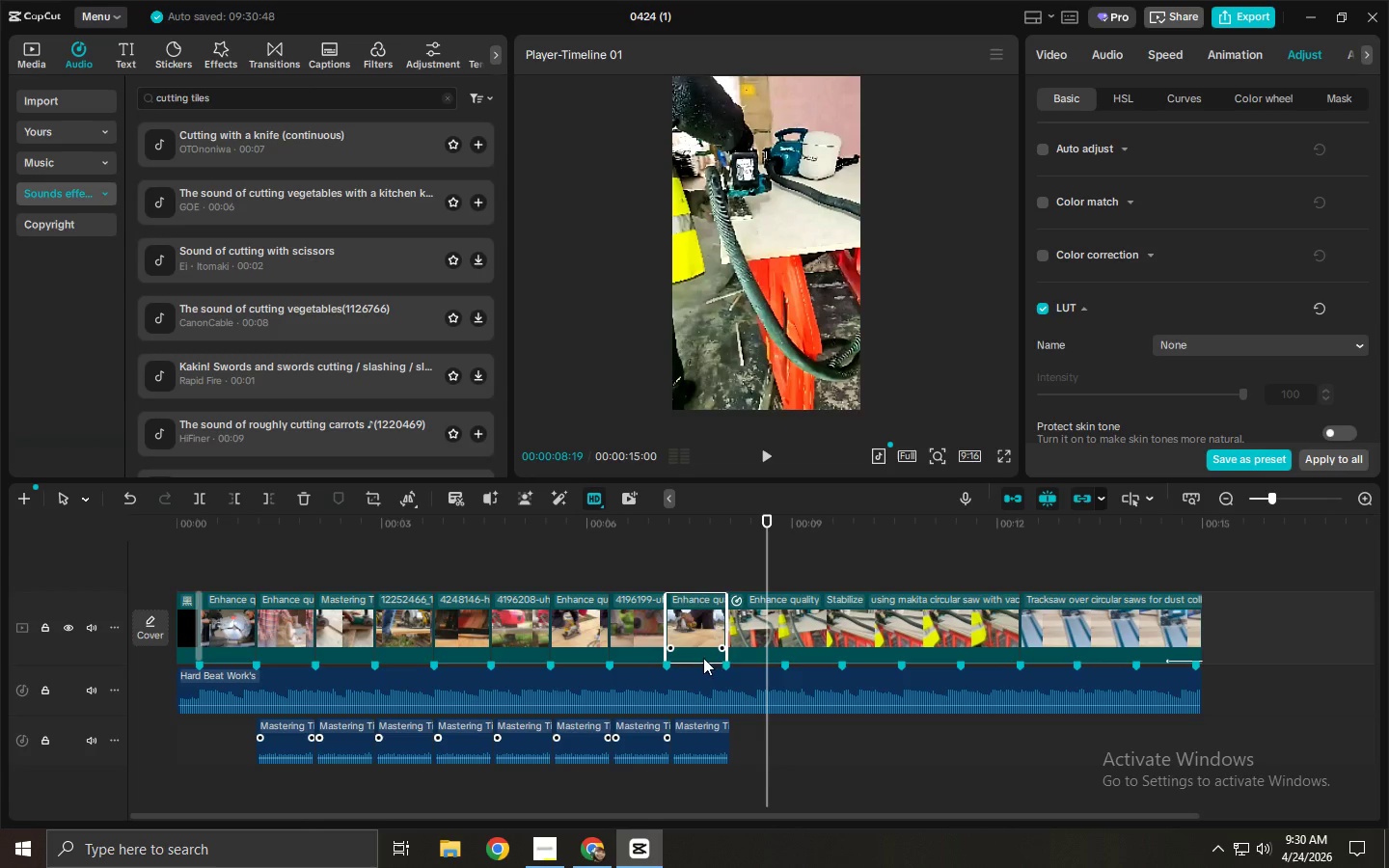 
mouse_move([700, 641])
 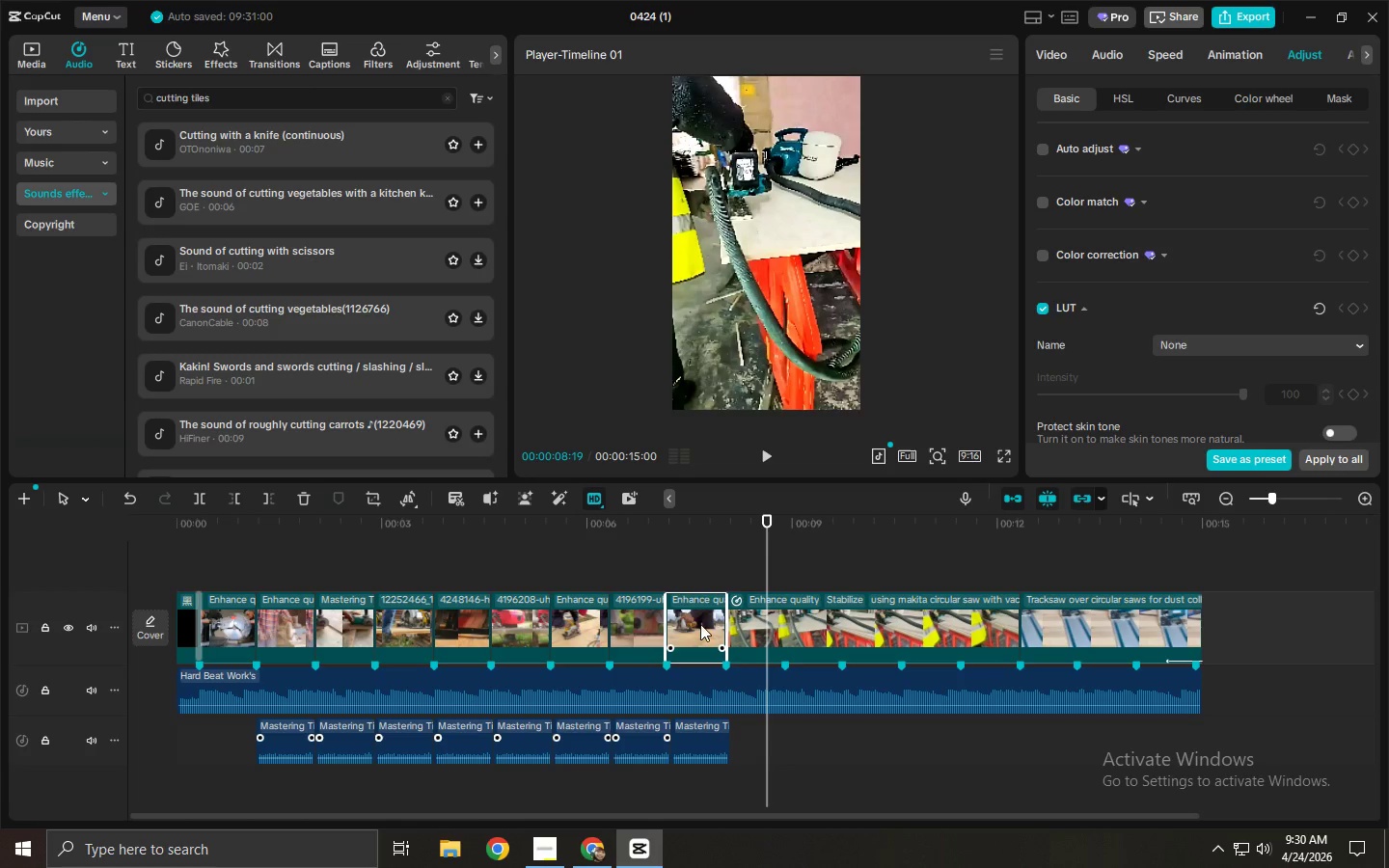 
right_click([700, 624])
 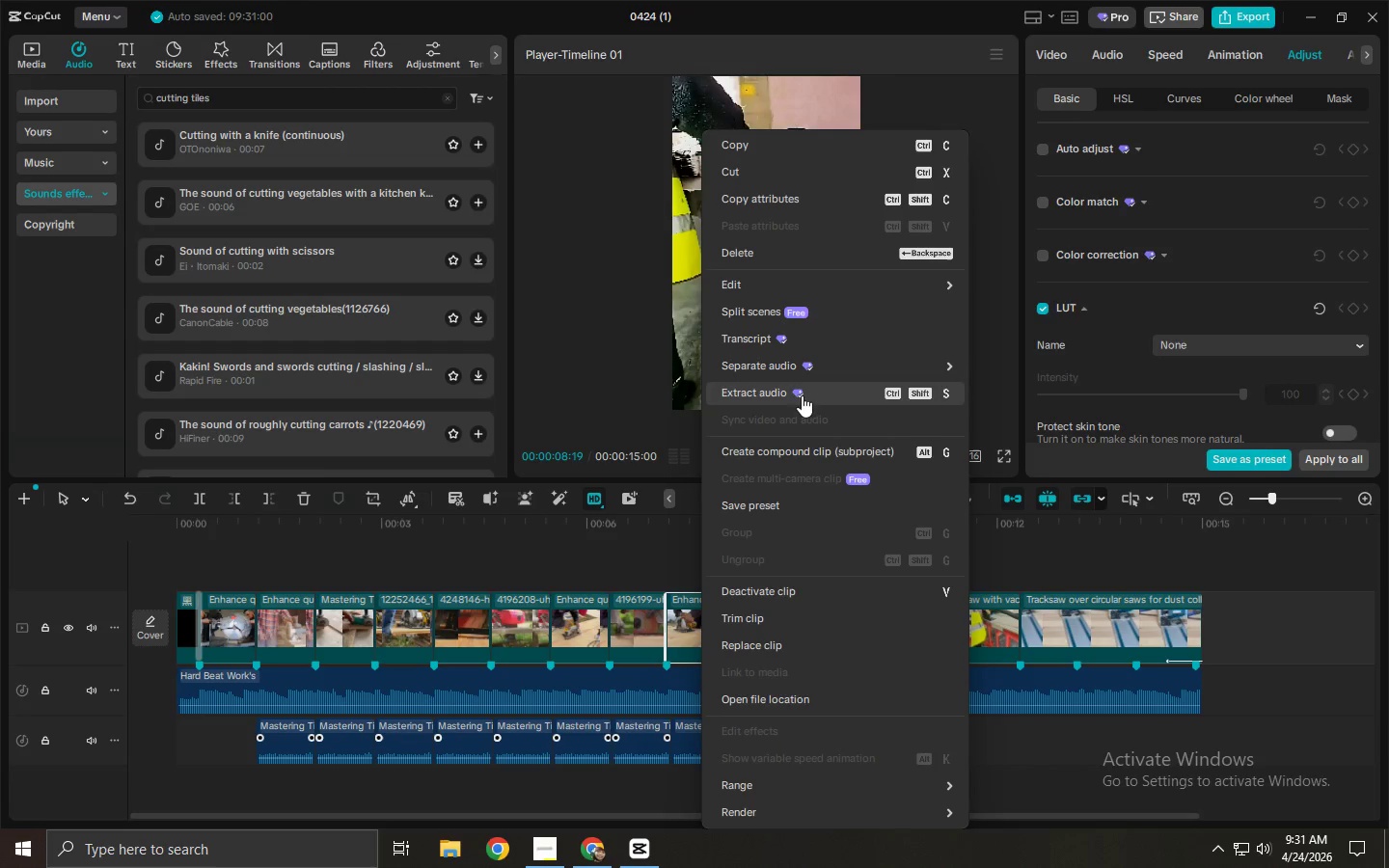 
left_click([804, 388])
 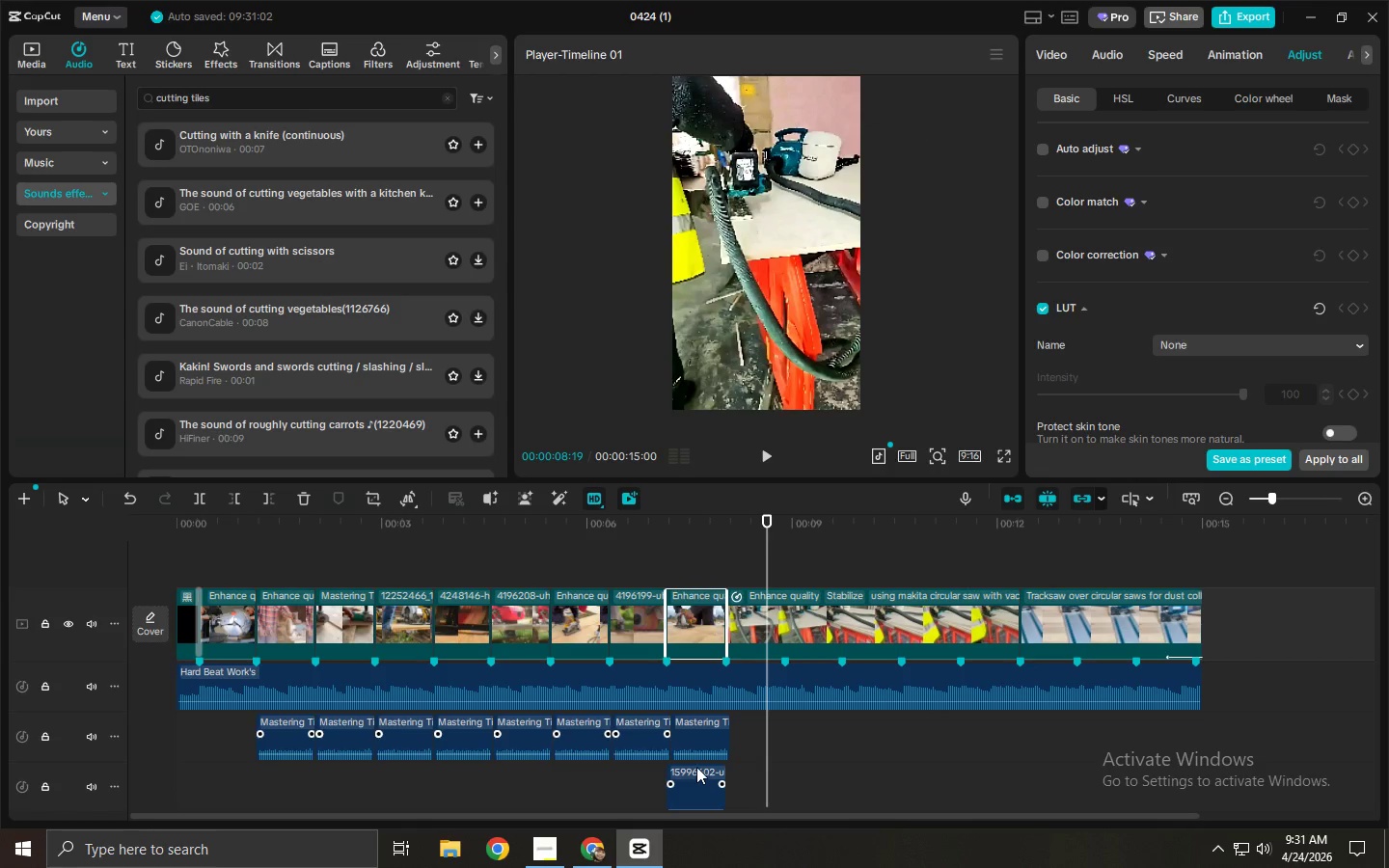 
left_click([696, 736])
 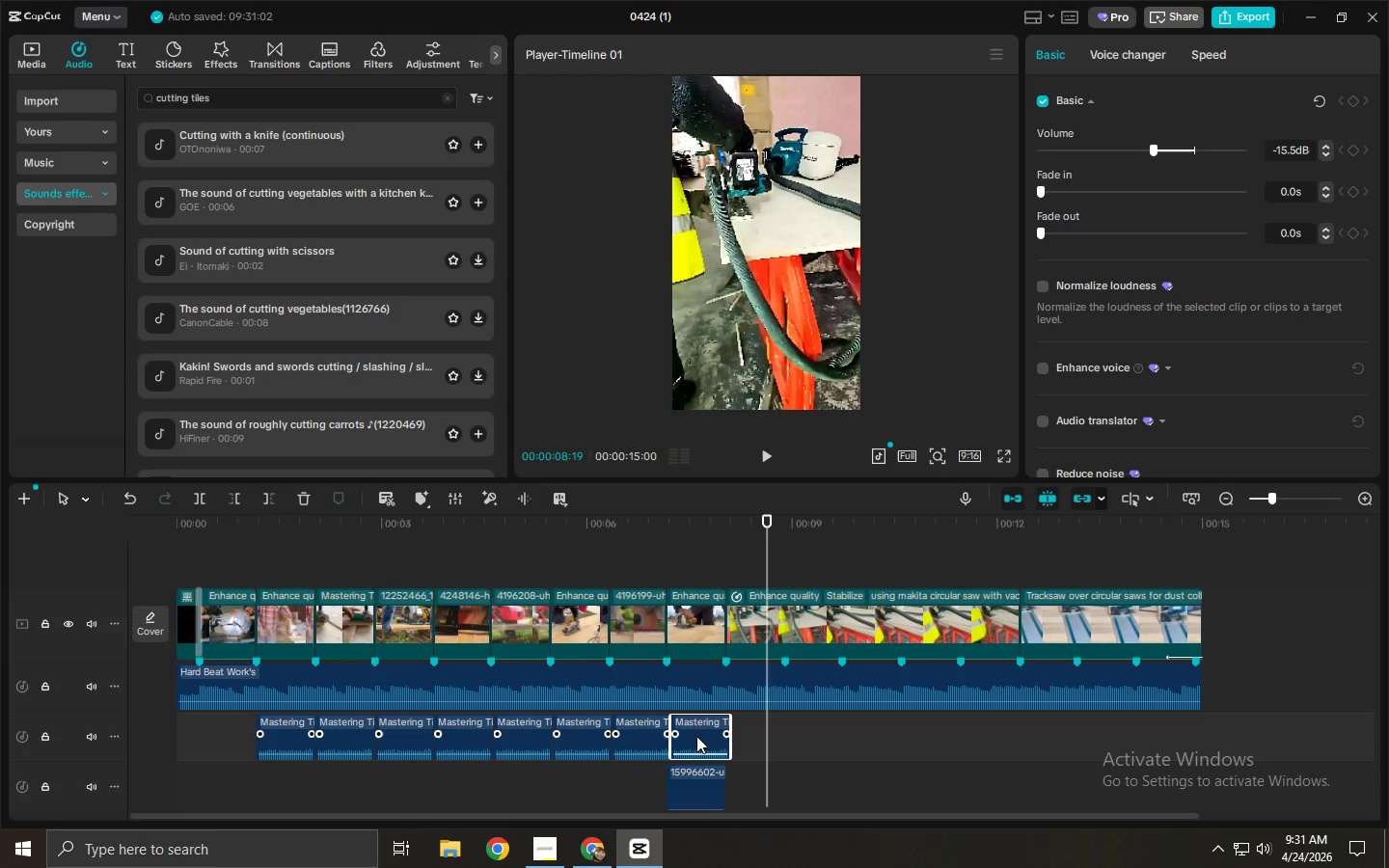 
key(Delete)
 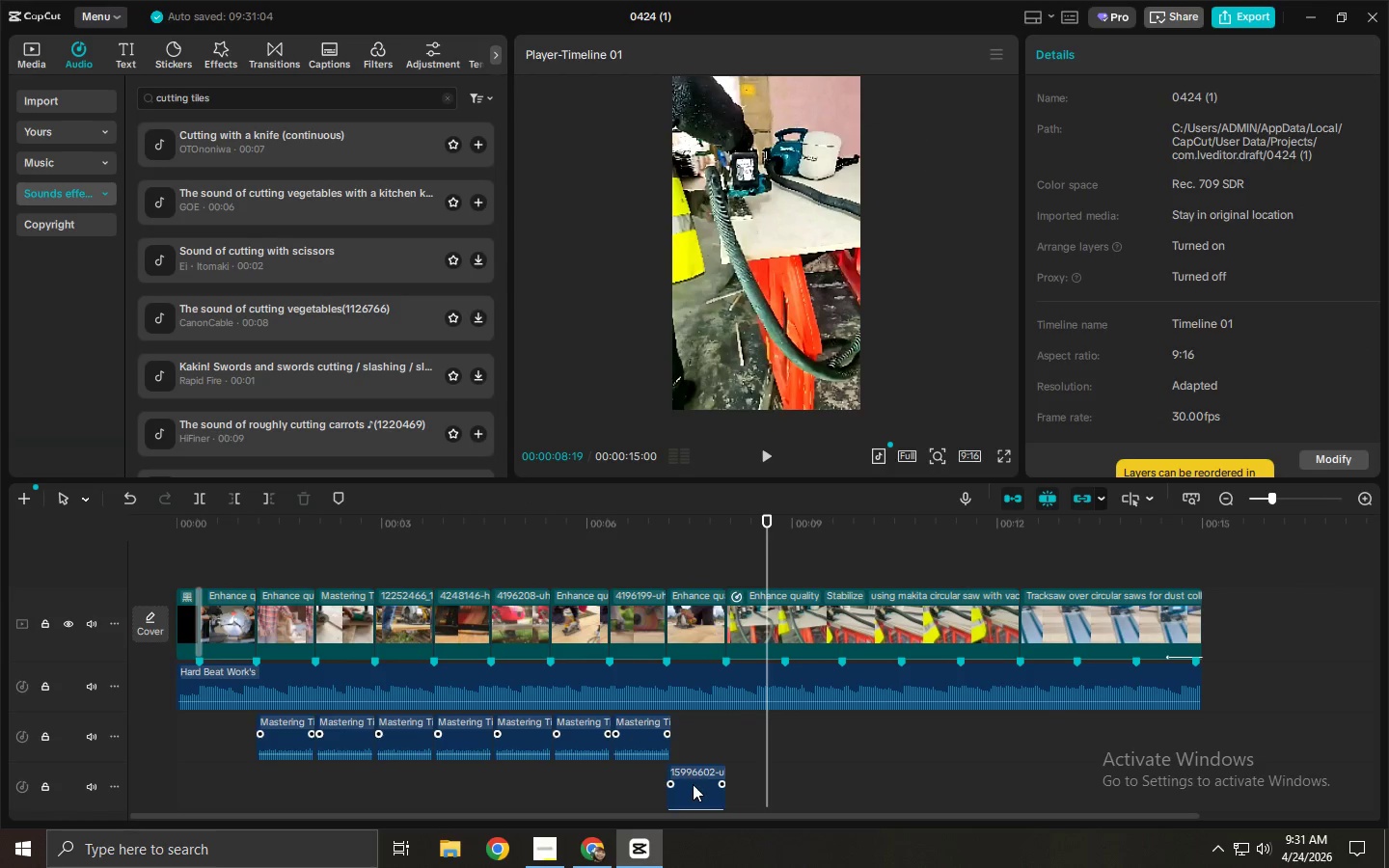 
left_click_drag(start_coordinate=[694, 784], to_coordinate=[701, 737])
 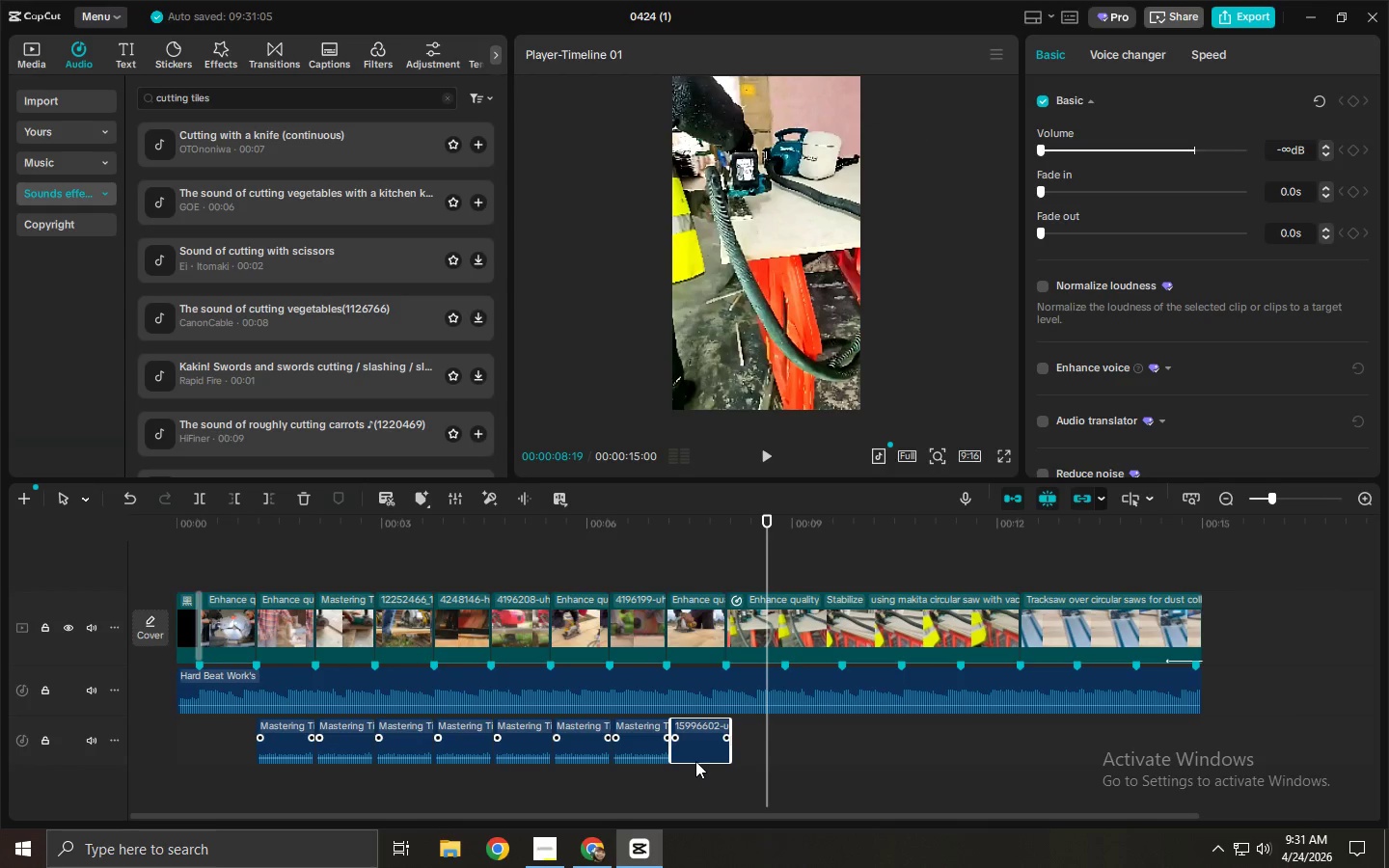 
left_click_drag(start_coordinate=[696, 763], to_coordinate=[696, 755])
 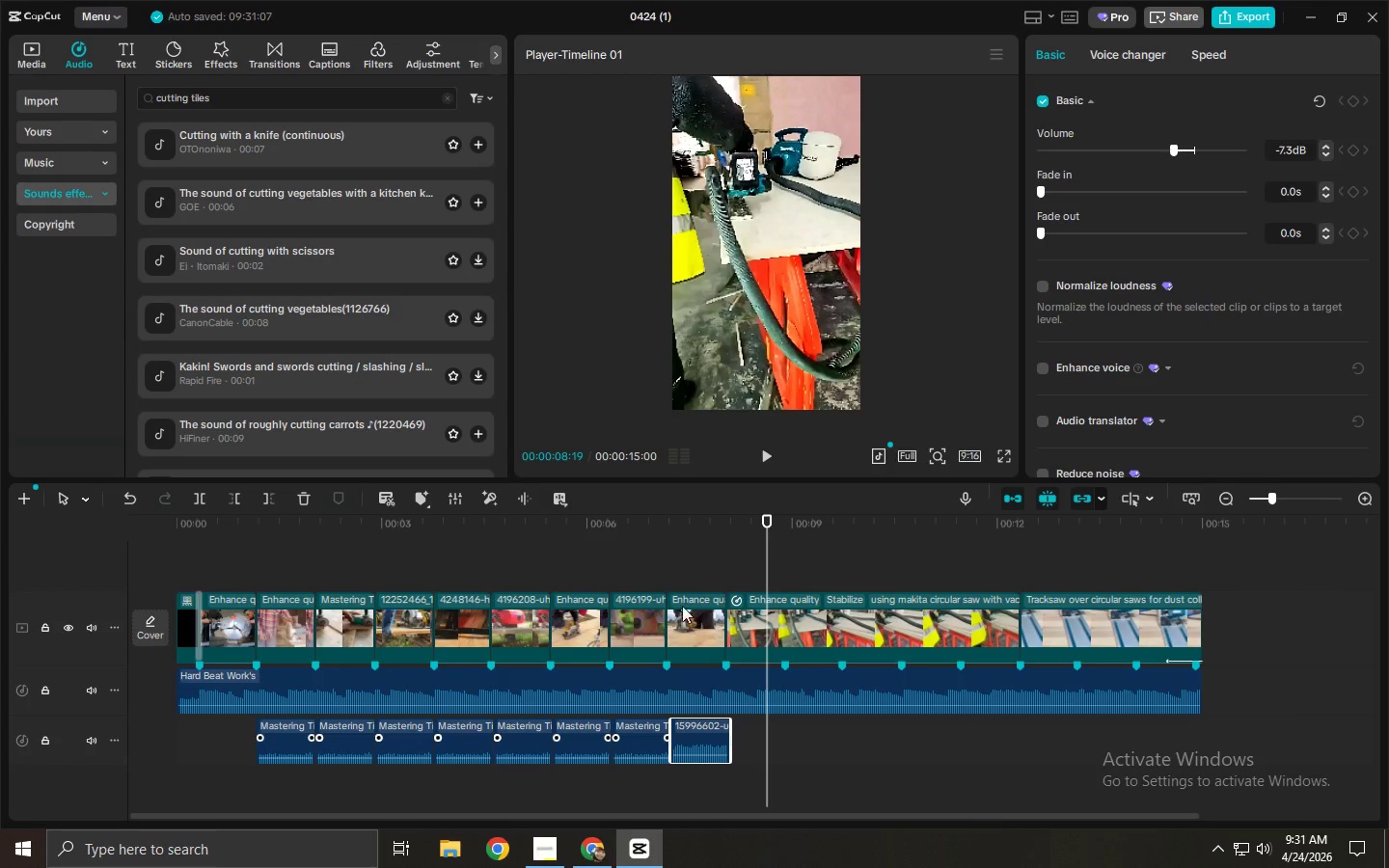 
left_click([667, 557])
 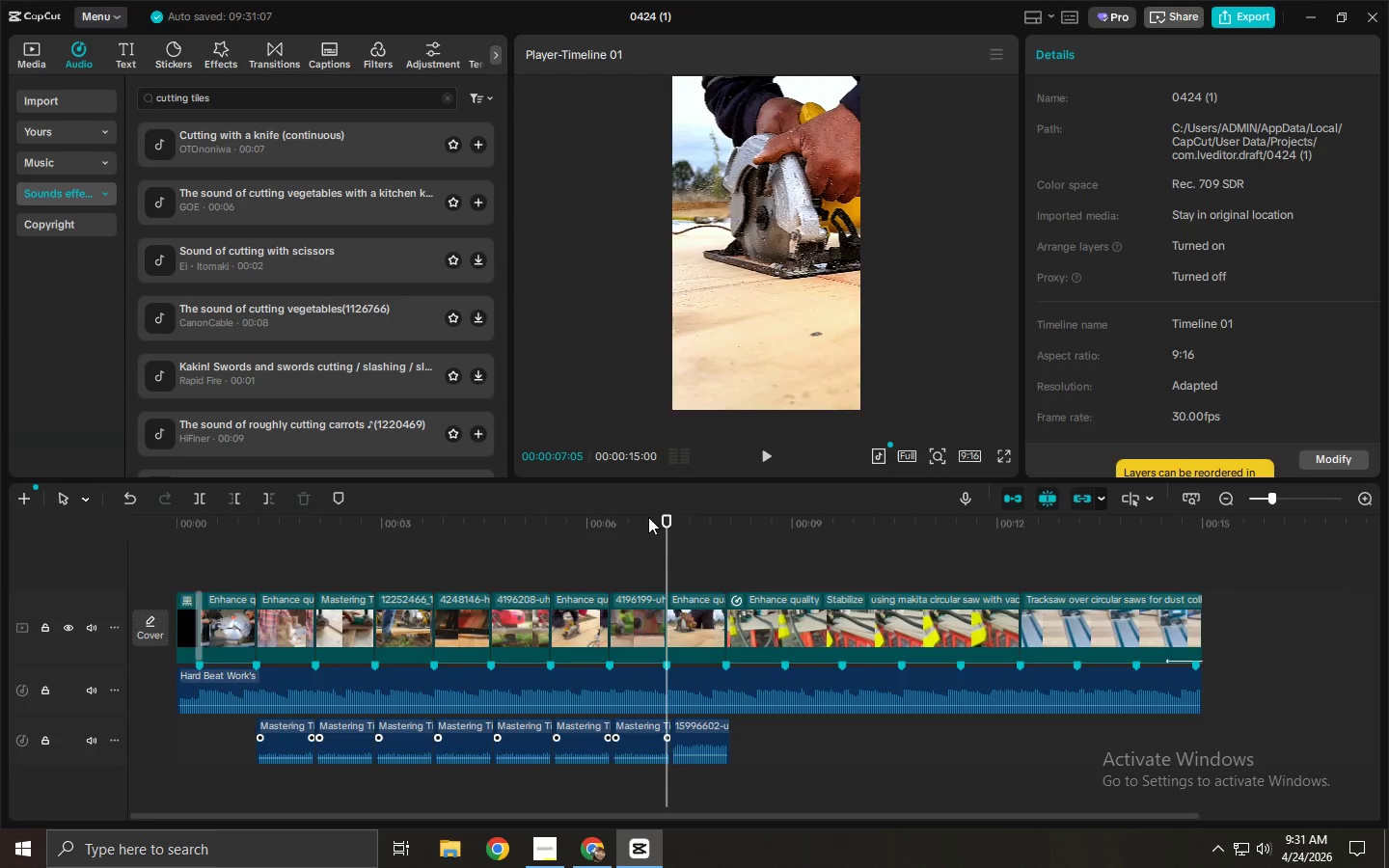 
key(Space)
 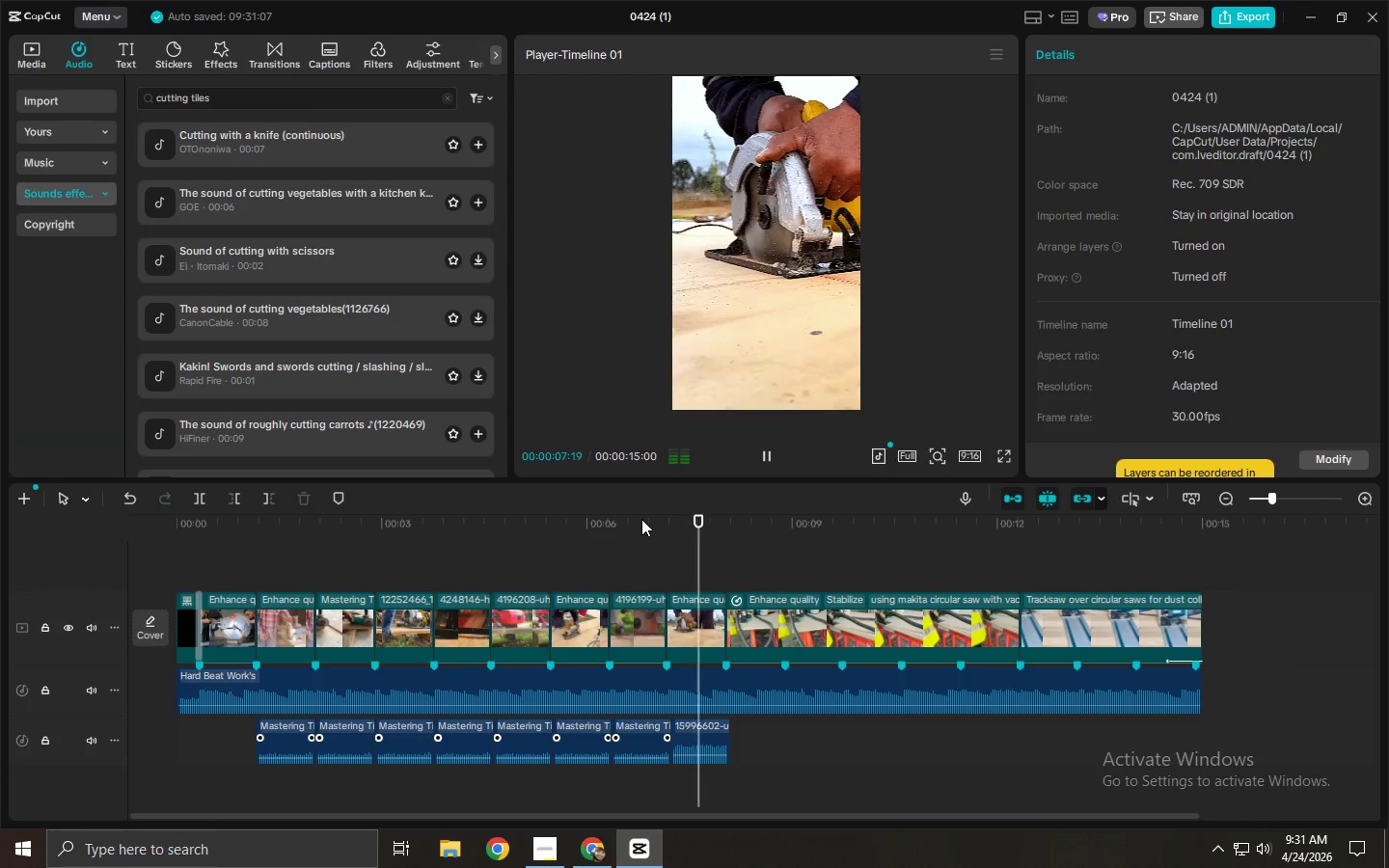 
key(Space)
 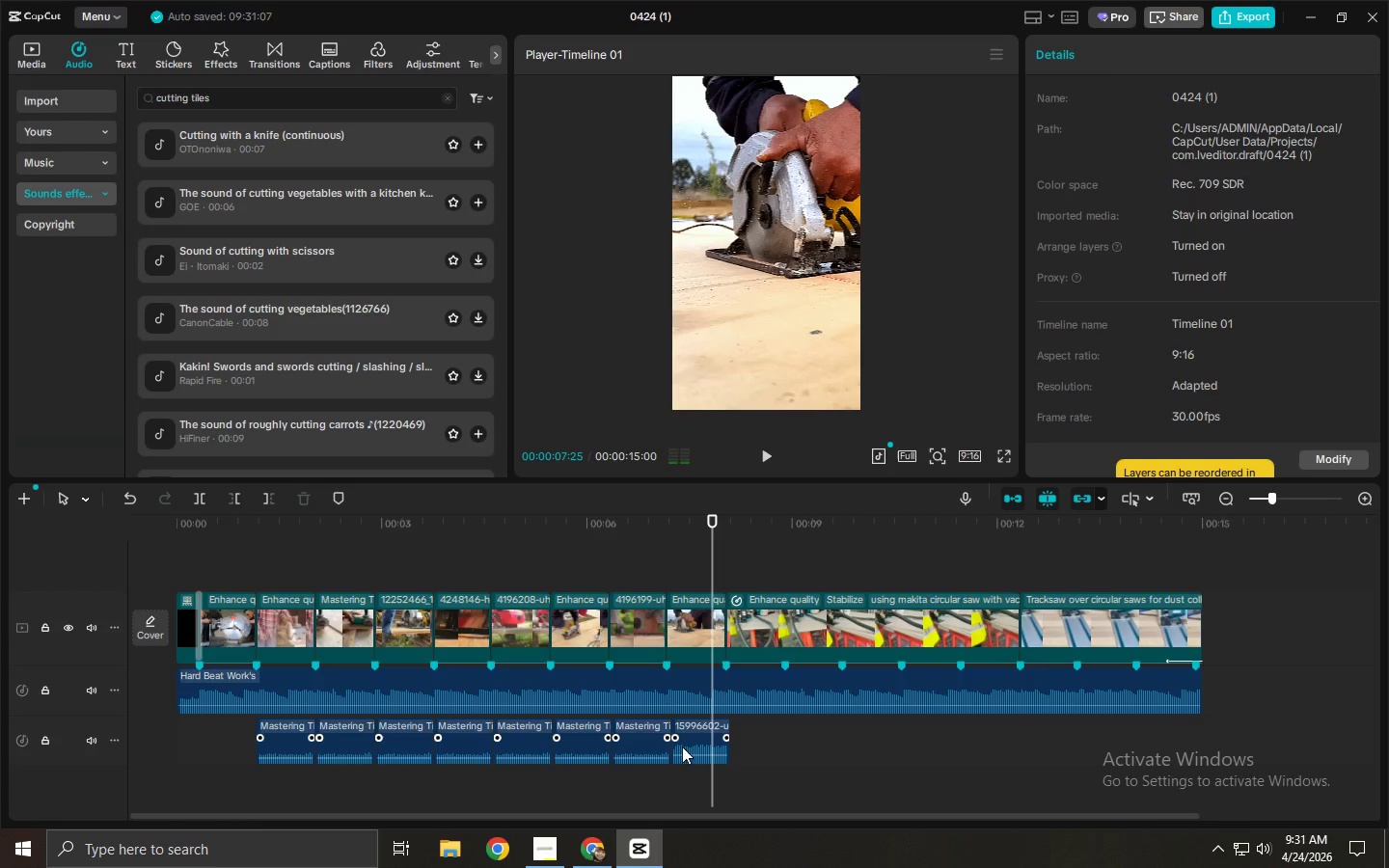 
mouse_move([687, 734])
 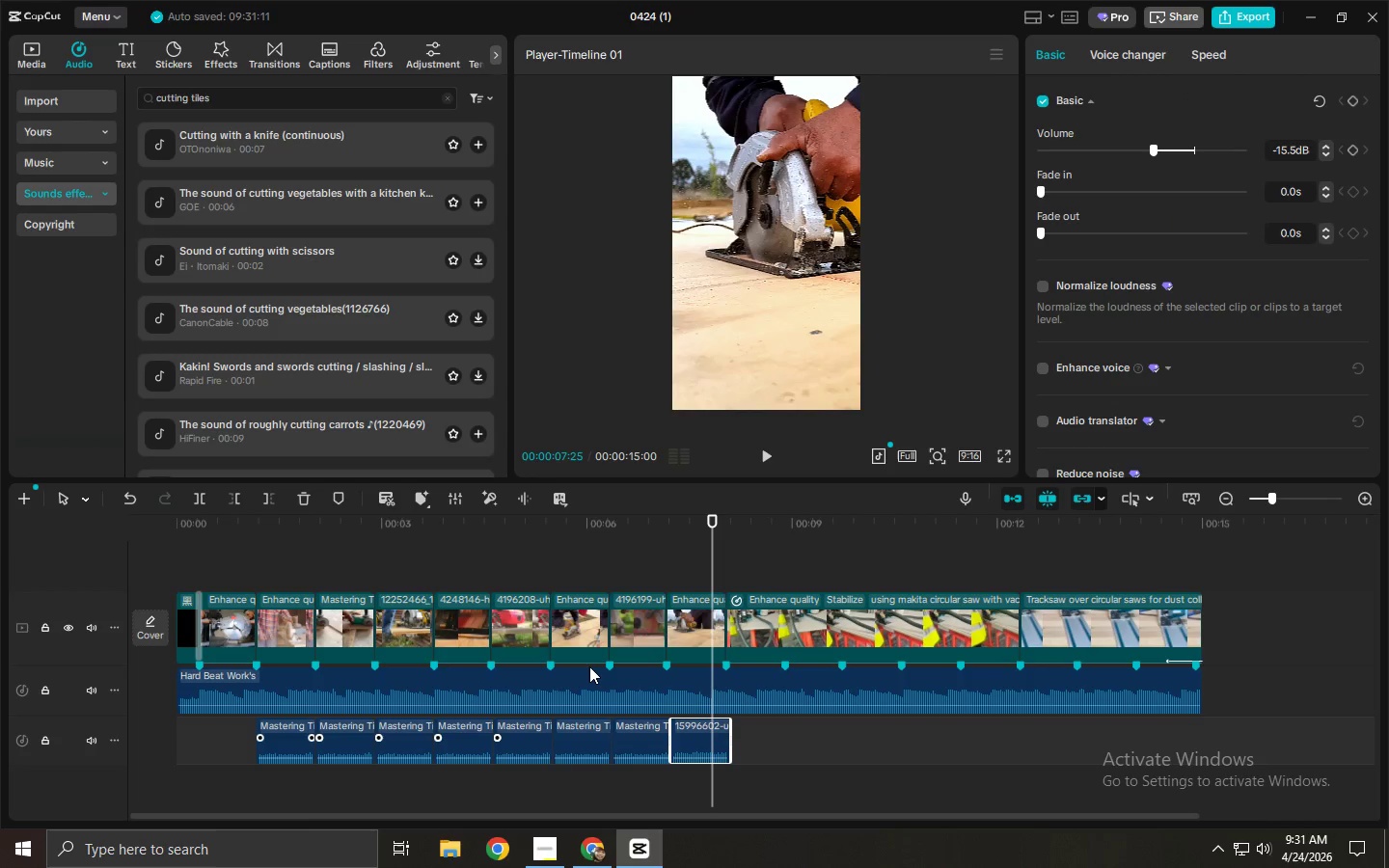 
left_click_drag(start_coordinate=[589, 662], to_coordinate=[589, 656])
 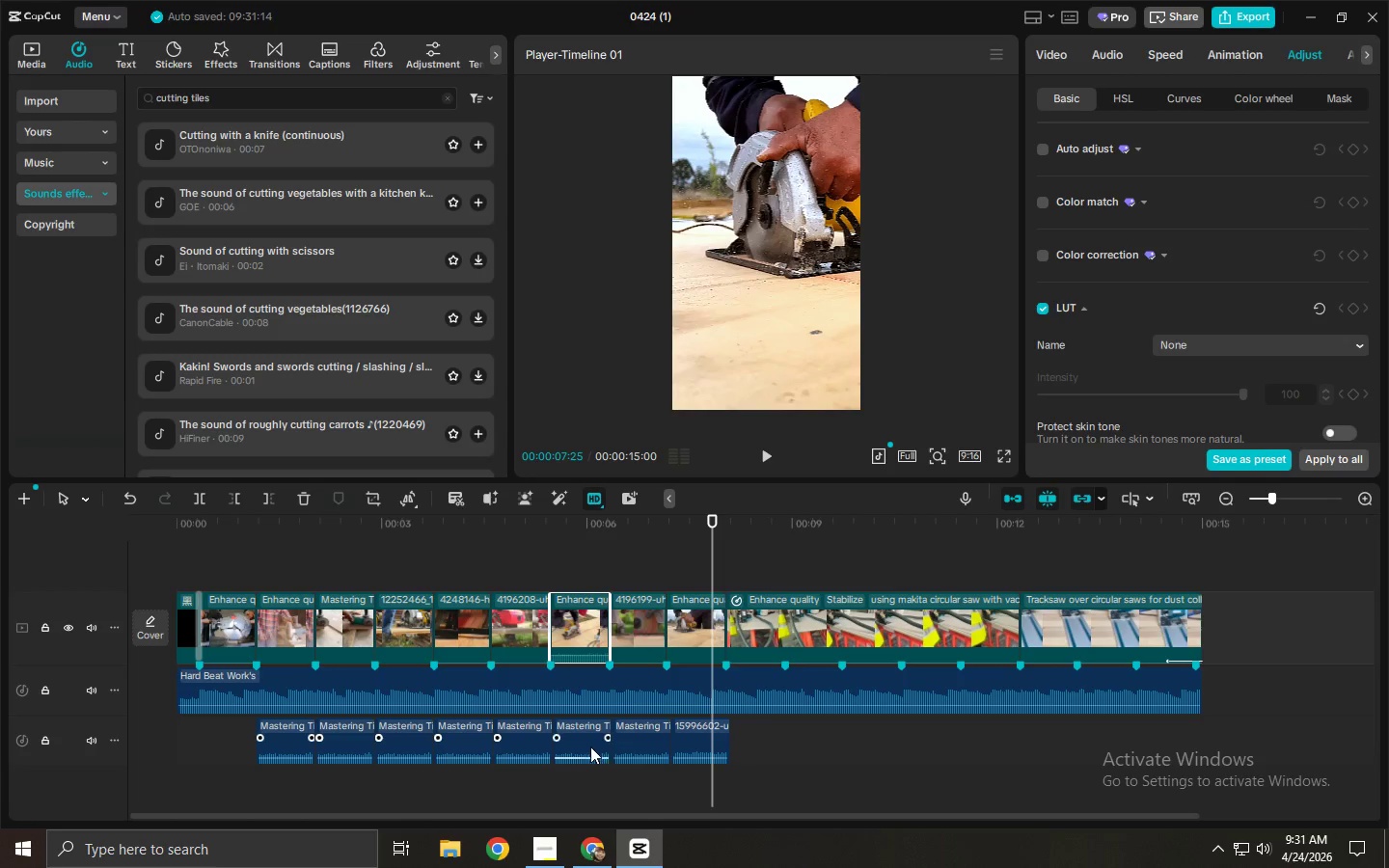 
left_click([590, 746])
 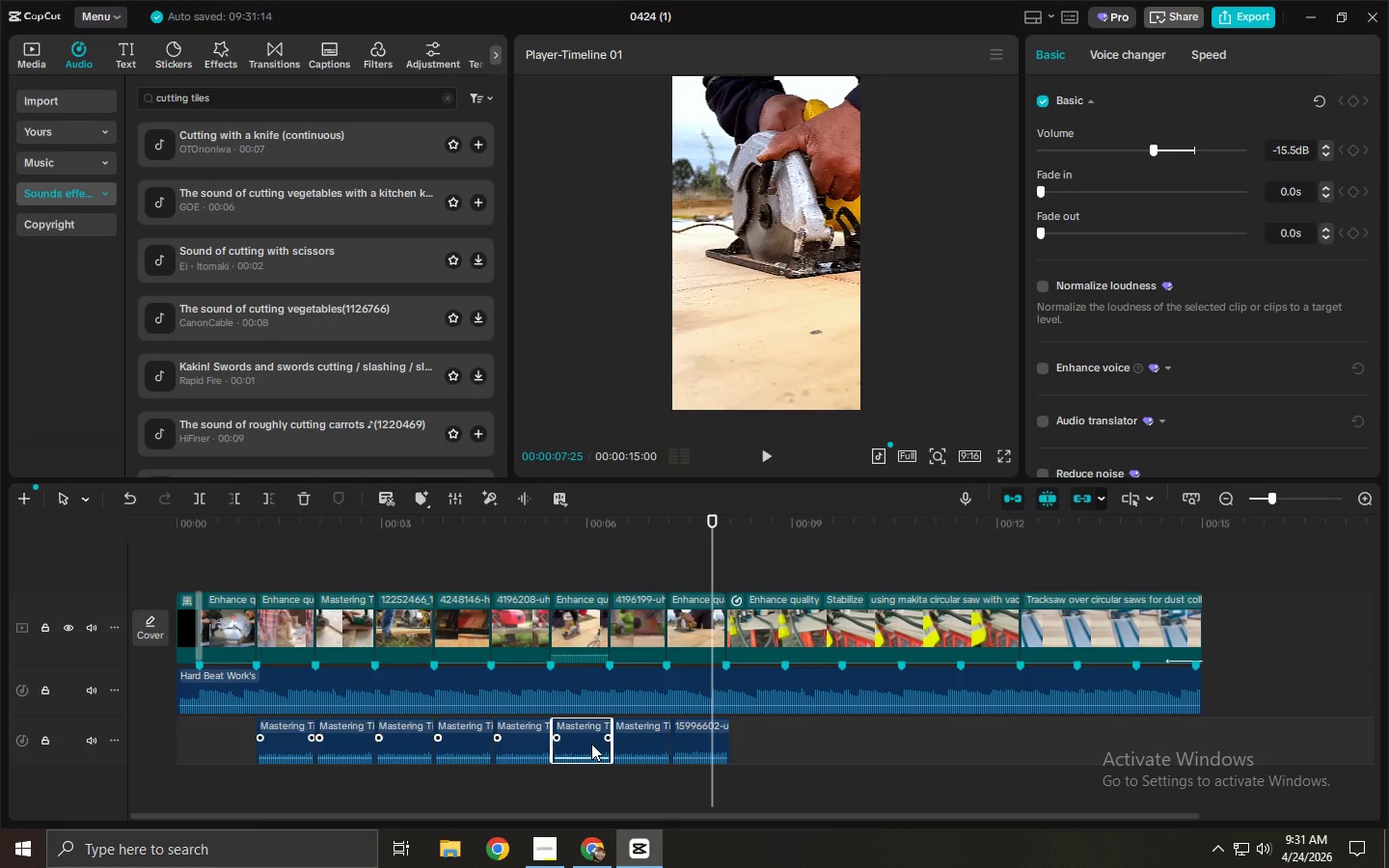 
key(Delete)
 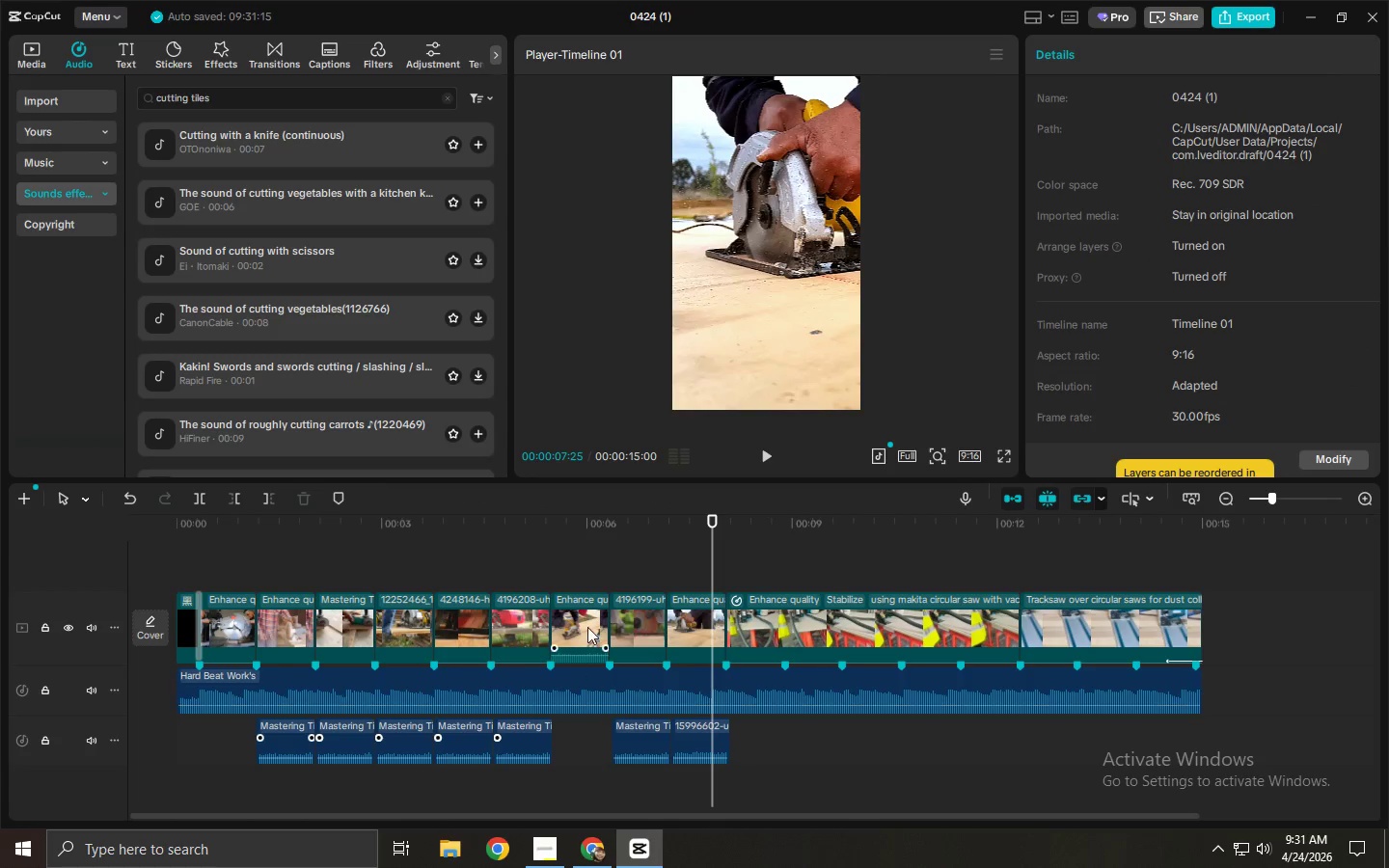 
right_click([587, 613])
 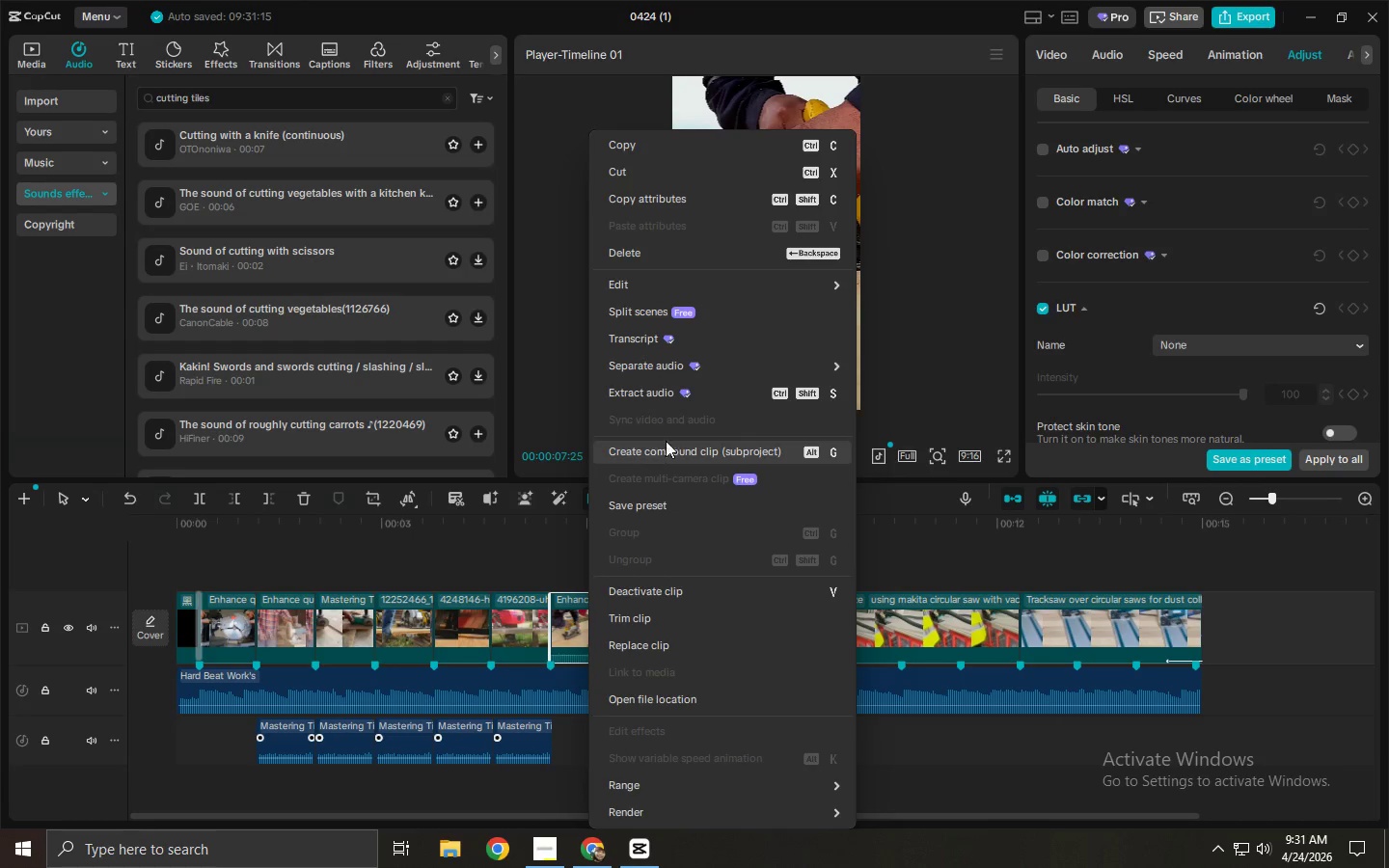 
left_click([676, 395])
 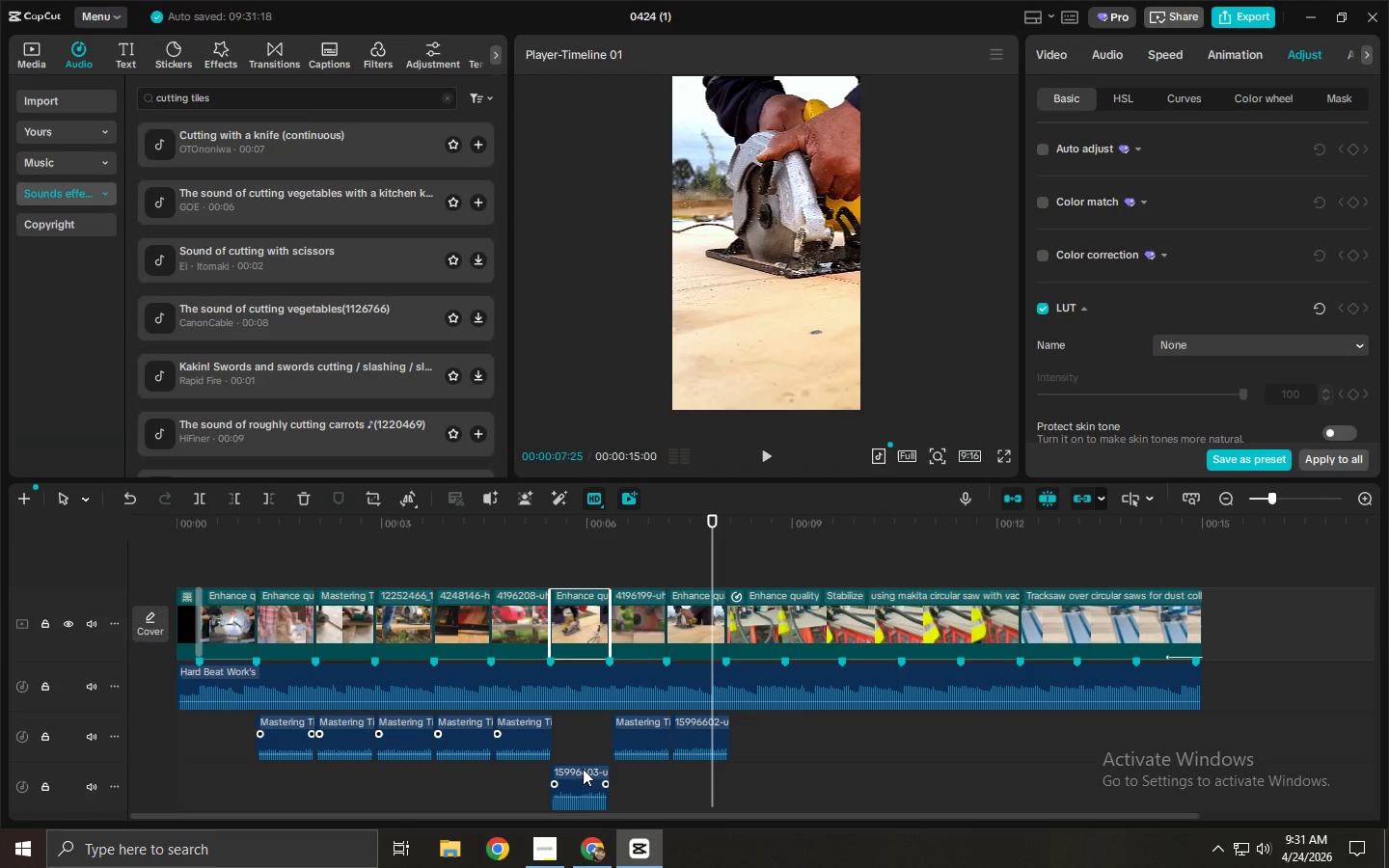 
left_click_drag(start_coordinate=[576, 788], to_coordinate=[585, 731])
 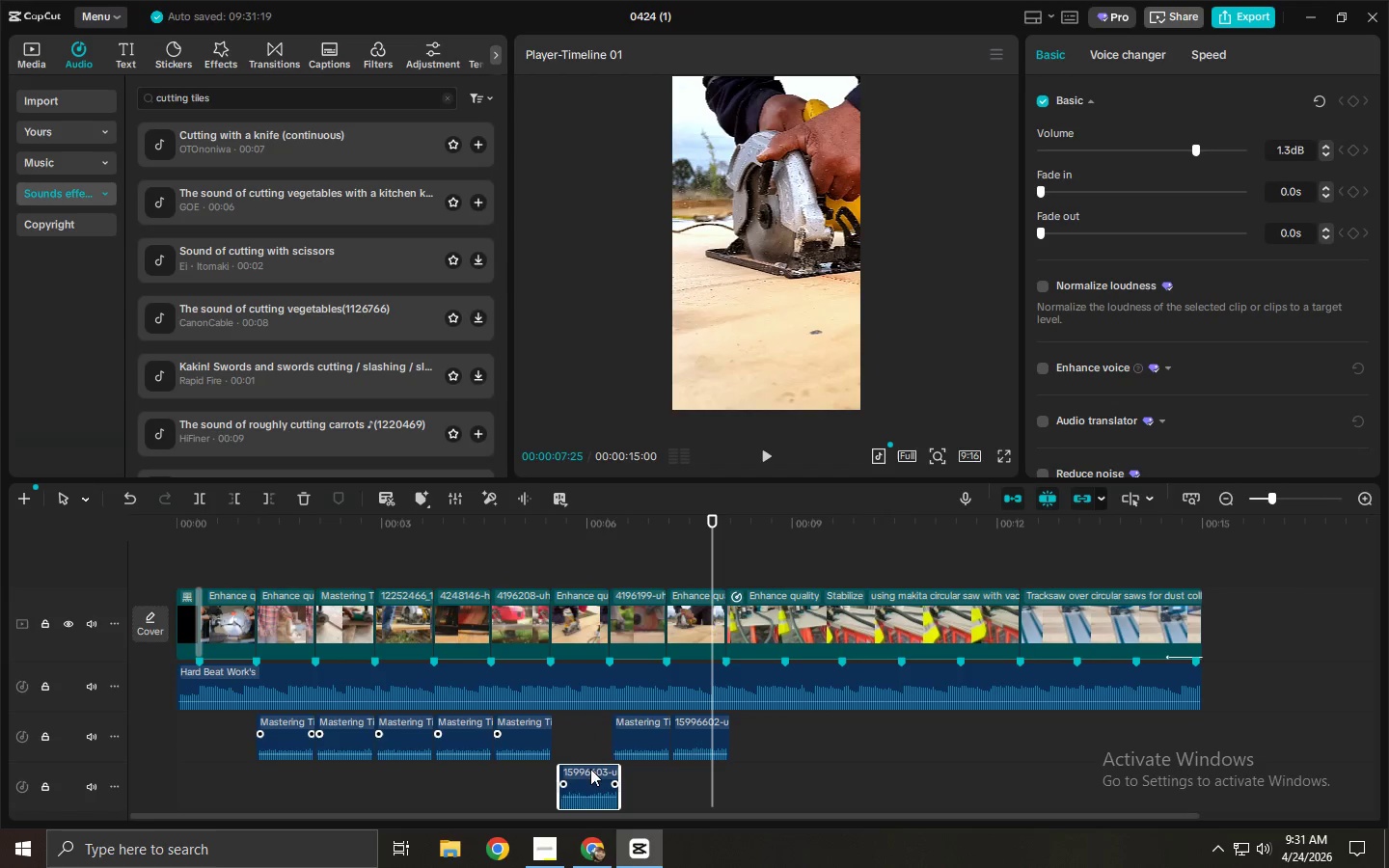 
left_click_drag(start_coordinate=[586, 780], to_coordinate=[585, 733])
 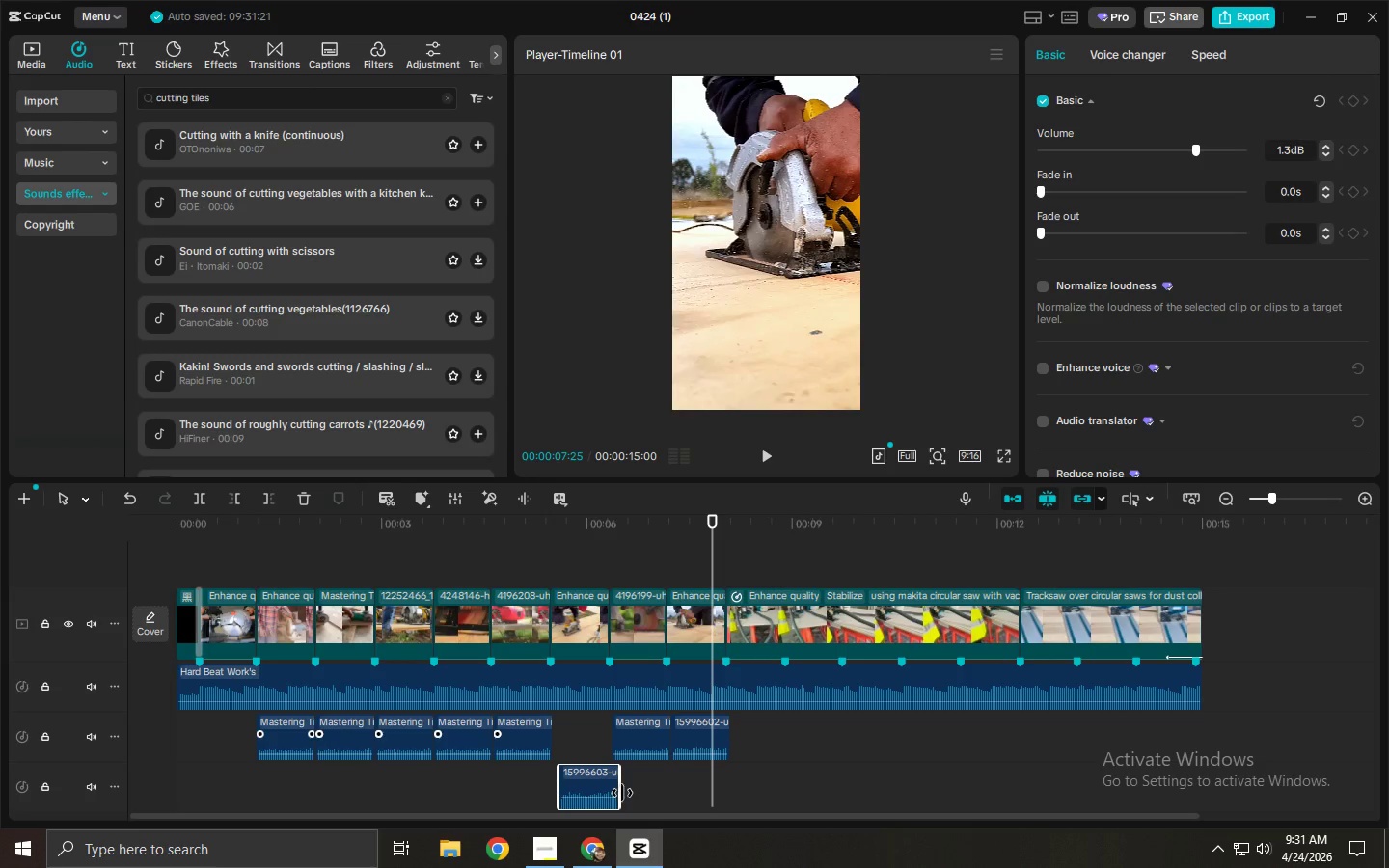 
left_click_drag(start_coordinate=[619, 794], to_coordinate=[611, 794])
 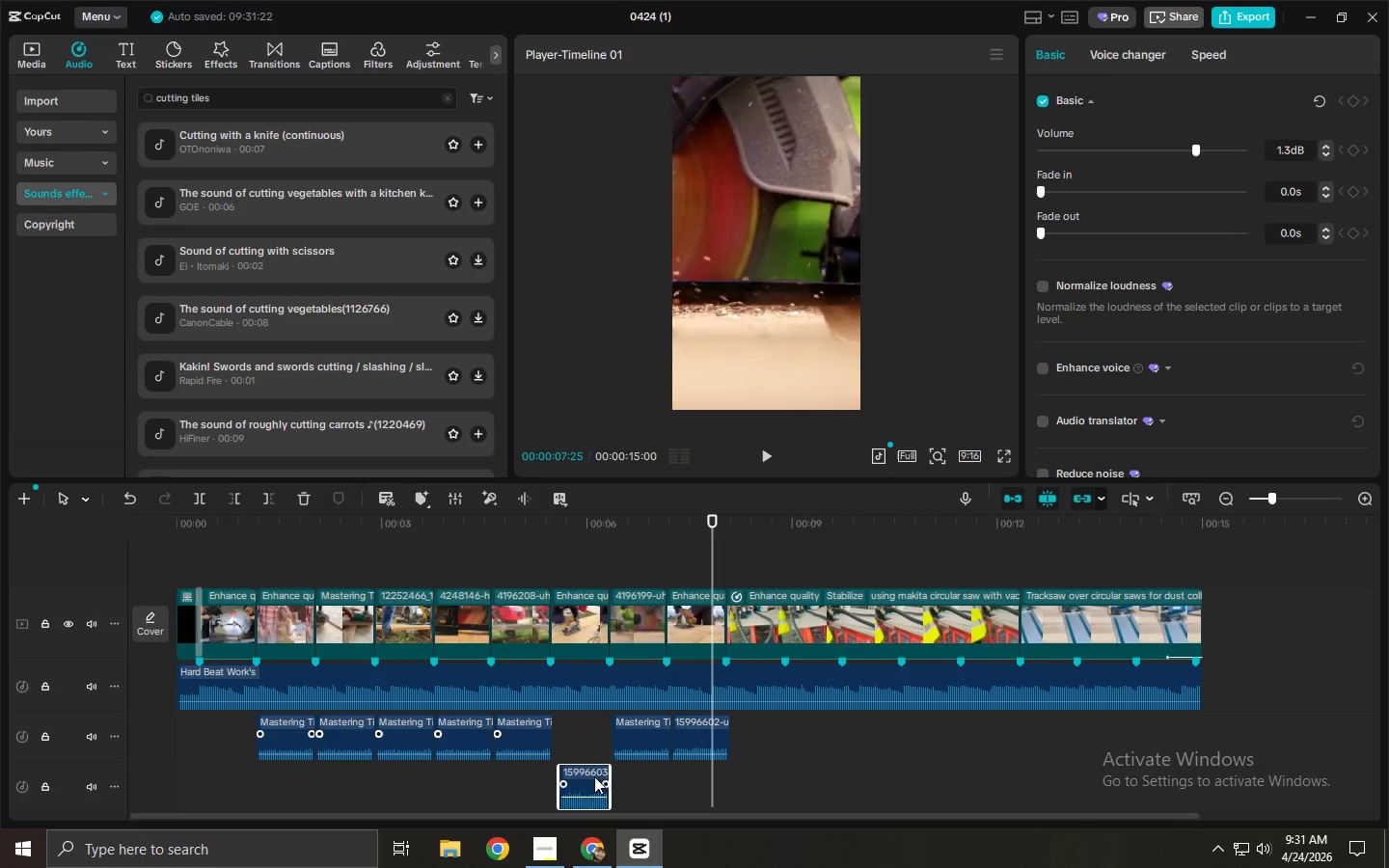 
left_click_drag(start_coordinate=[597, 791], to_coordinate=[601, 746])
 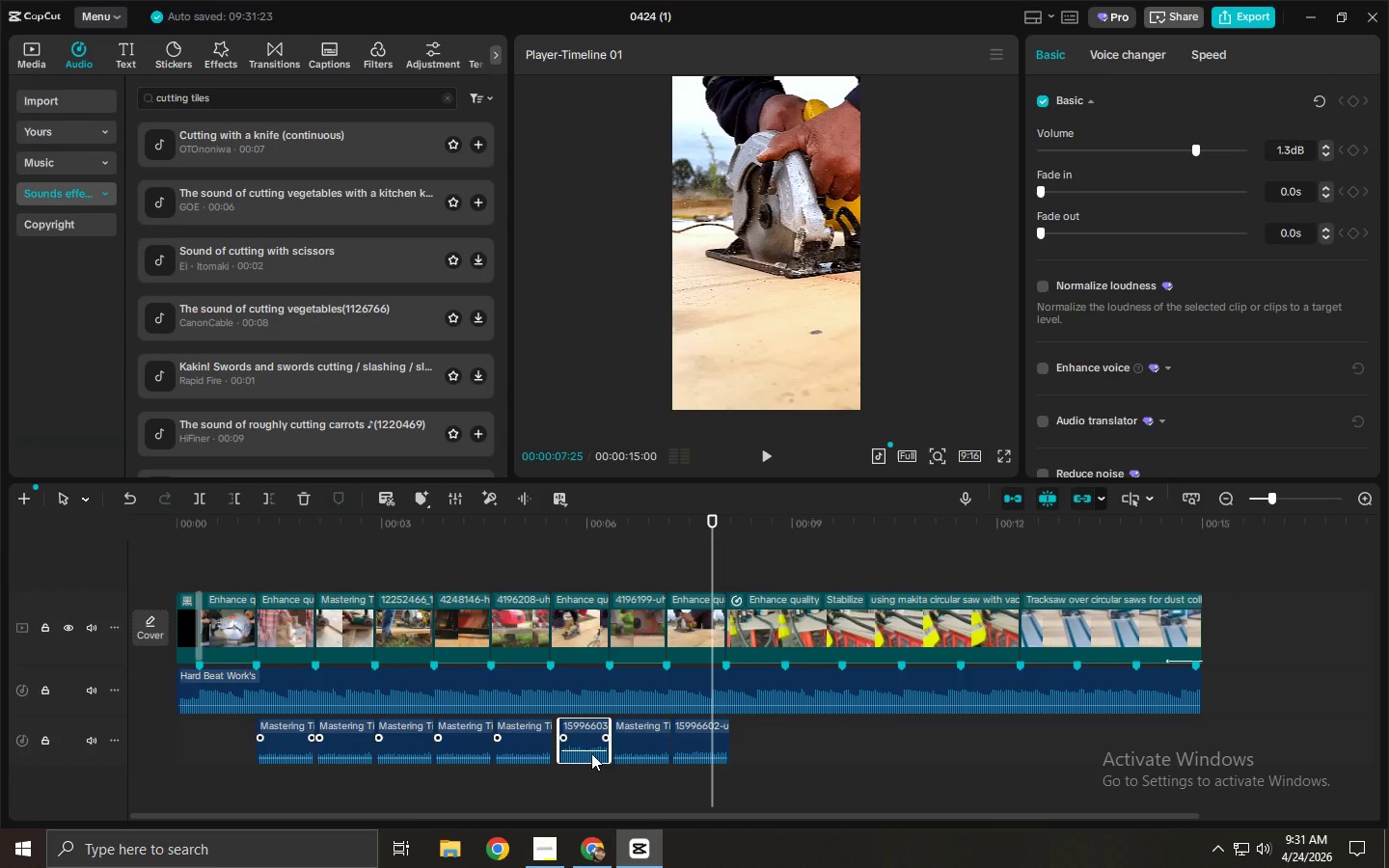 
left_click_drag(start_coordinate=[589, 750], to_coordinate=[589, 755])
 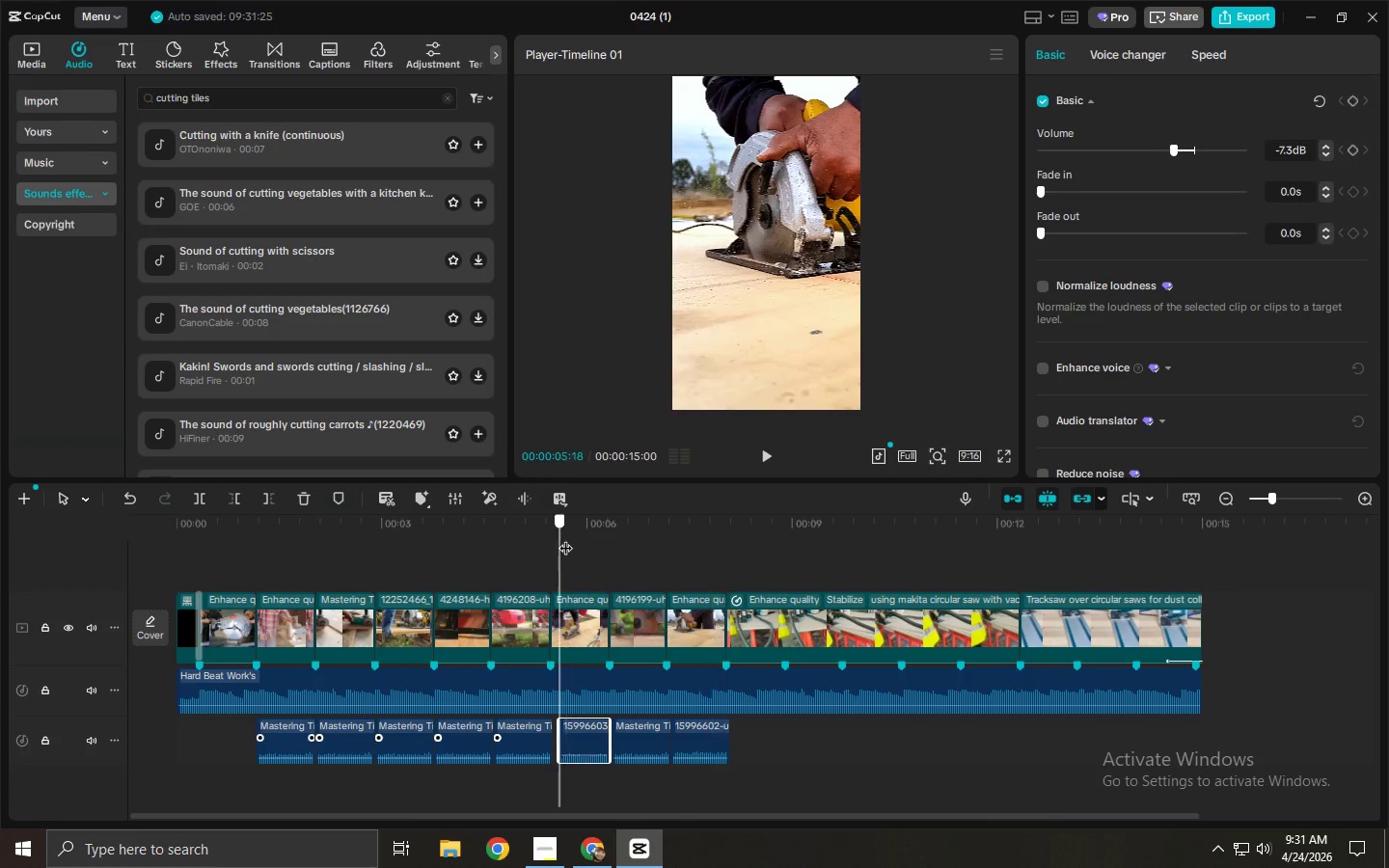 
key(Space)
 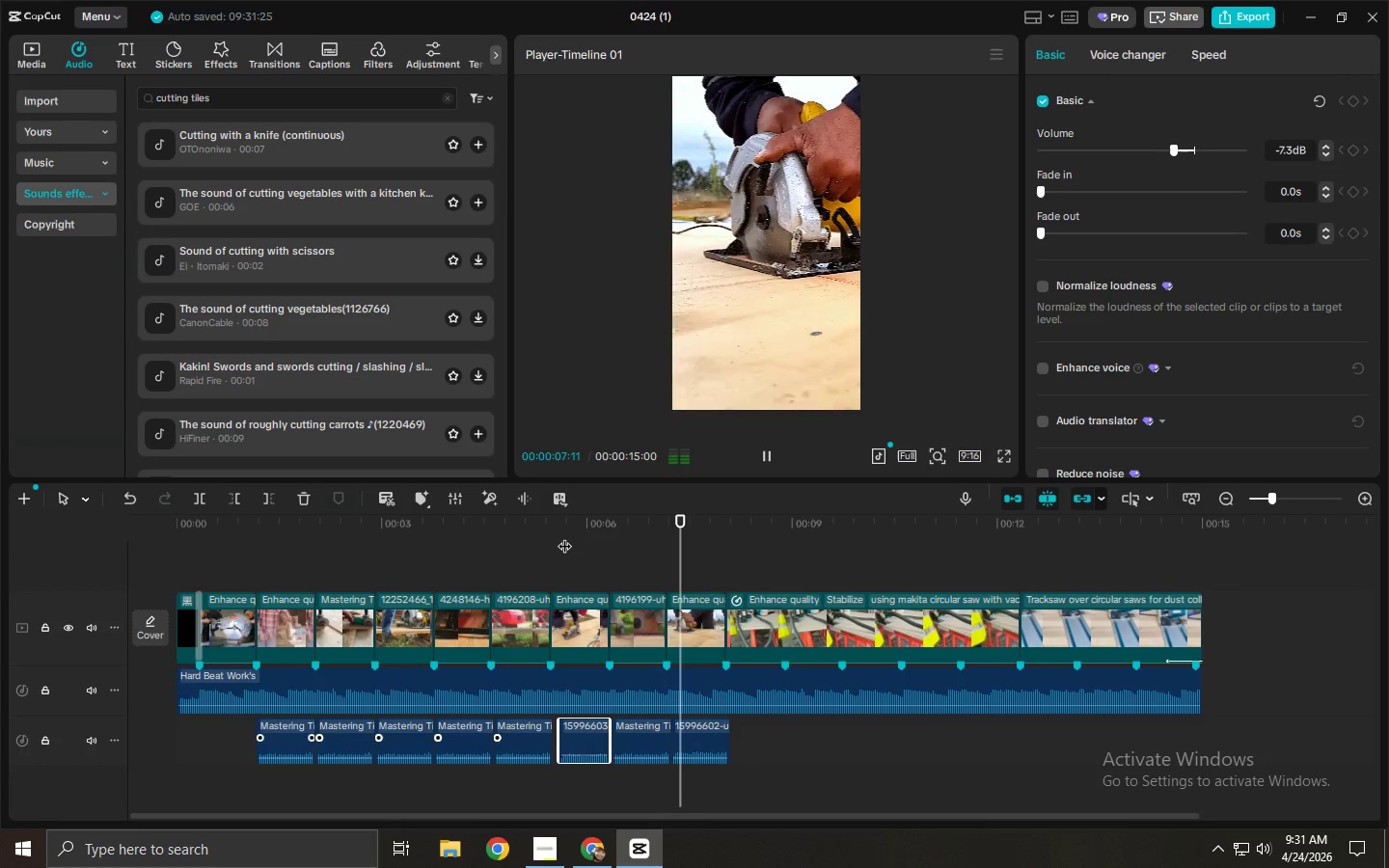 
key(Space)
 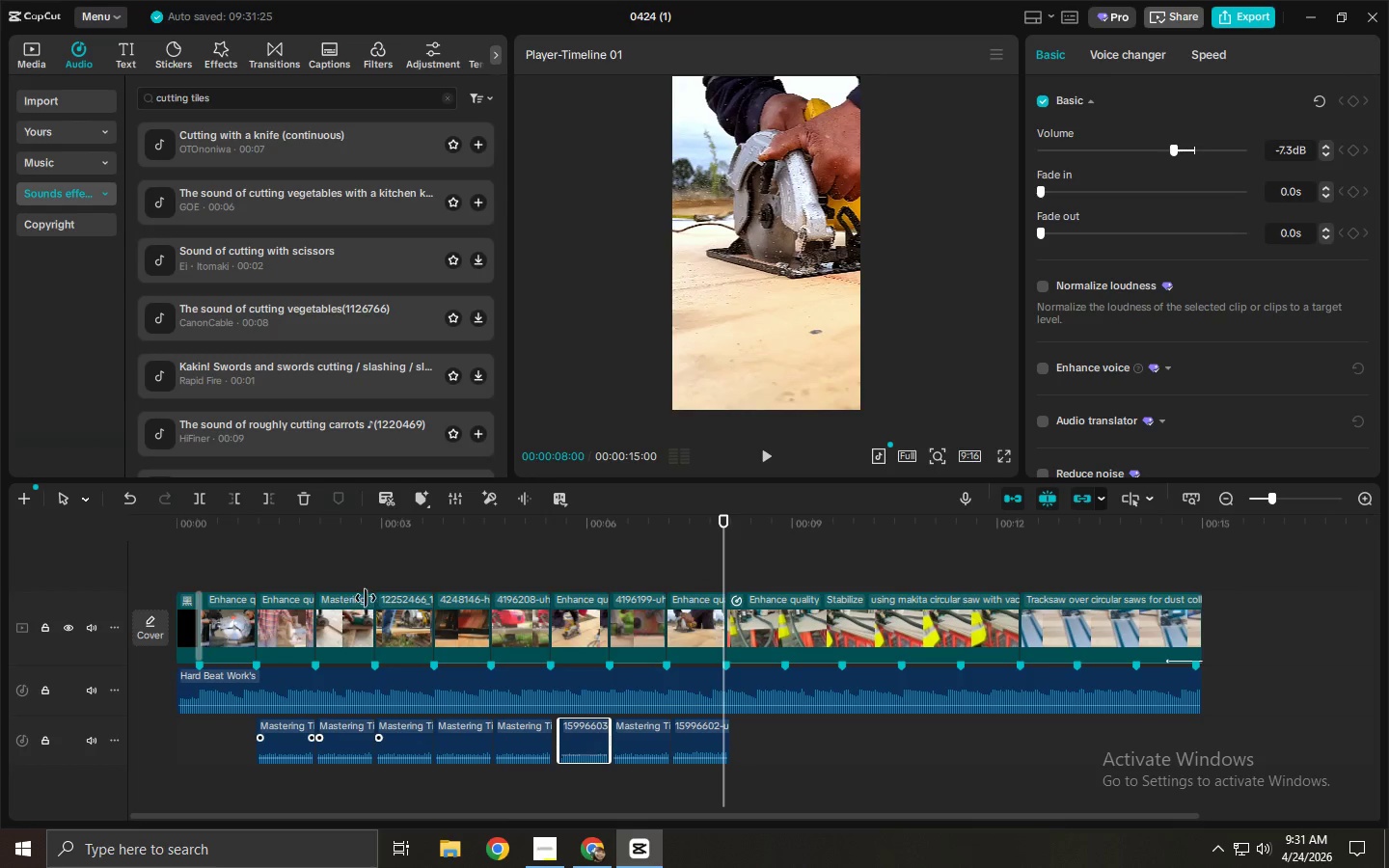 
left_click([333, 529])
 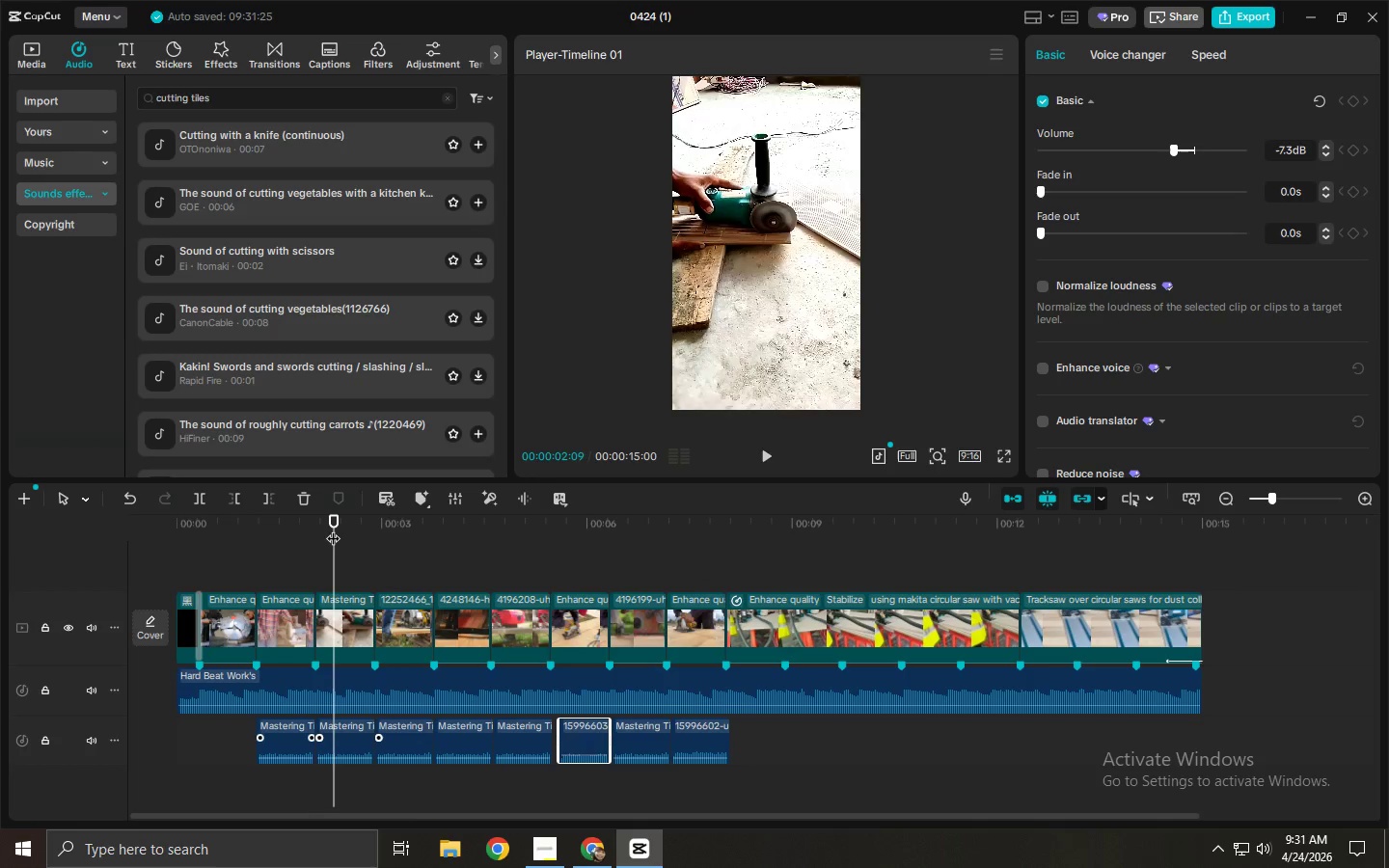 
key(Space)
 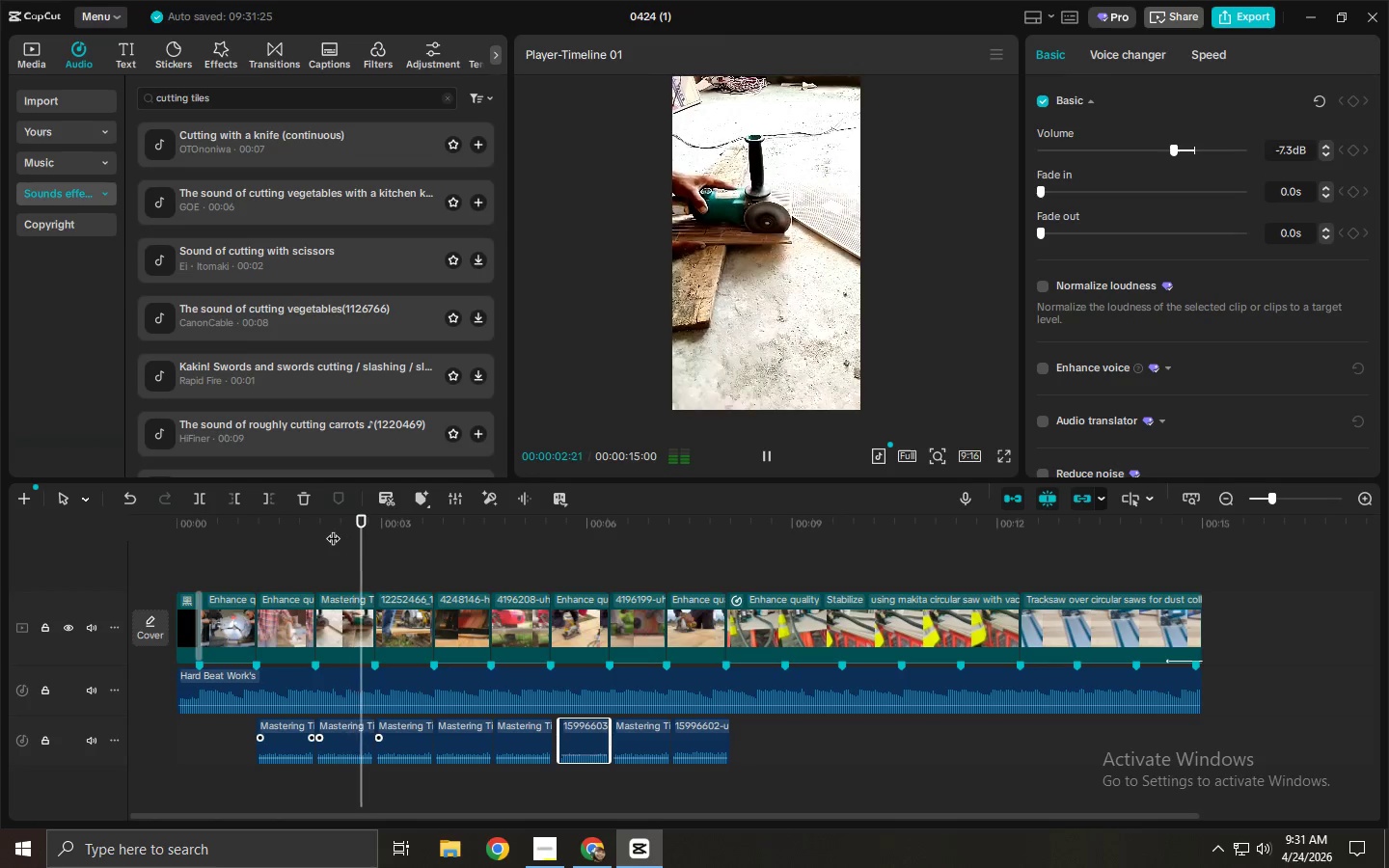 
key(Space)
 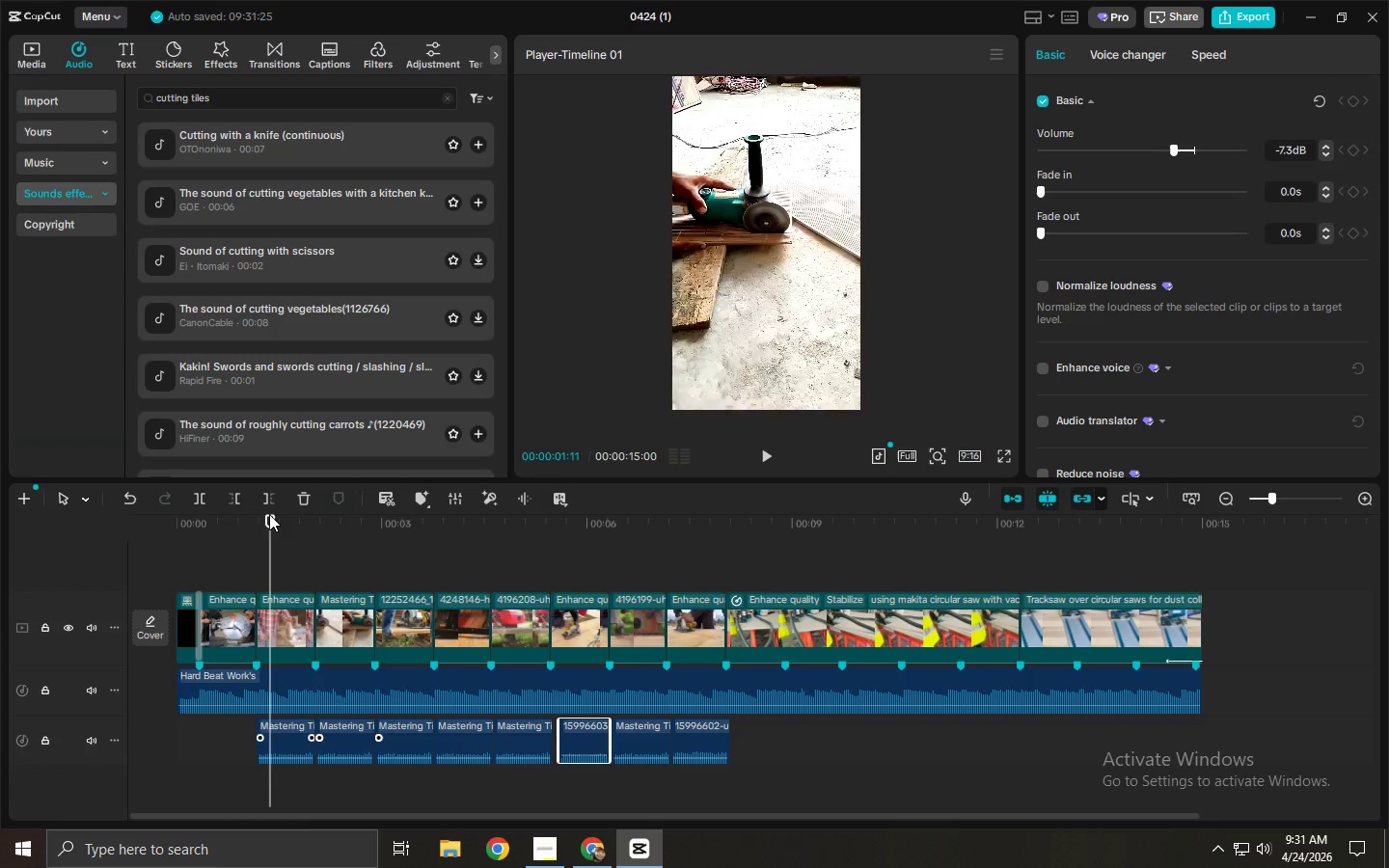 
key(Space)
 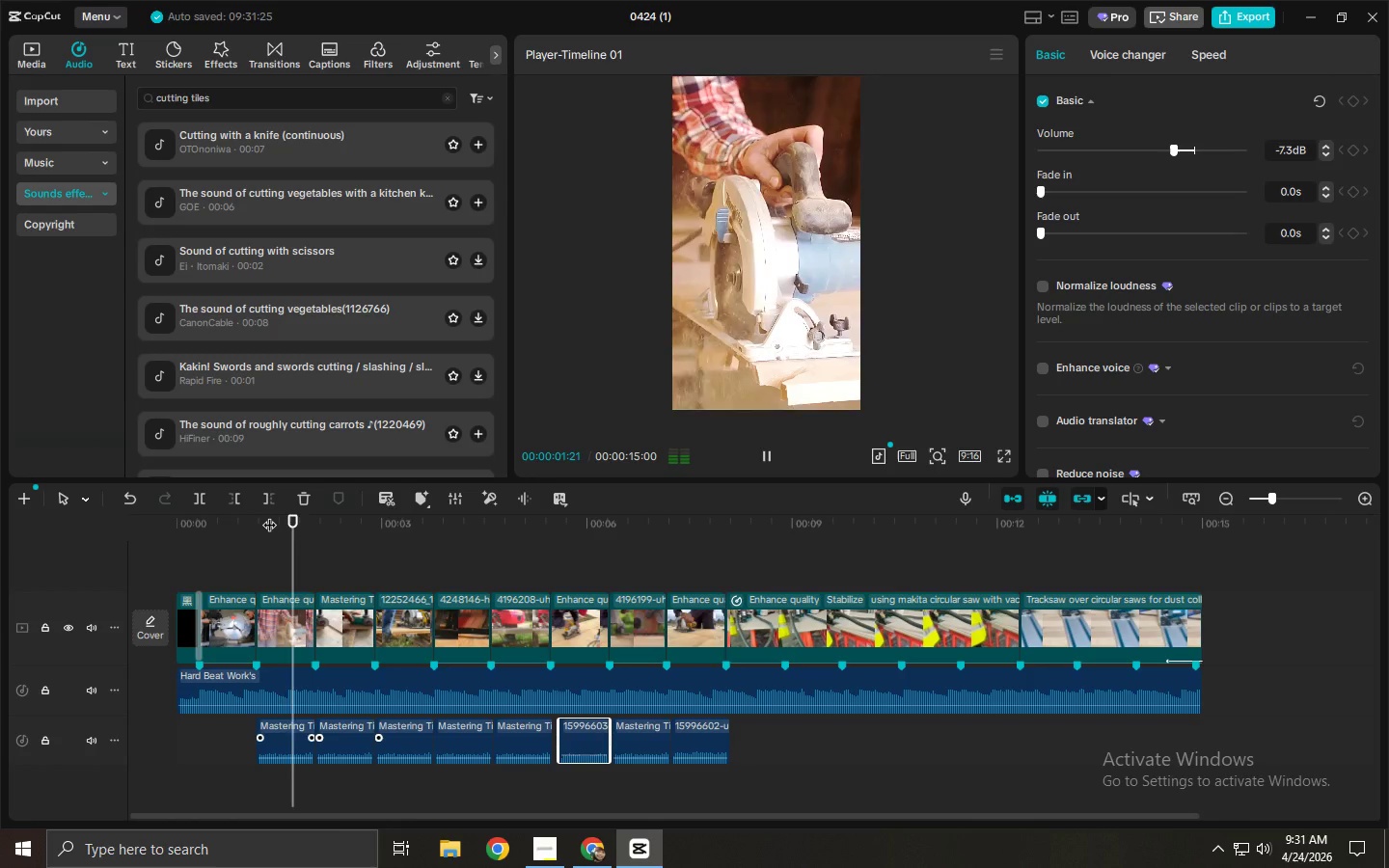 
key(Space)
 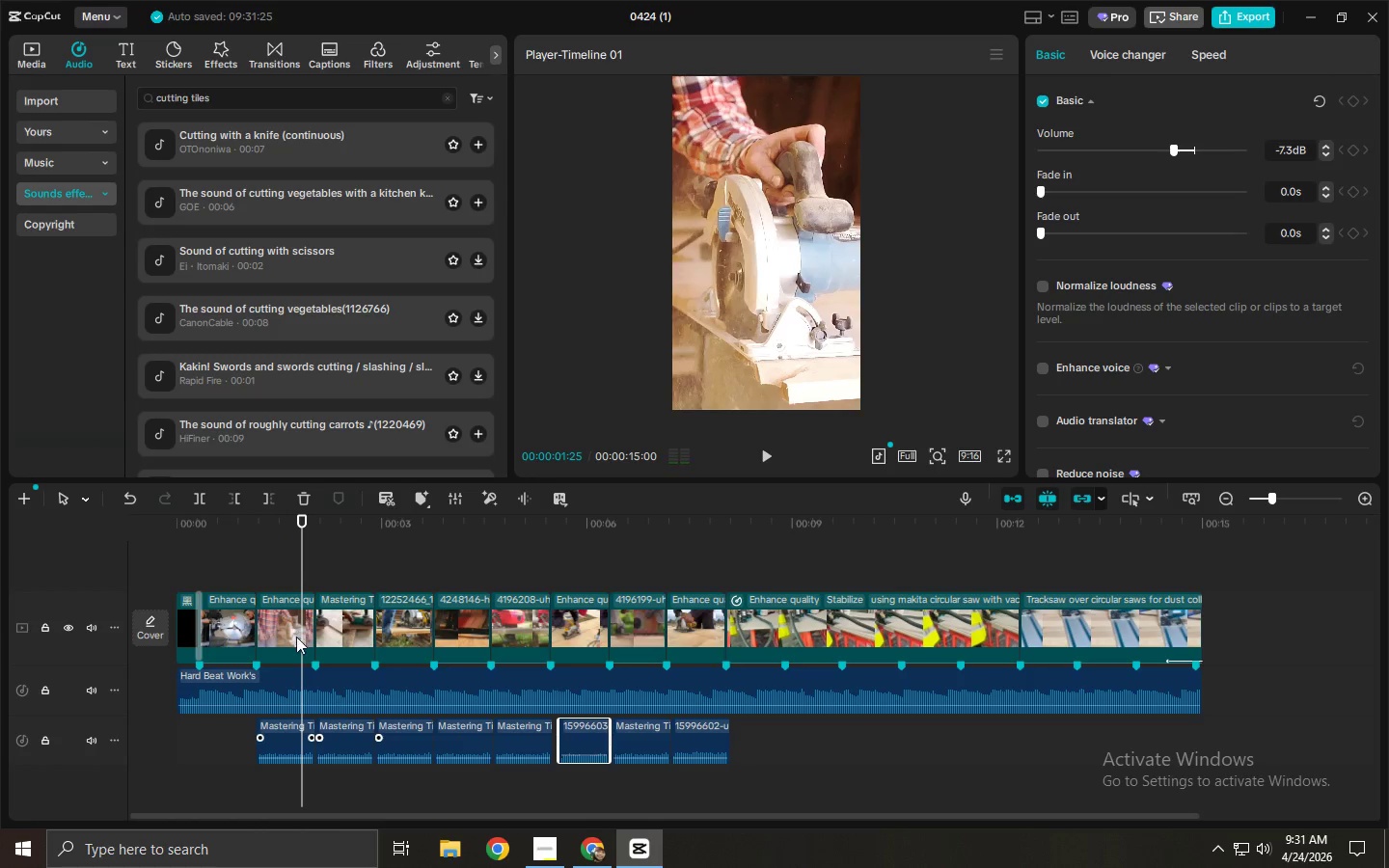 
left_click([295, 637])
 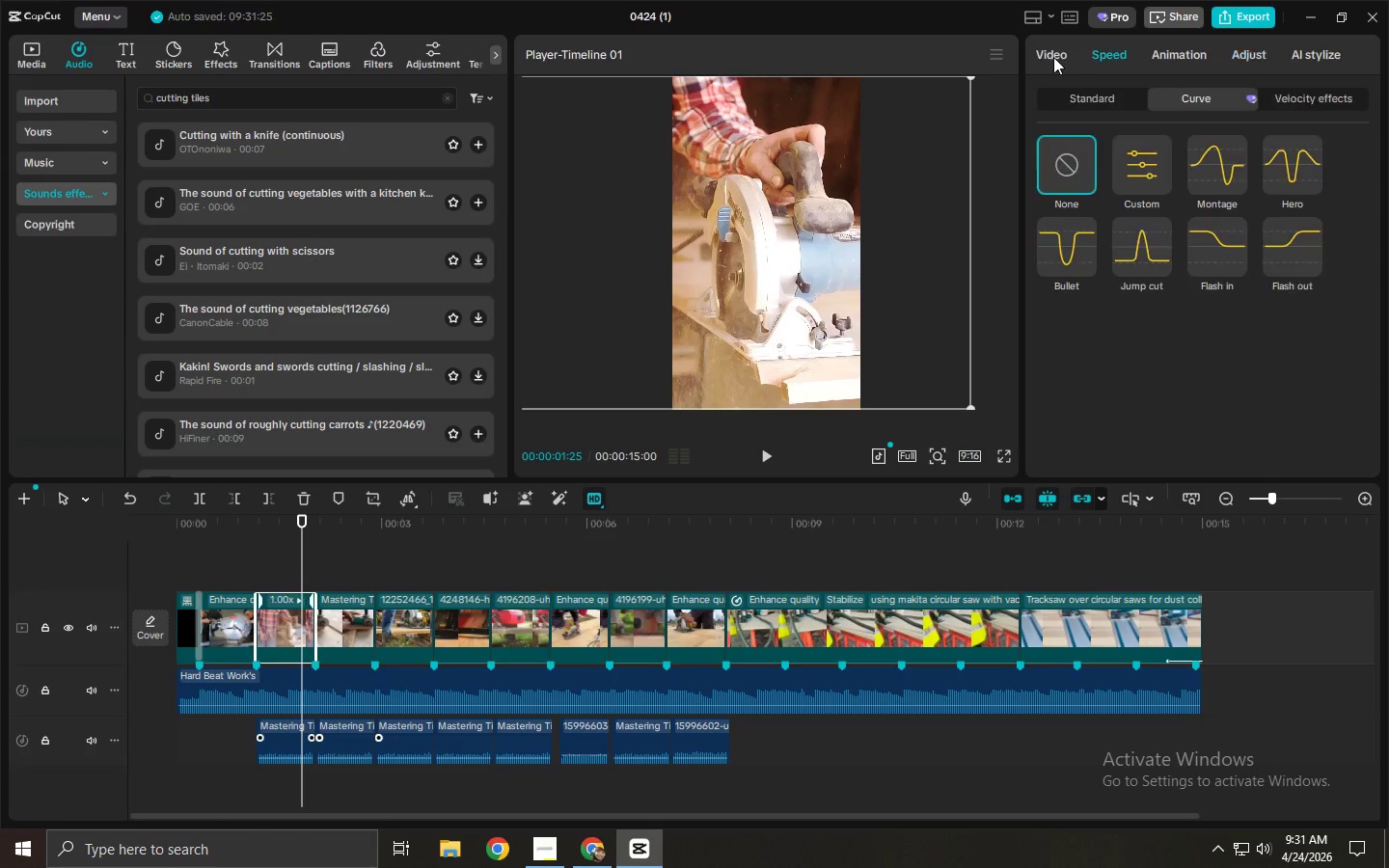 
left_click([1060, 57])
 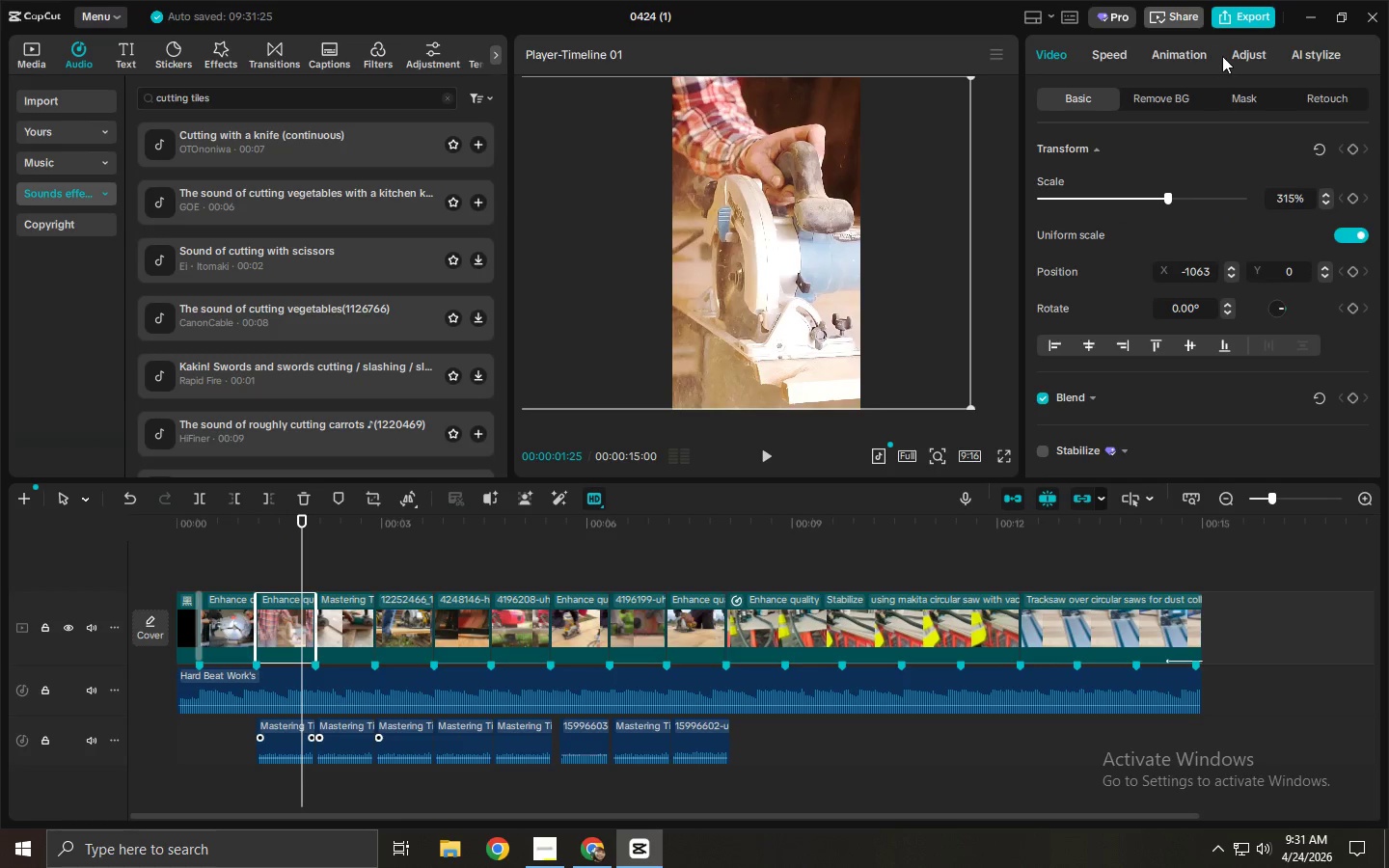 
left_click([1122, 56])
 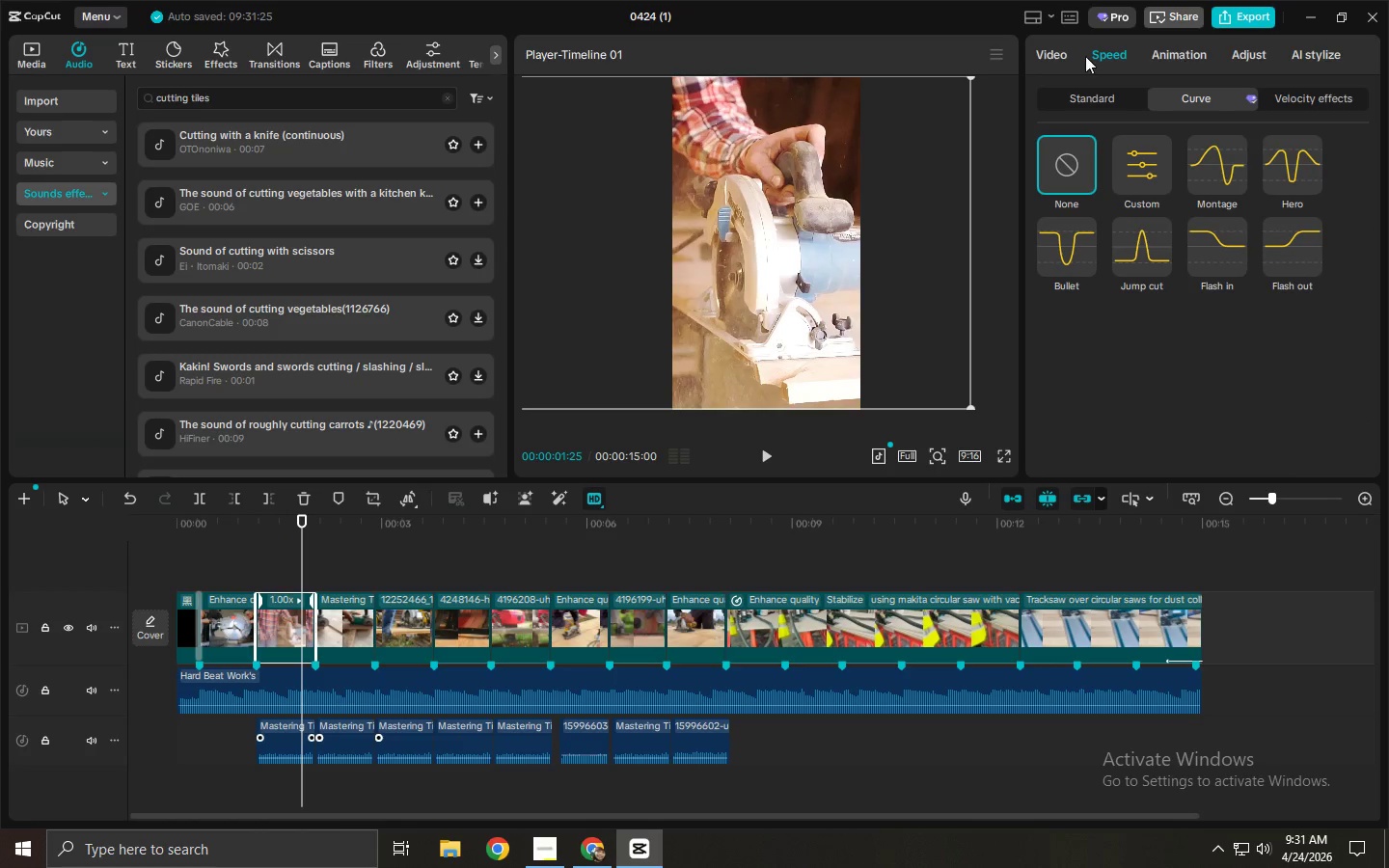 
left_click([1069, 56])
 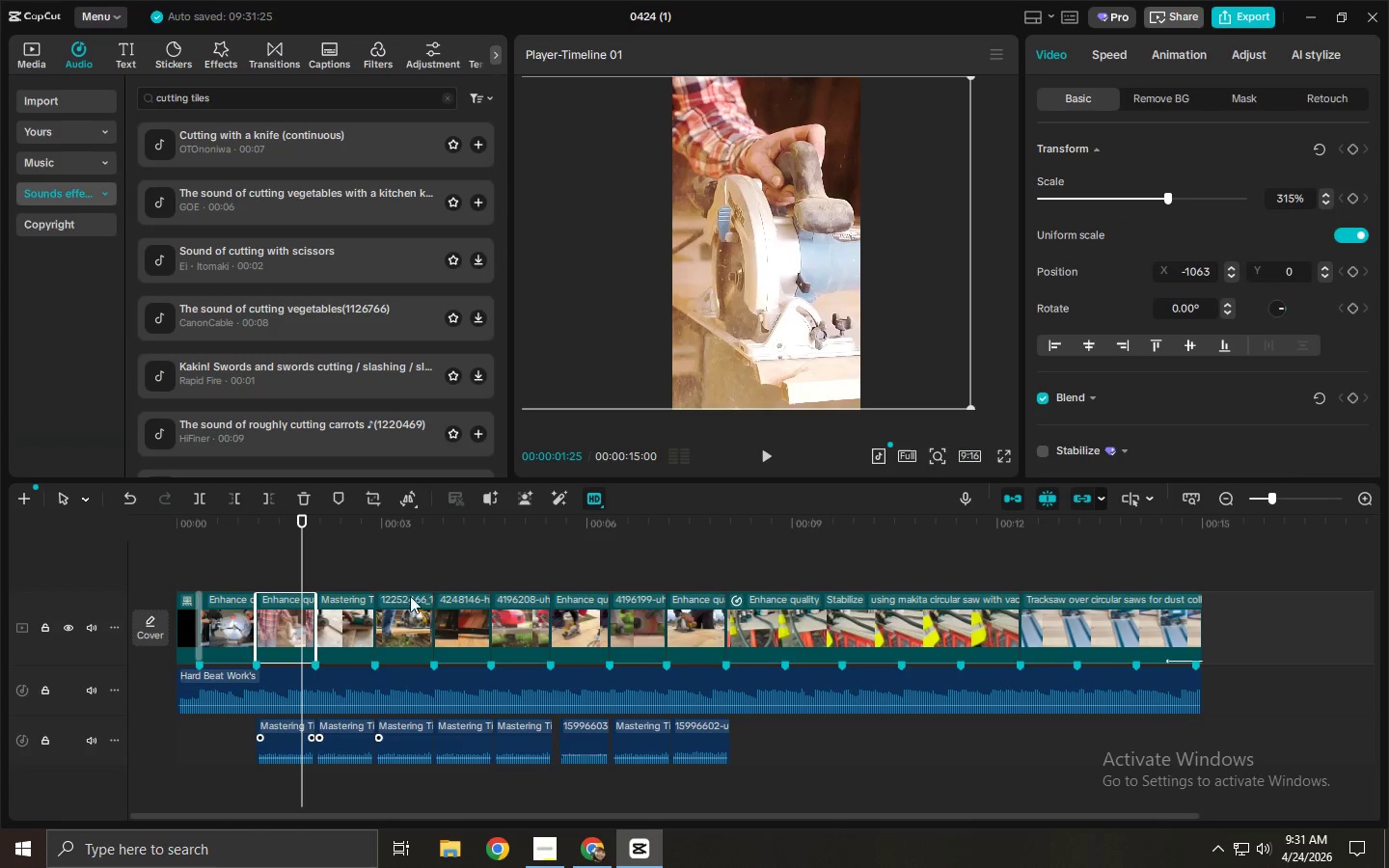 
left_click([342, 618])
 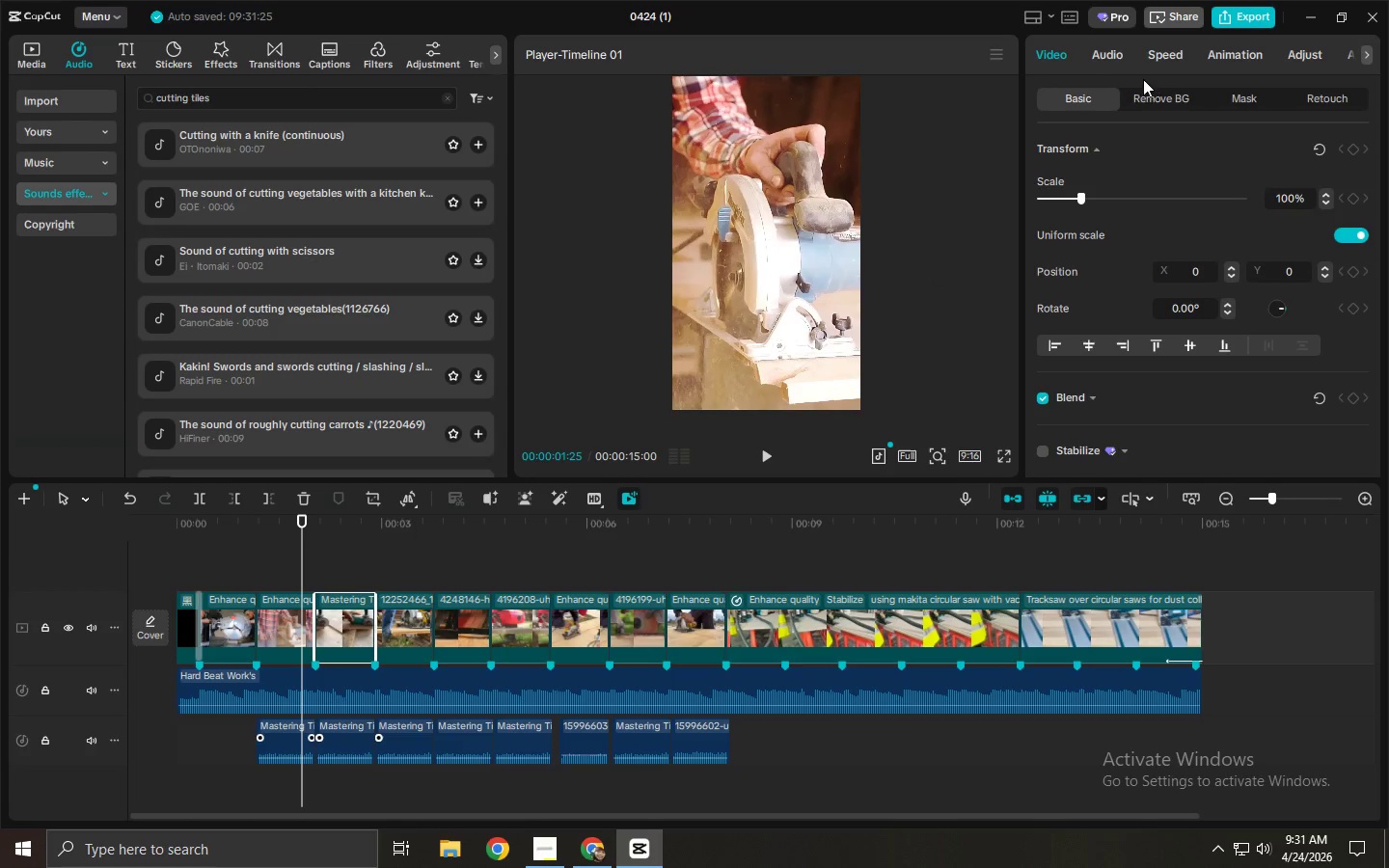 
left_click([414, 619])
 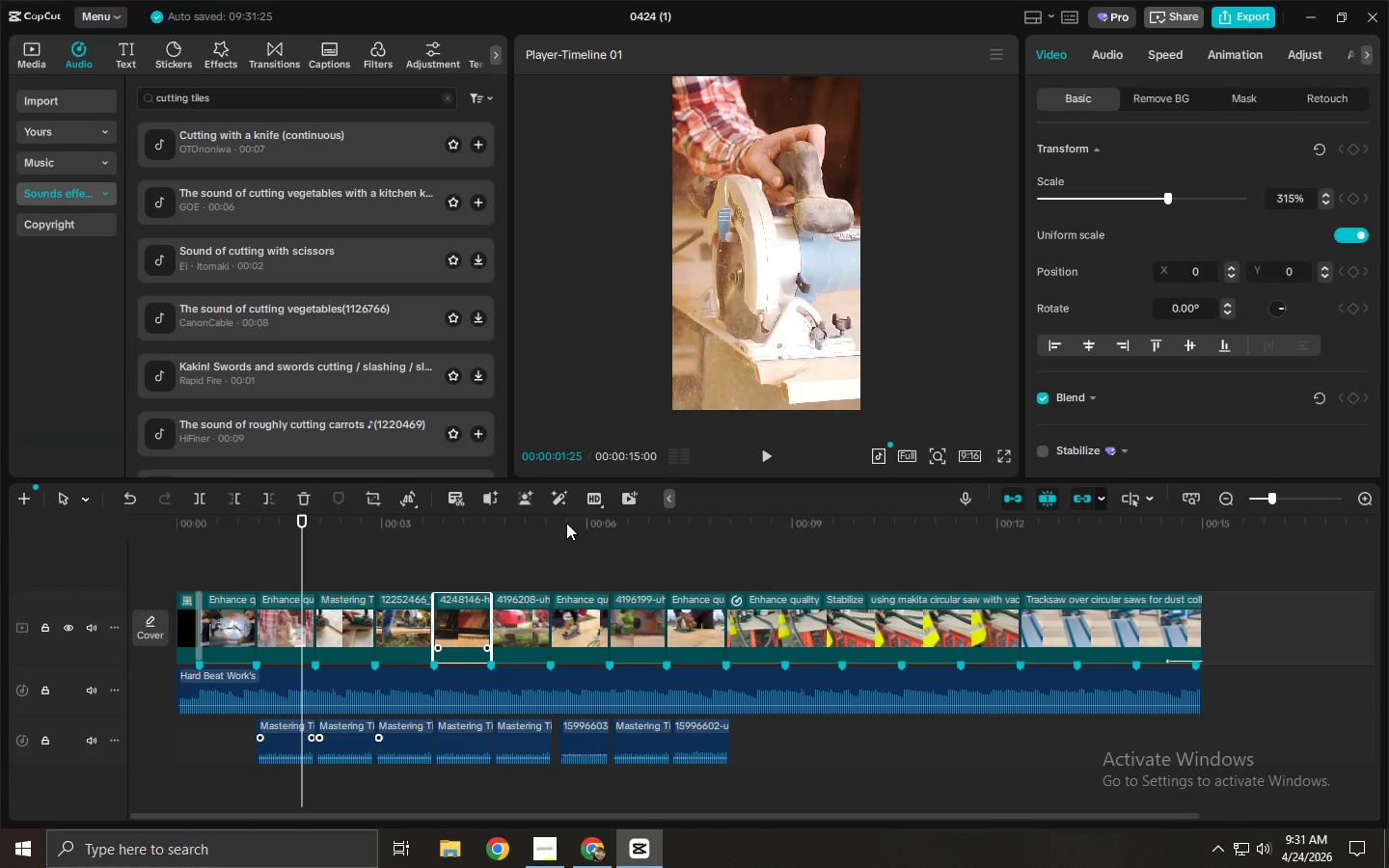 
left_click([1108, 61])
 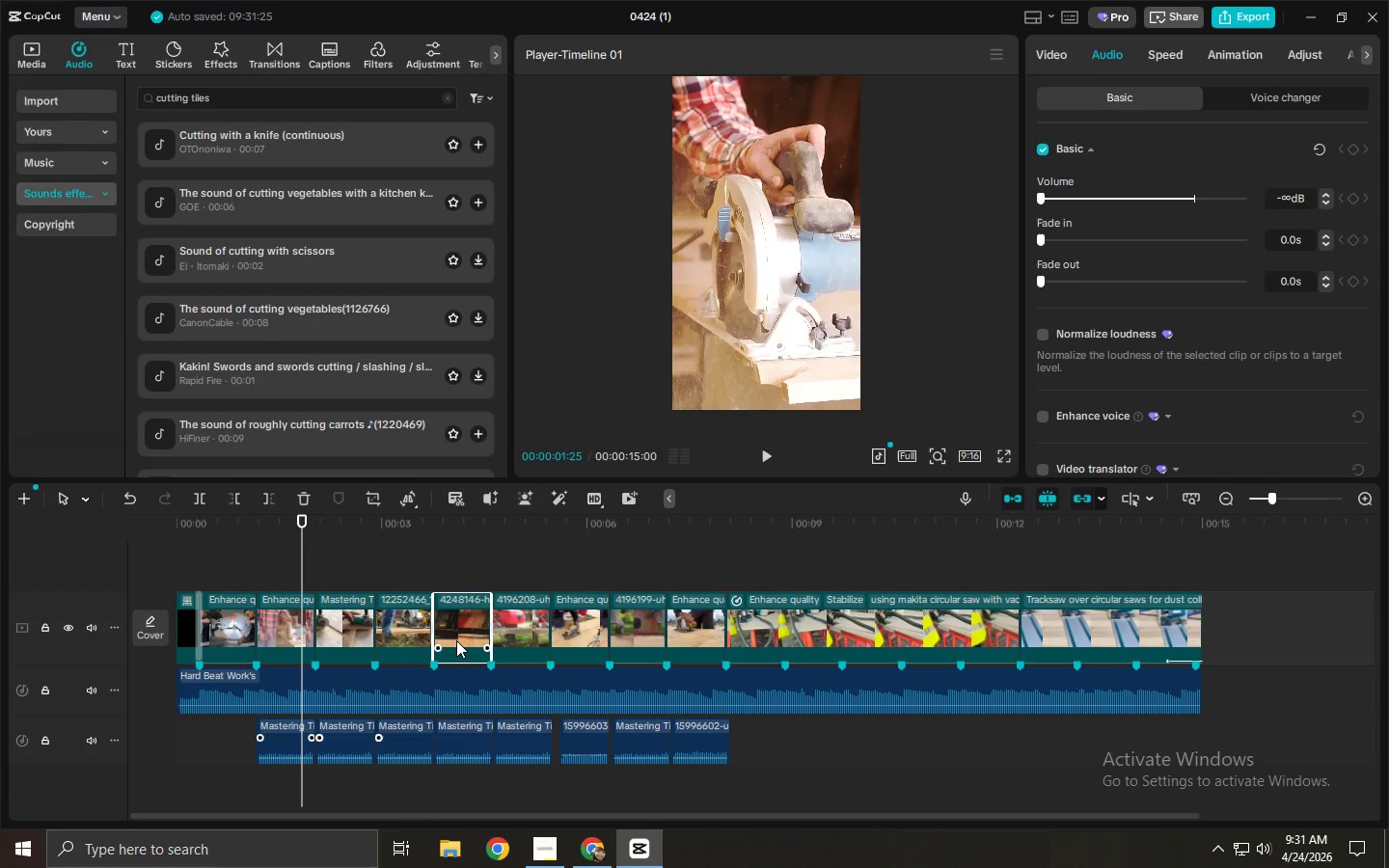 
right_click([457, 636])
 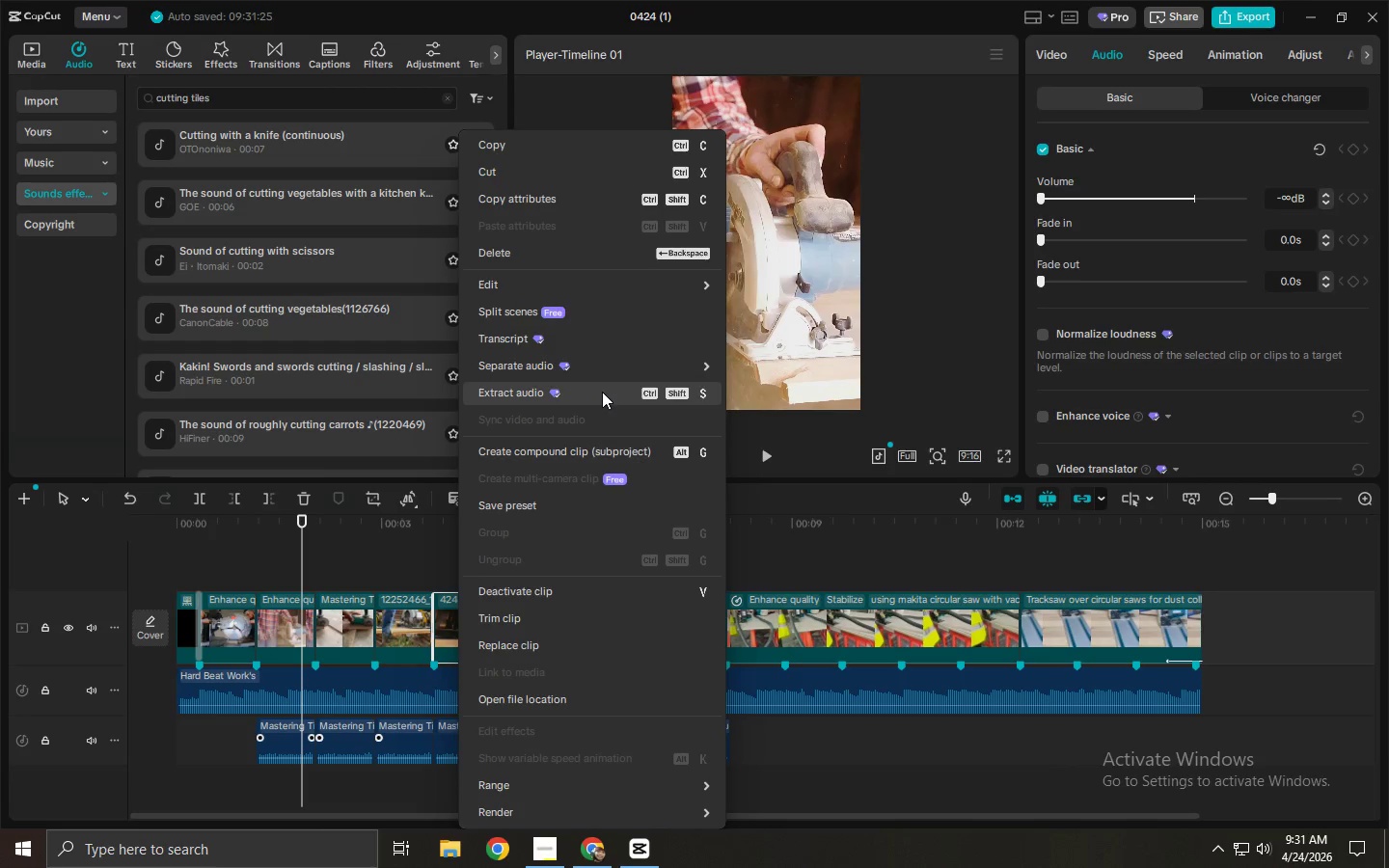 
left_click([602, 392])
 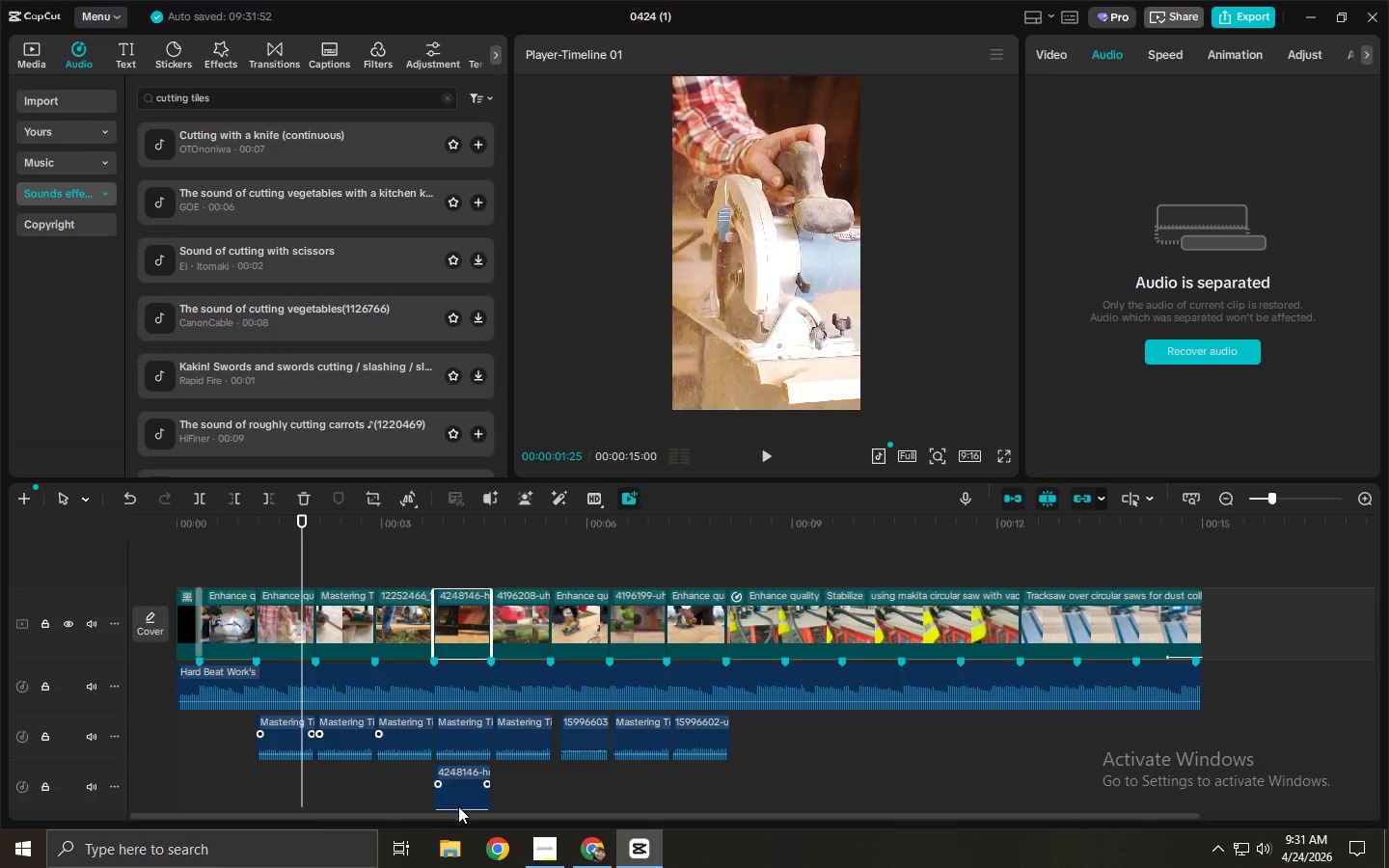 
left_click_drag(start_coordinate=[461, 809], to_coordinate=[469, 794])
 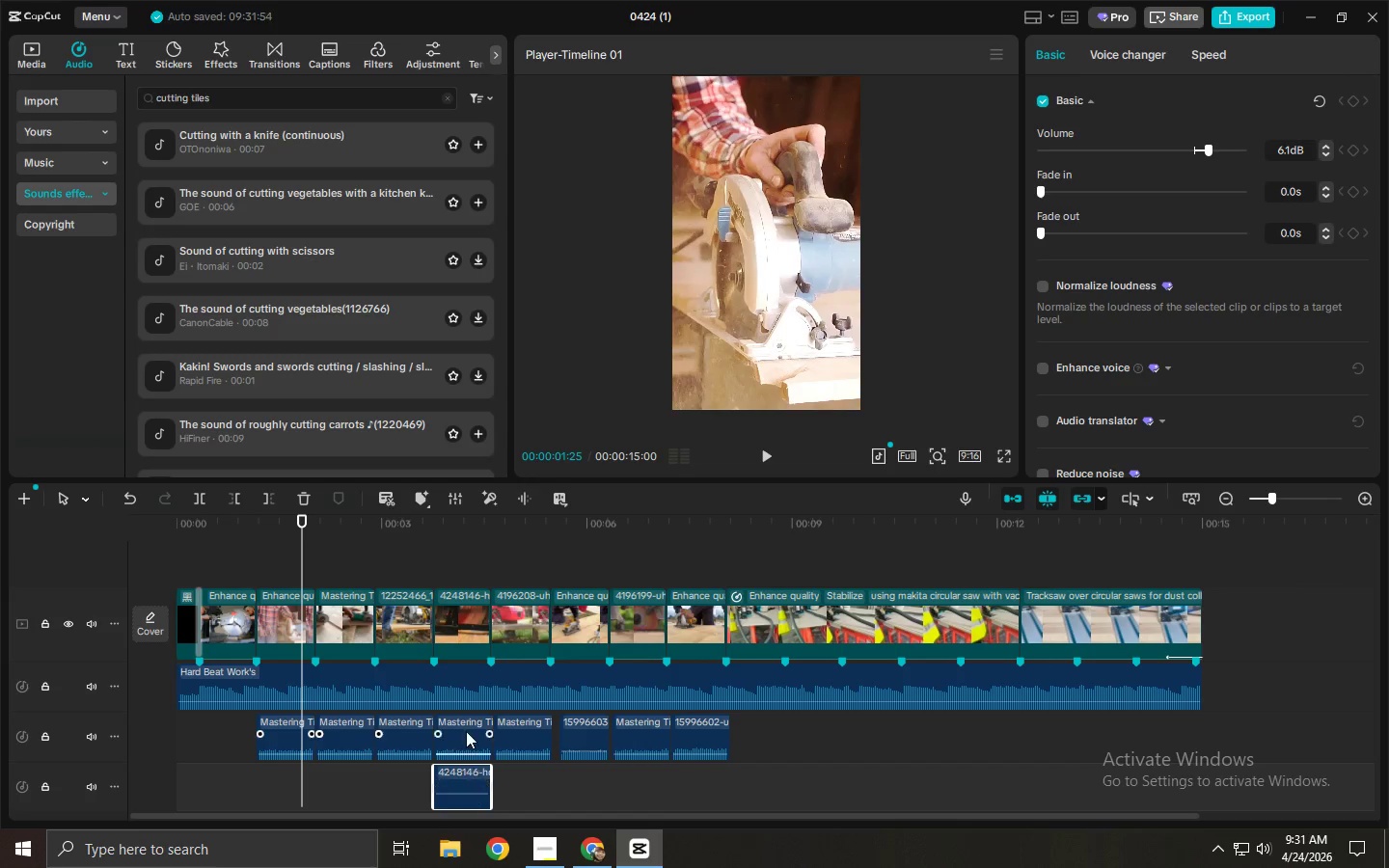 
left_click([466, 731])
 